 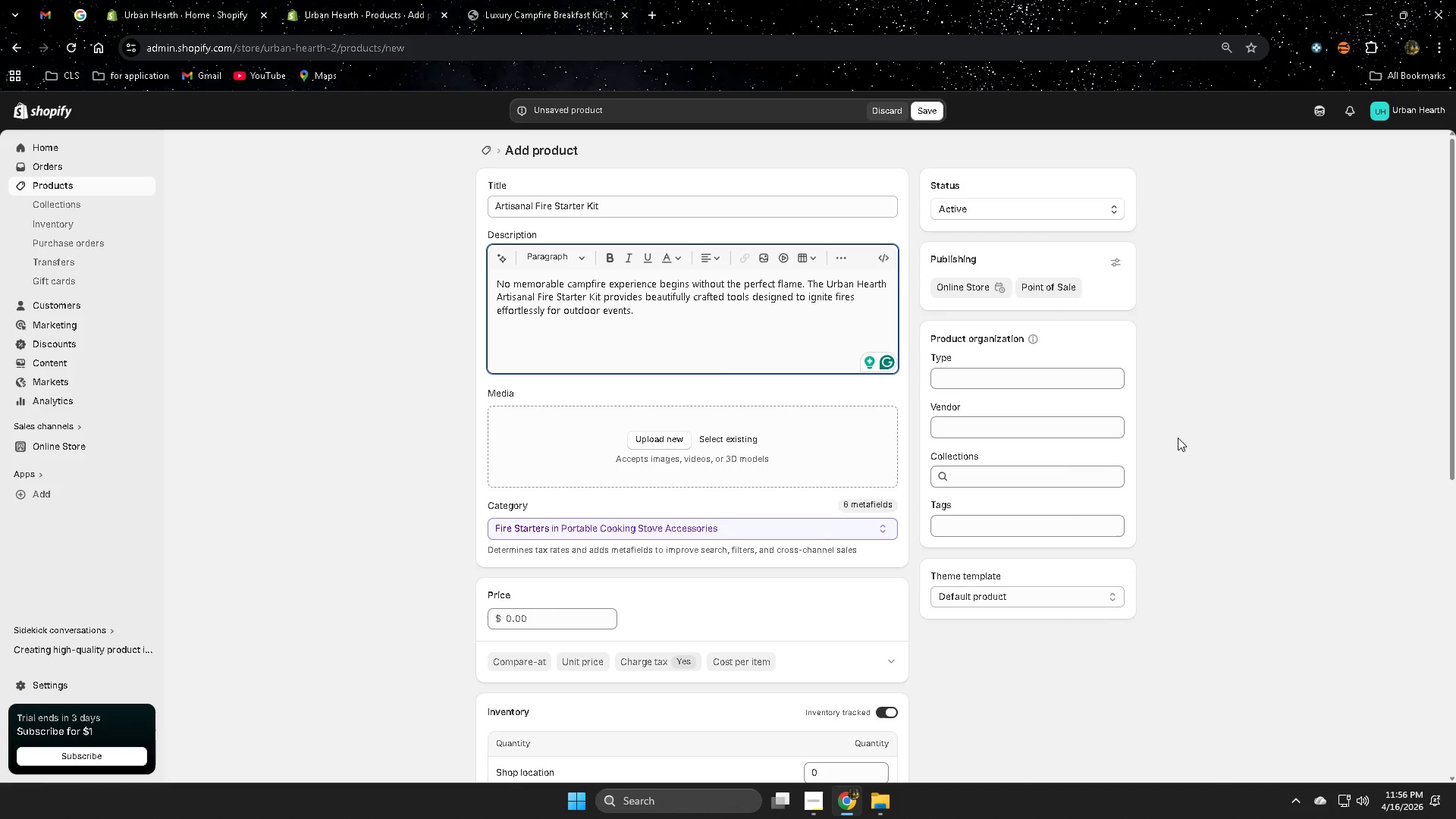 
type(Perfect for G)
key(Backspace)
type(glamping hios)
key(Backspace)
key(Backspace)
type(st abnd )
key(Backspace)
key(Backspace)
key(Backspace)
key(Backspace)
type(abd)
key(Backspace)
key(Backspace)
key(Backspace)
key(Backspace)
type(n)
key(Backspace)
type(abd)
 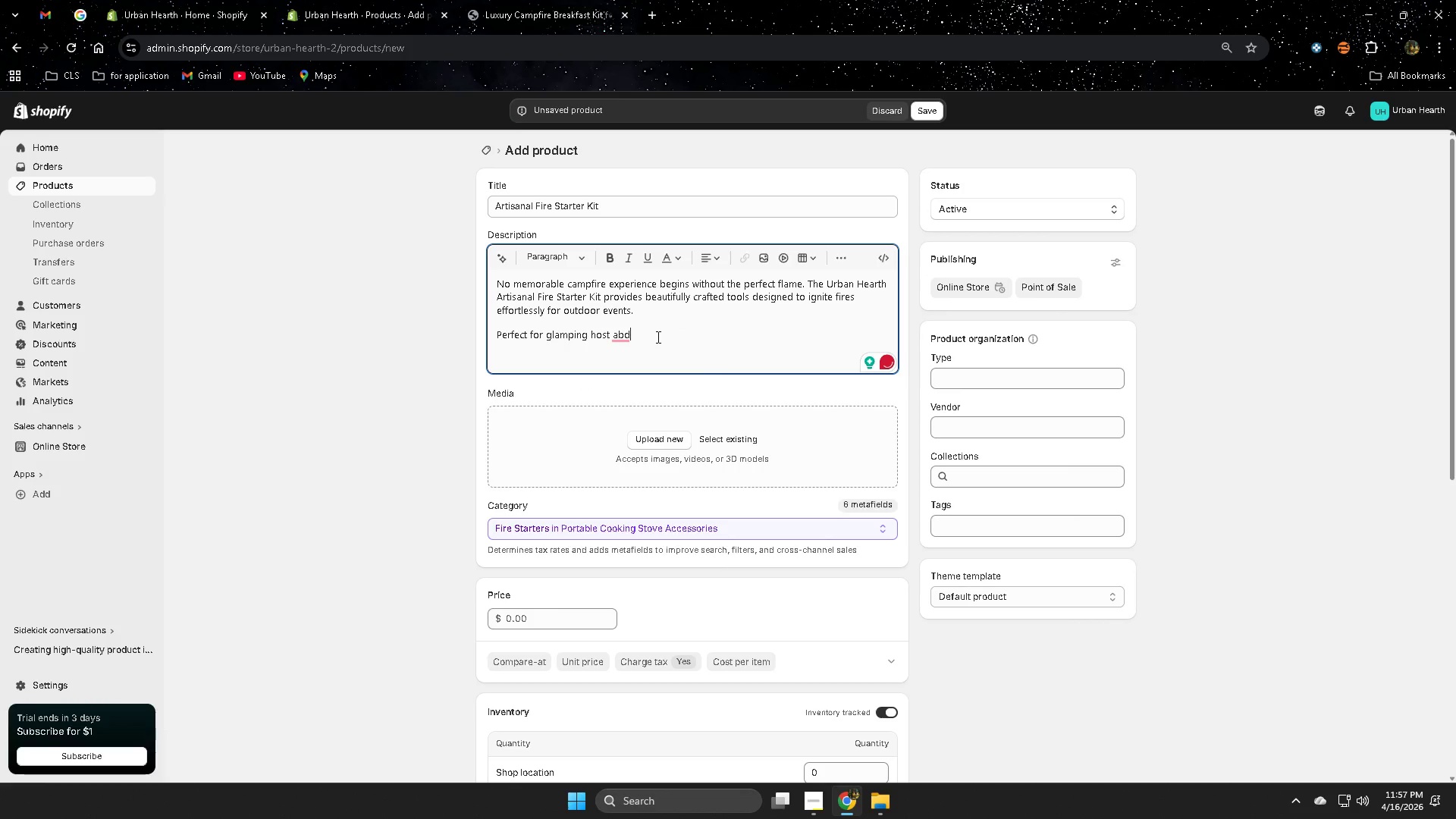 
wait(7.55)
 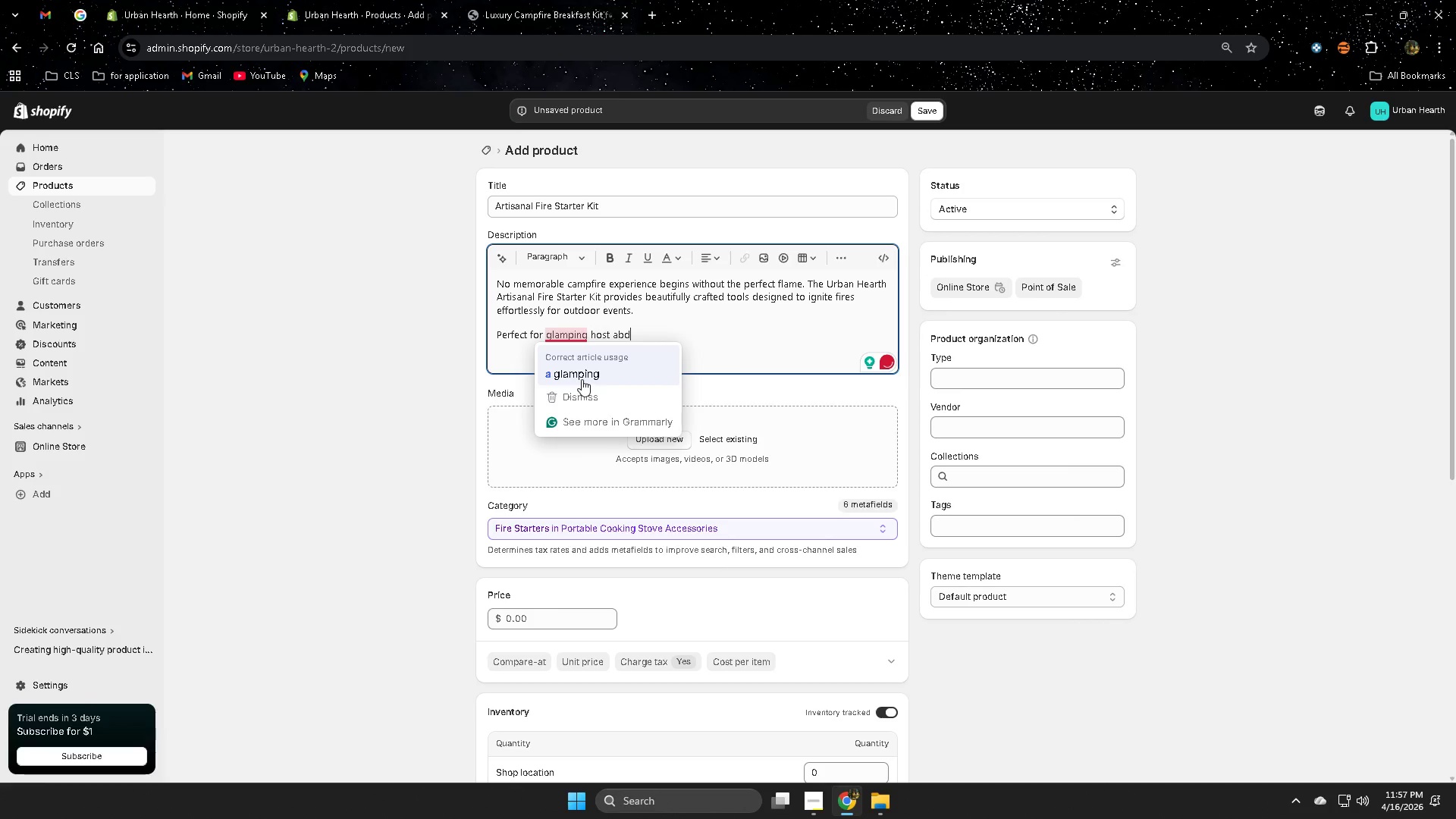 
key(Backspace)
key(Backspace)
type(bd)
key(Backspace)
key(Backspace)
type(nd cop)
key(Backspace)
type(rporate retreat og)
key(Backspace)
type(rganizers who valueboth)
key(Backspace)
key(Backspace)
key(Backspace)
key(Backspace)
type( both practically and persentation)
 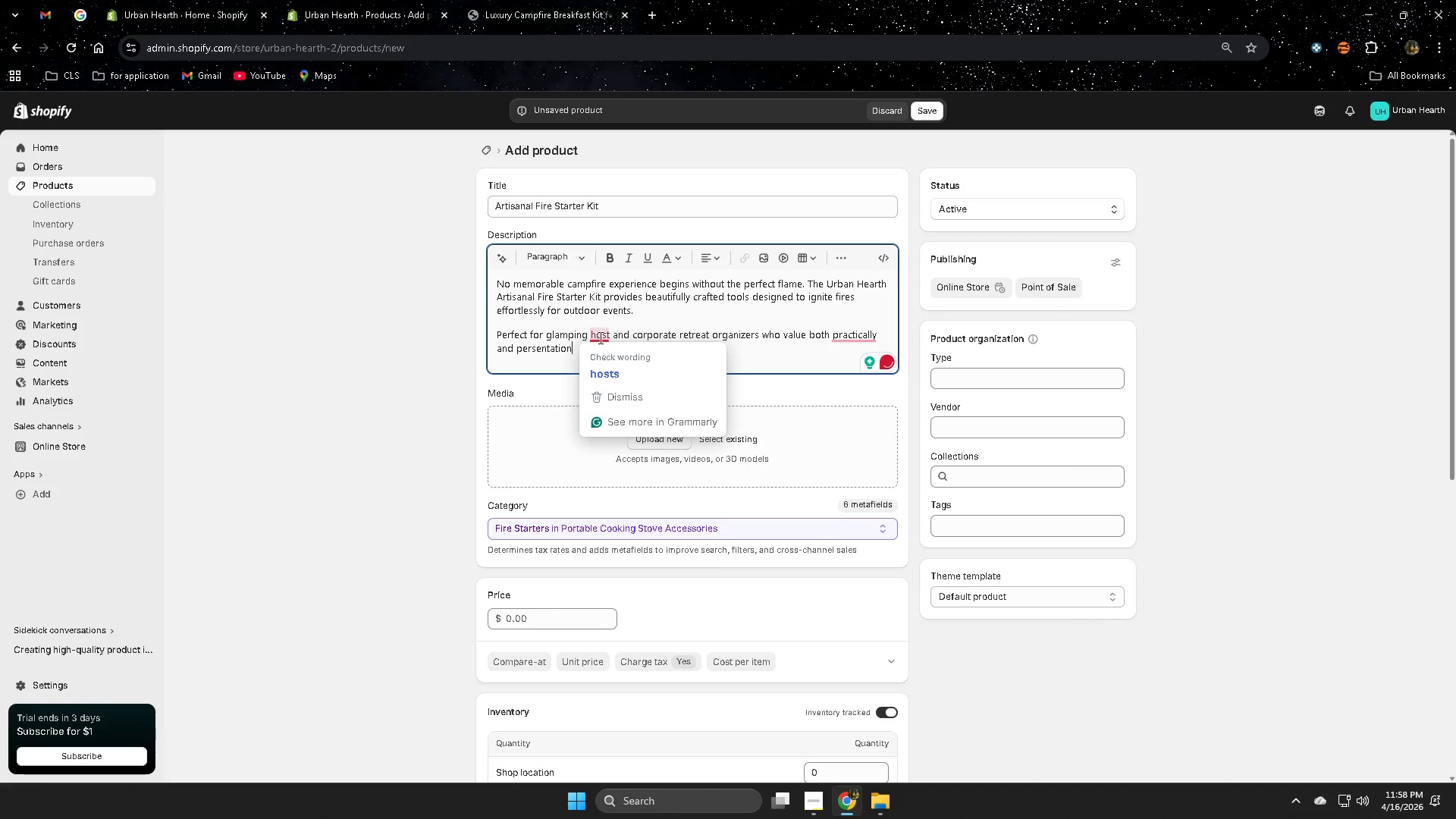 
left_click([618, 370])
 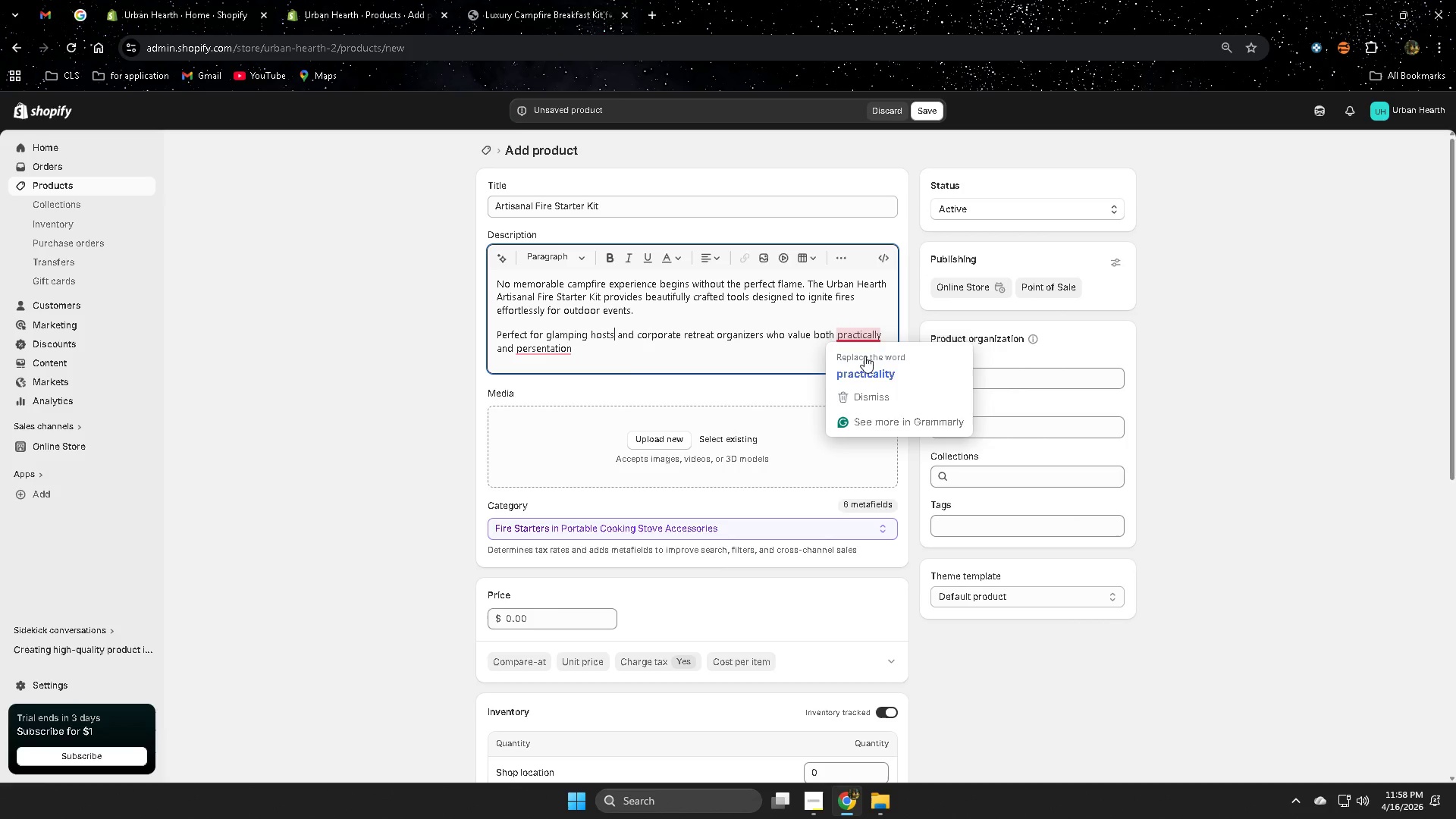 
left_click([878, 379])
 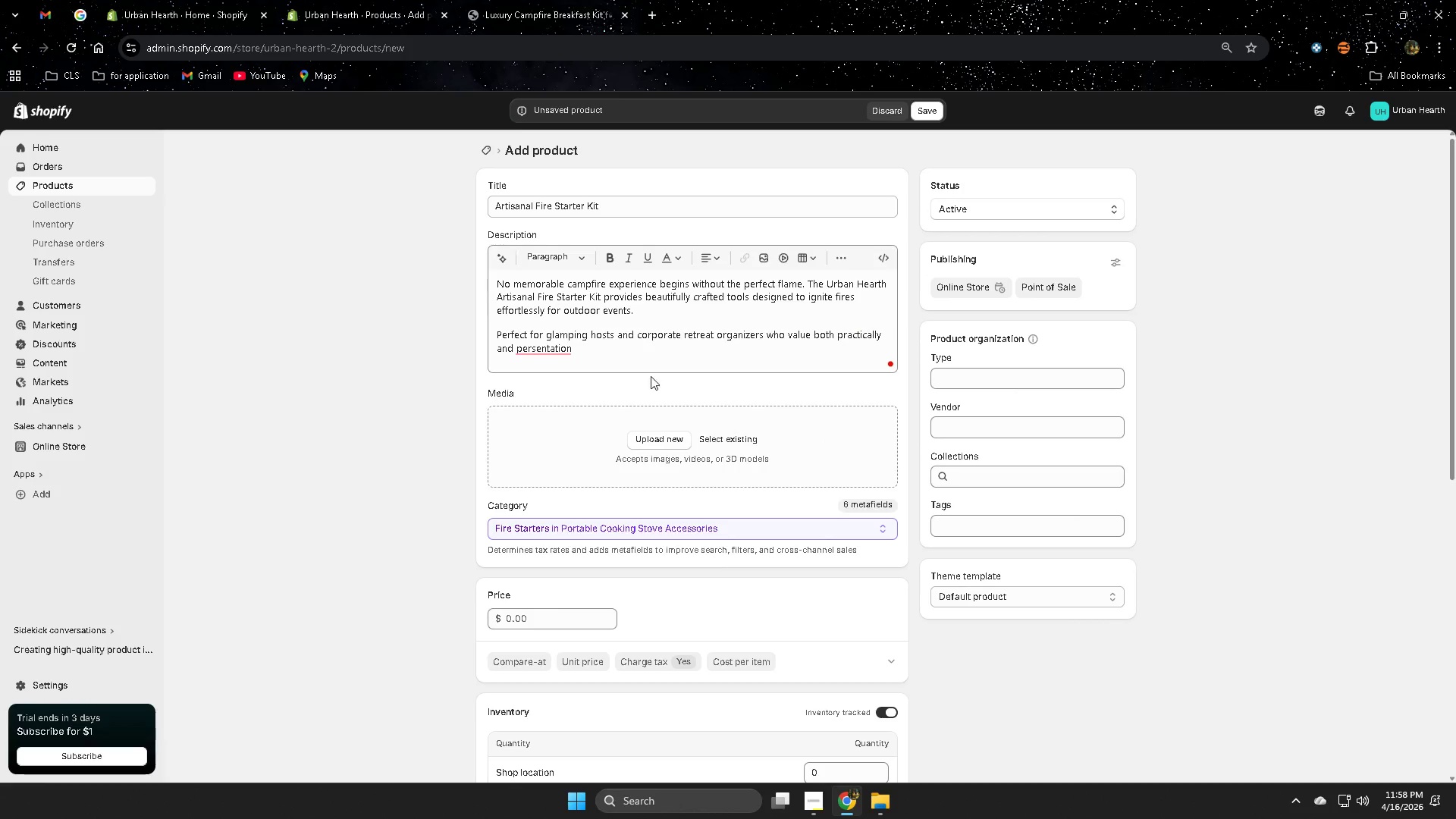 
mouse_move([569, 373])
 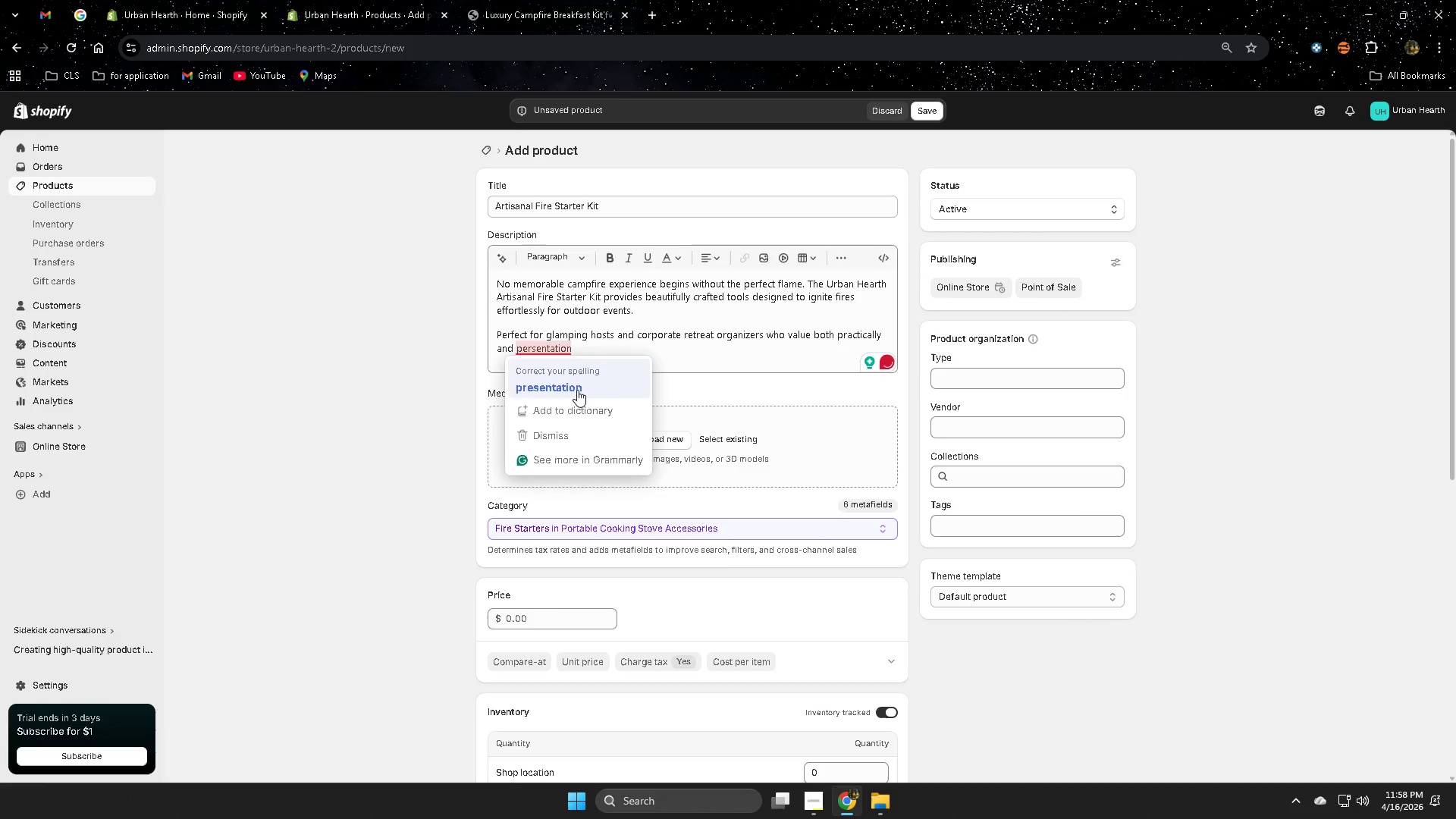 
left_click([578, 388])
 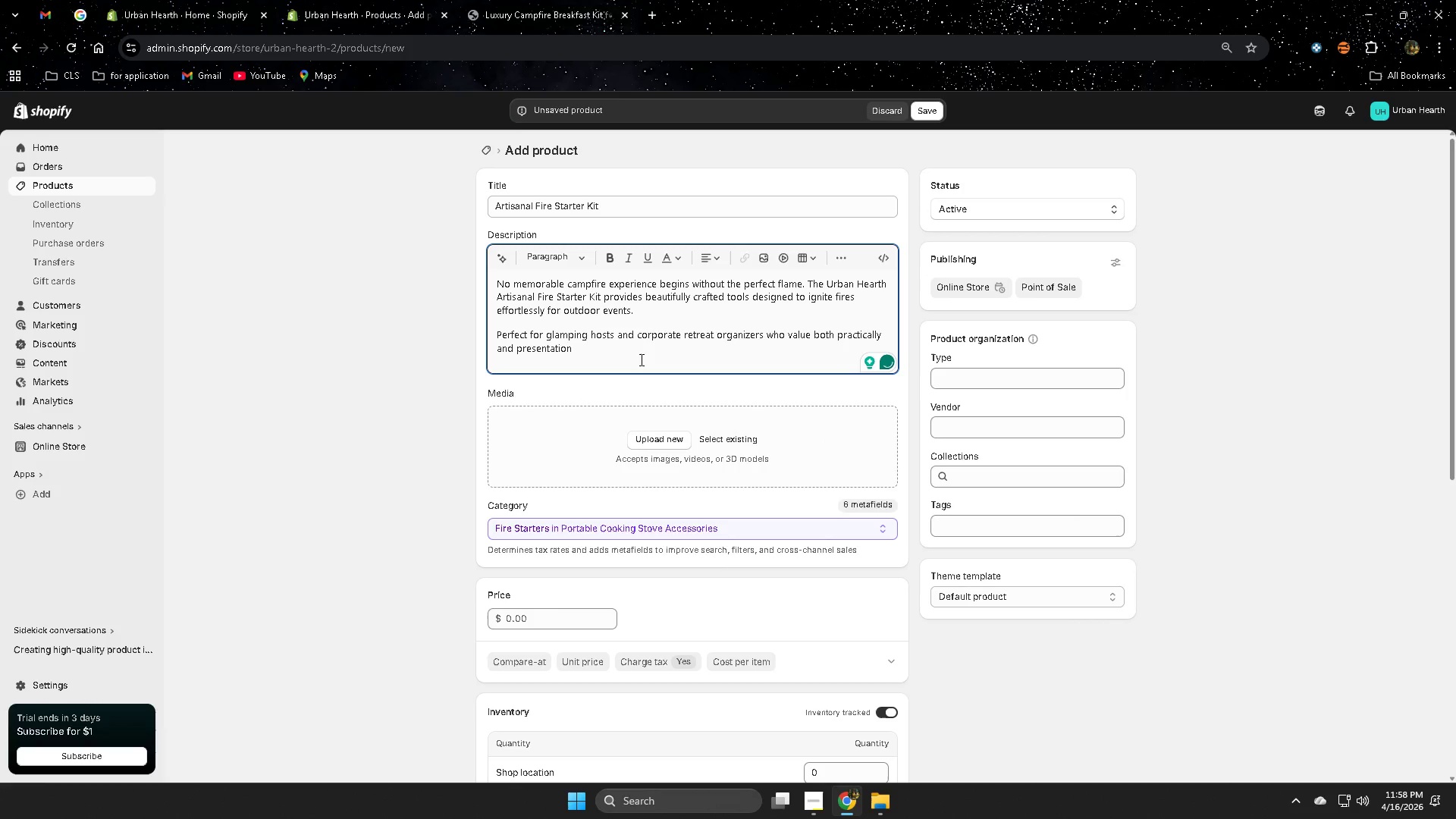 
left_click([643, 350])
 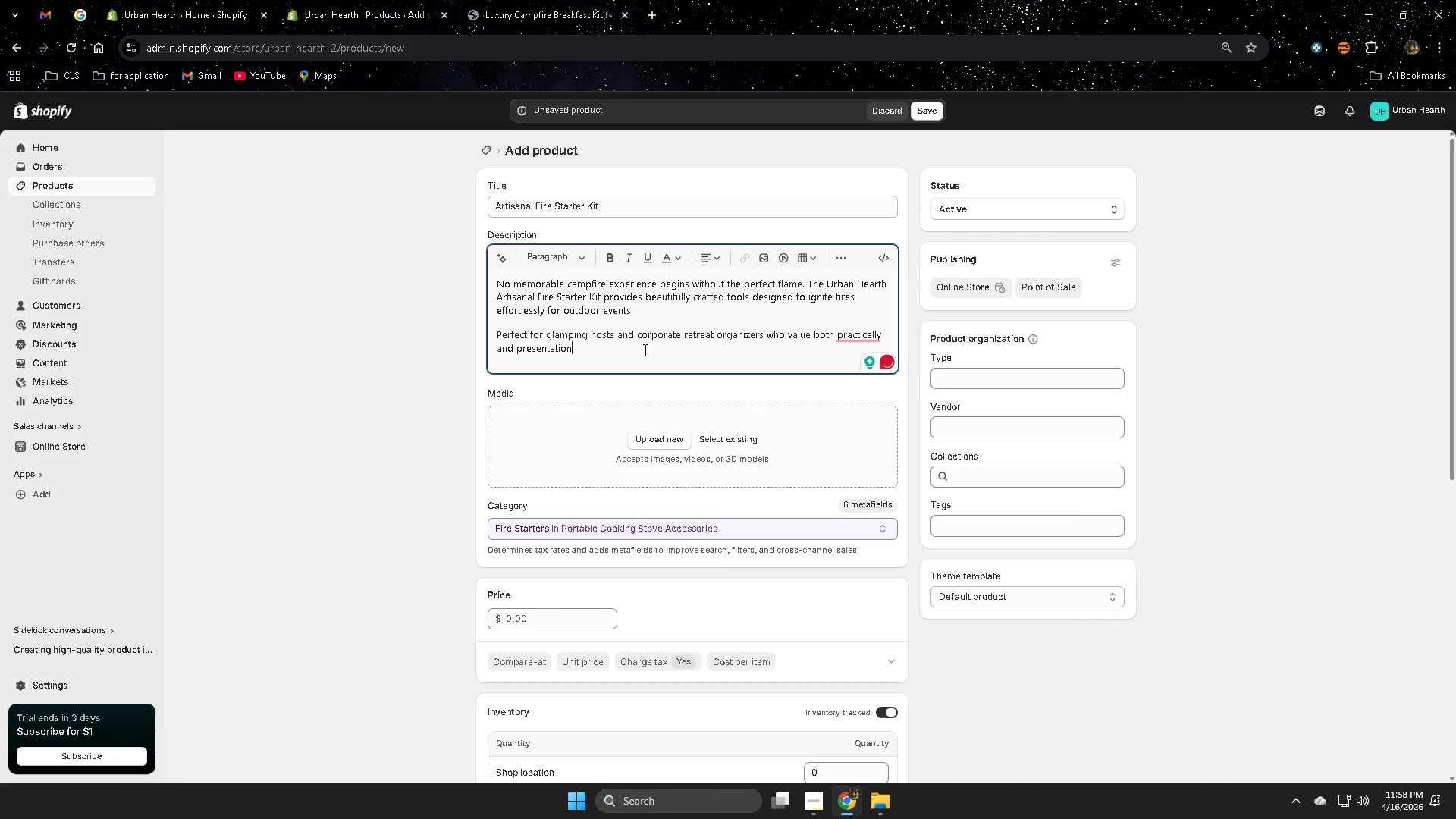 
key(Period)
 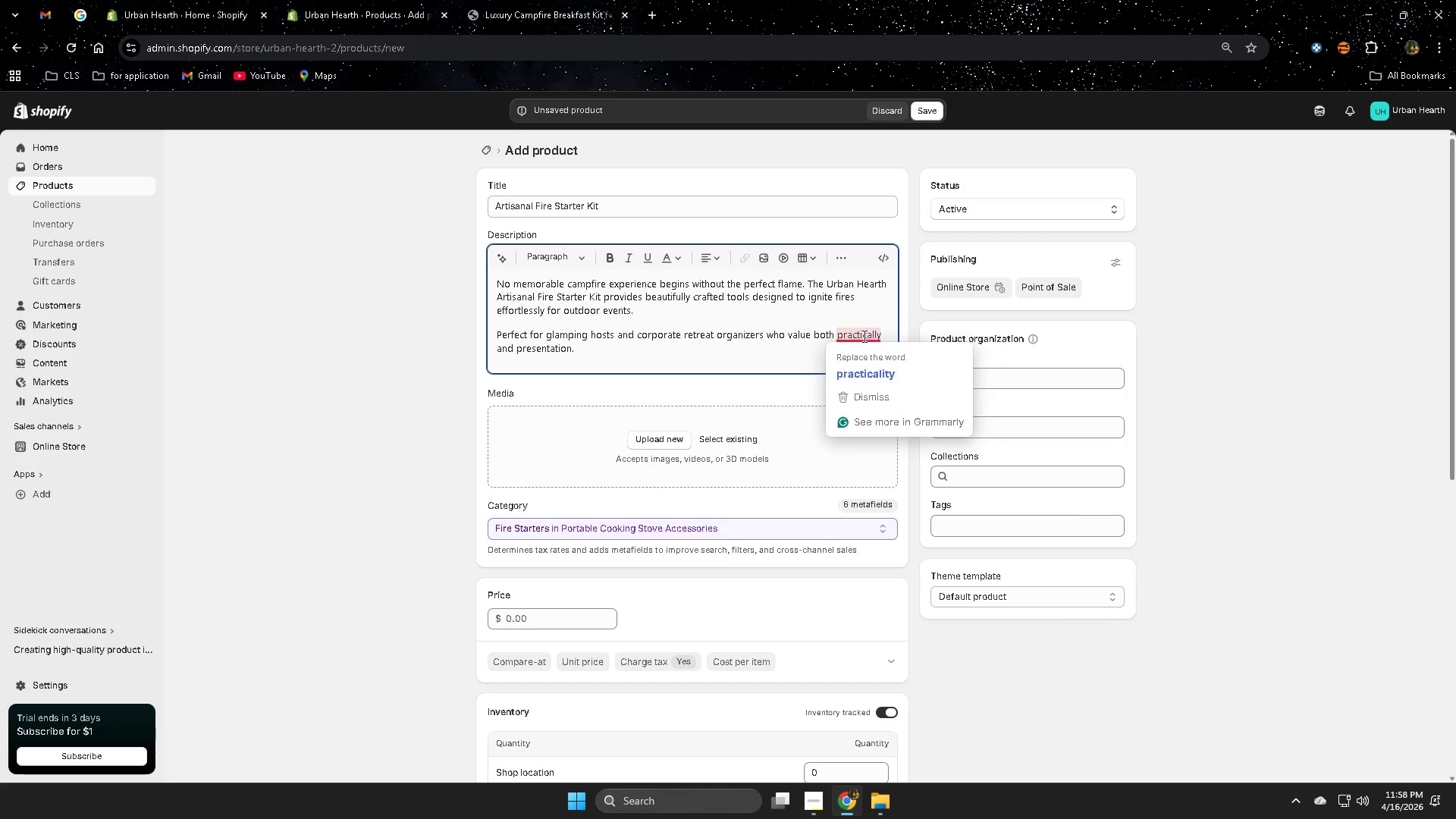 
left_click([869, 373])
 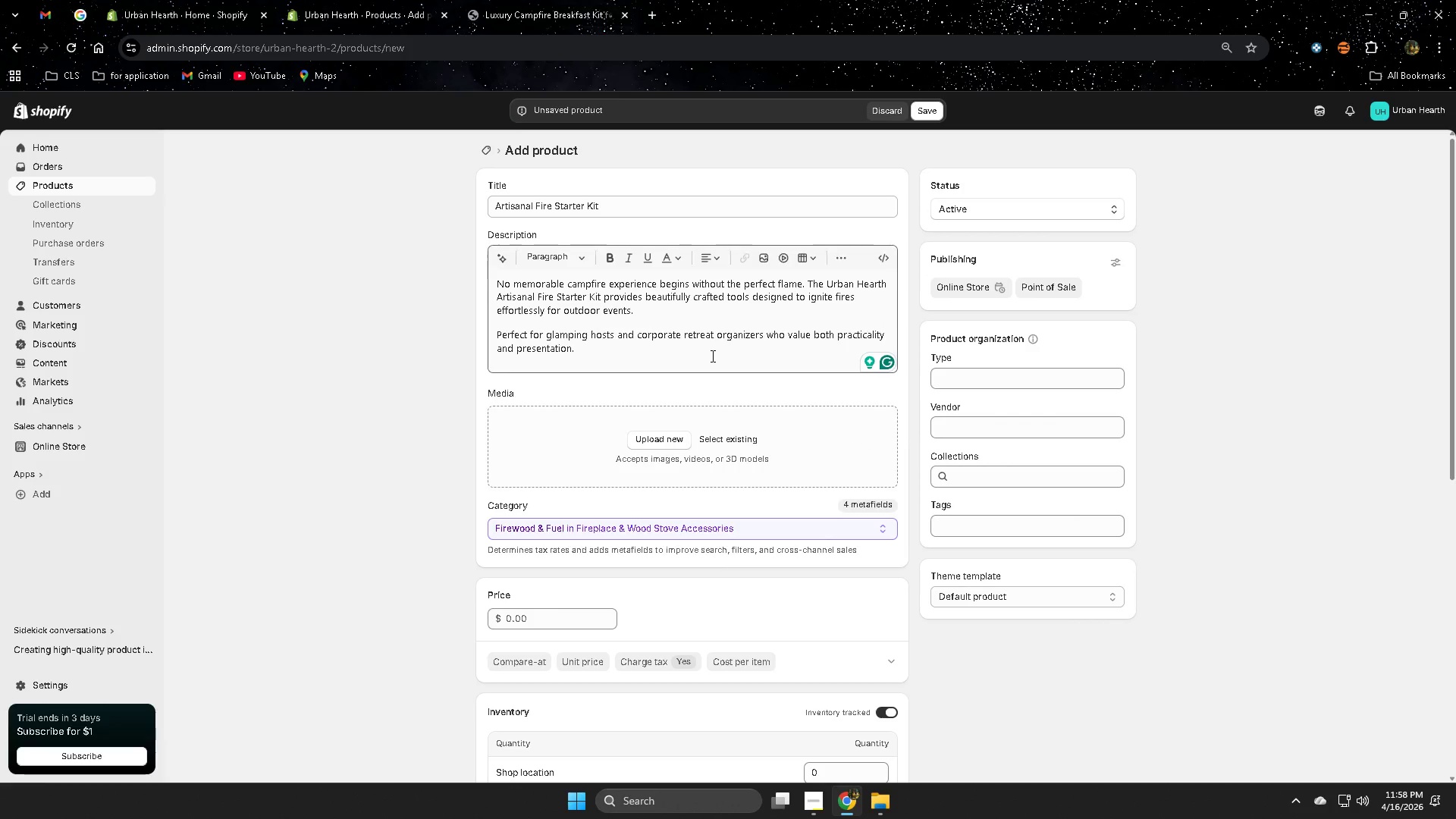 
wait(6.5)
 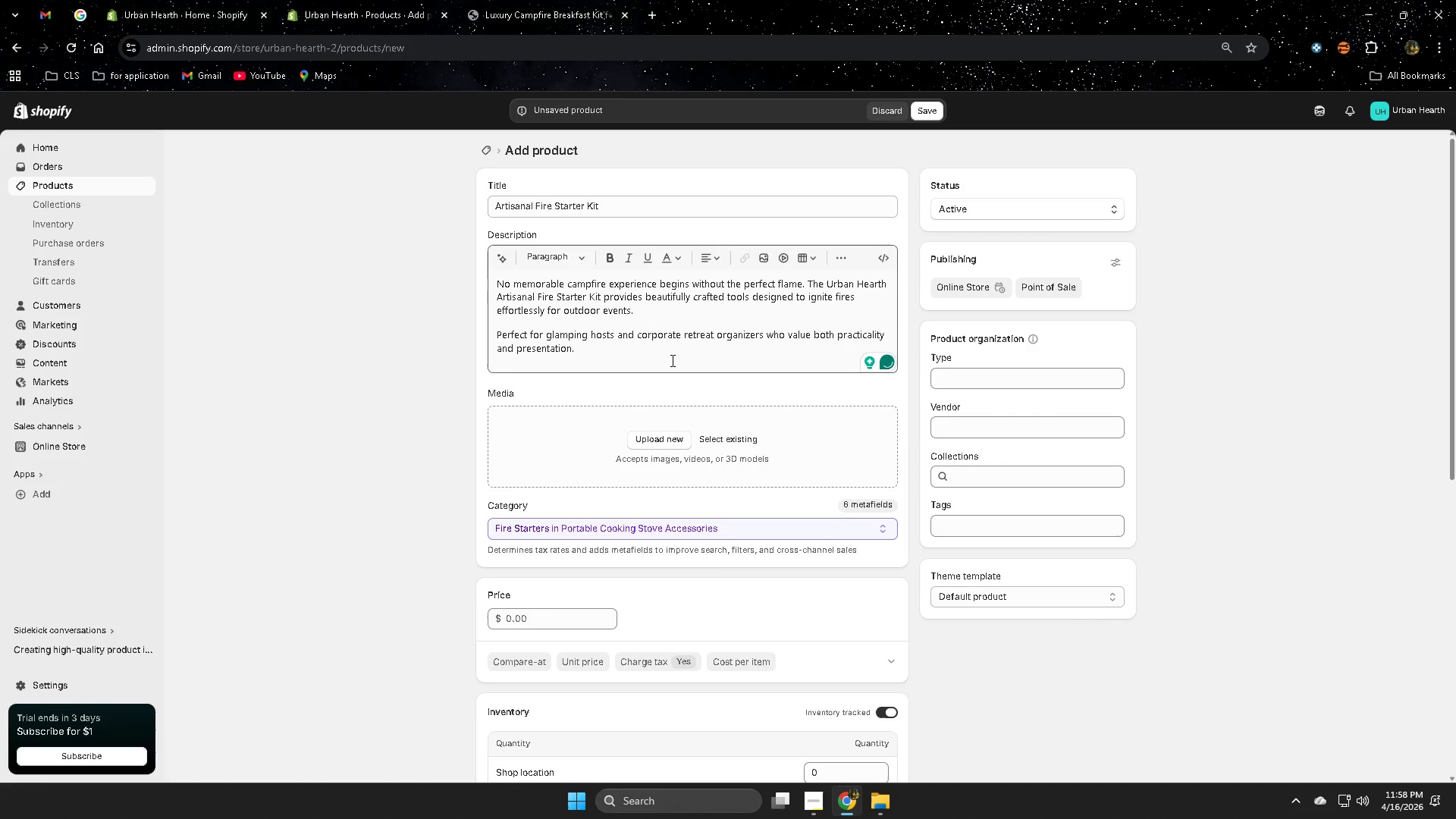 
key(Enter)
 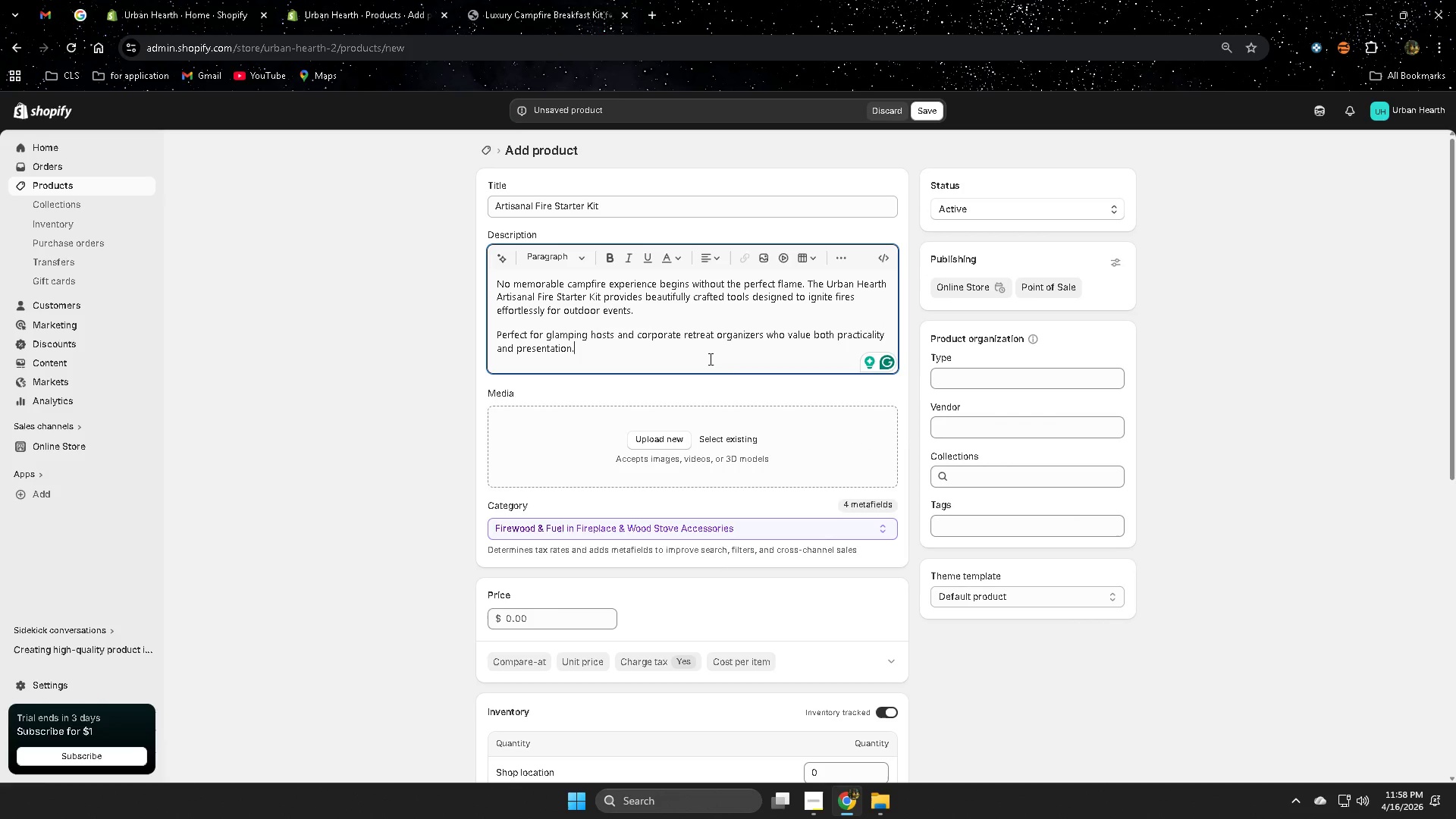 
key(Enter)
 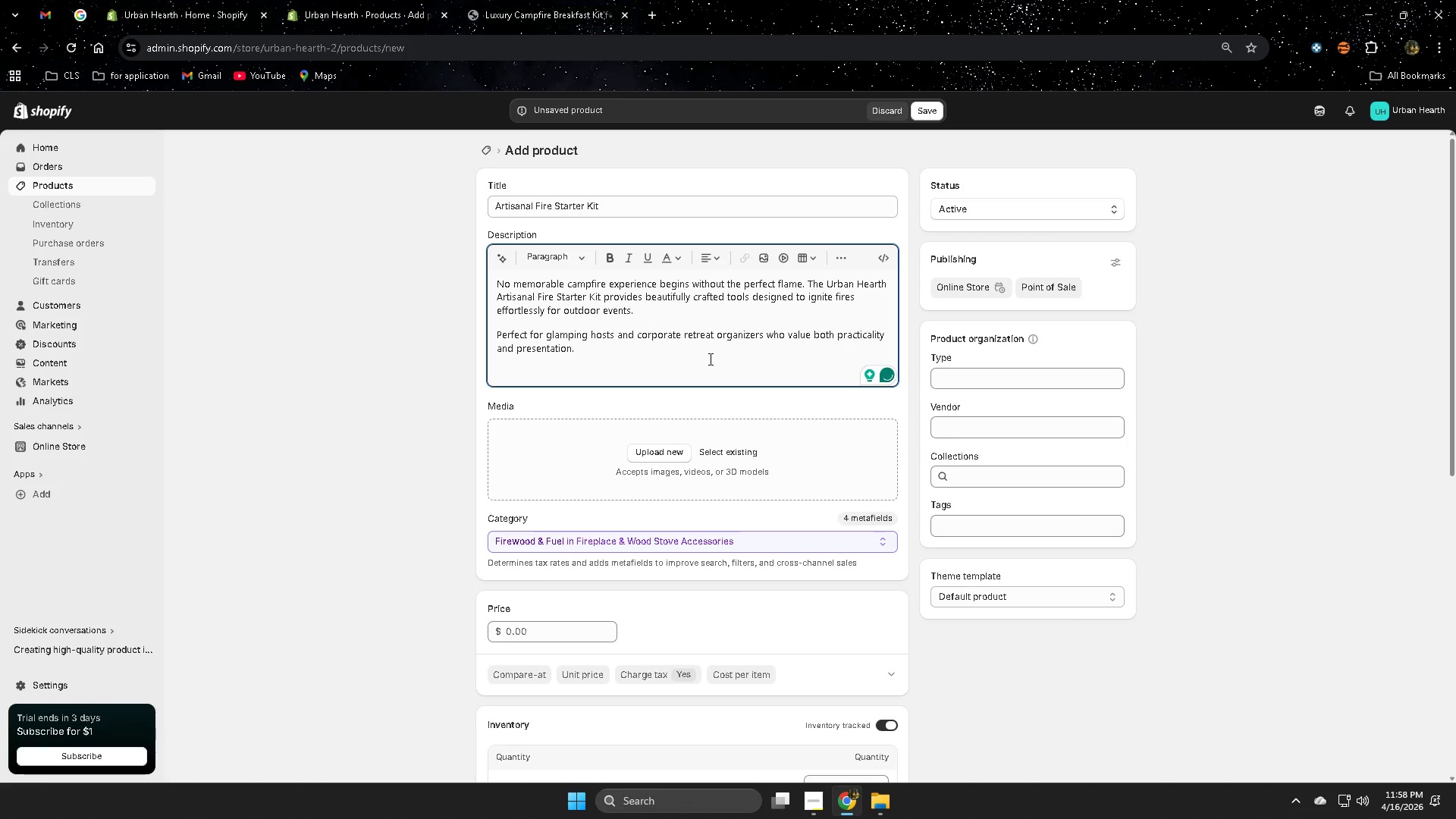 
type(What's Included)
 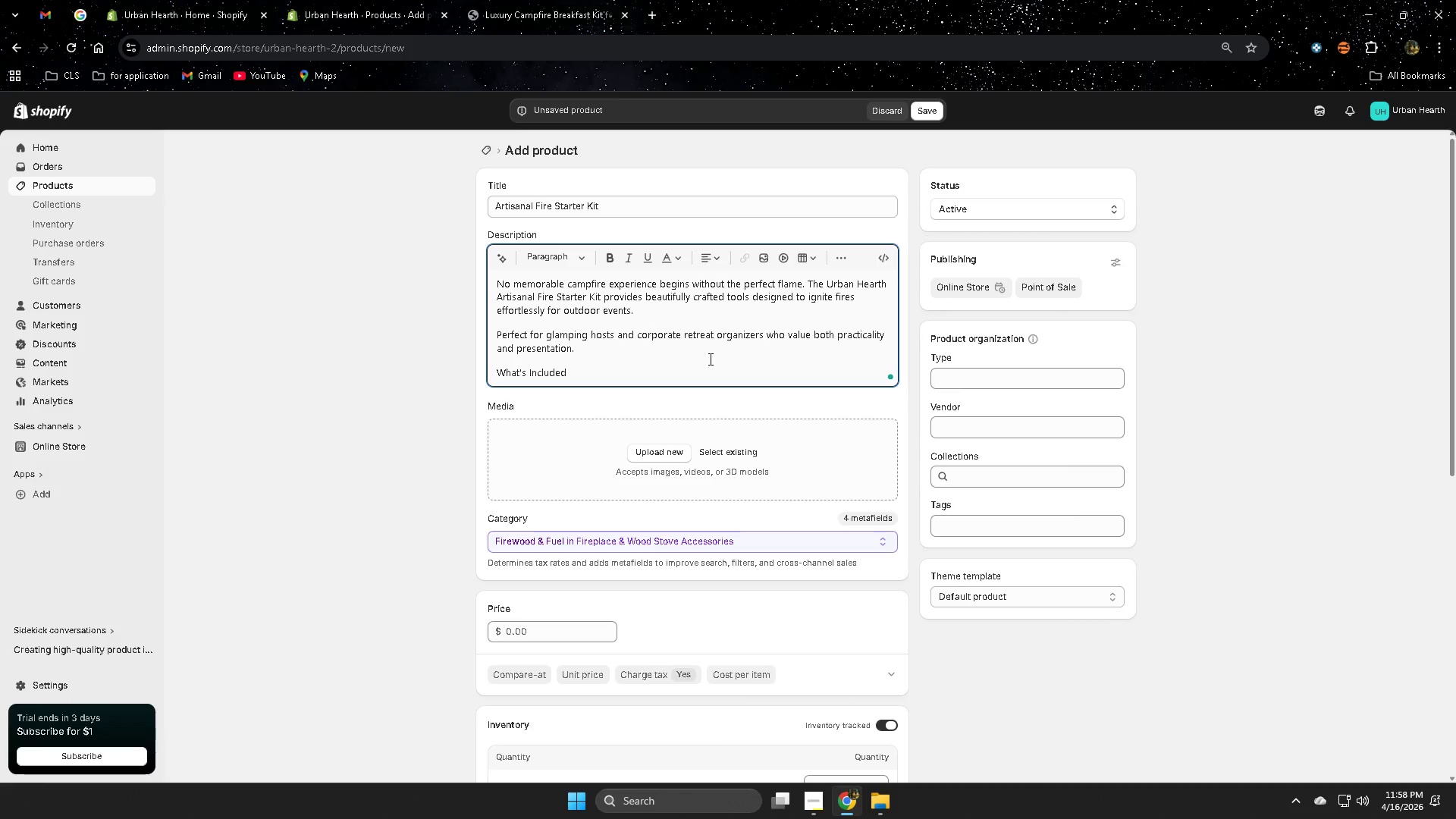 
left_click_drag(start_coordinate=[510, 374], to_coordinate=[560, 373])
 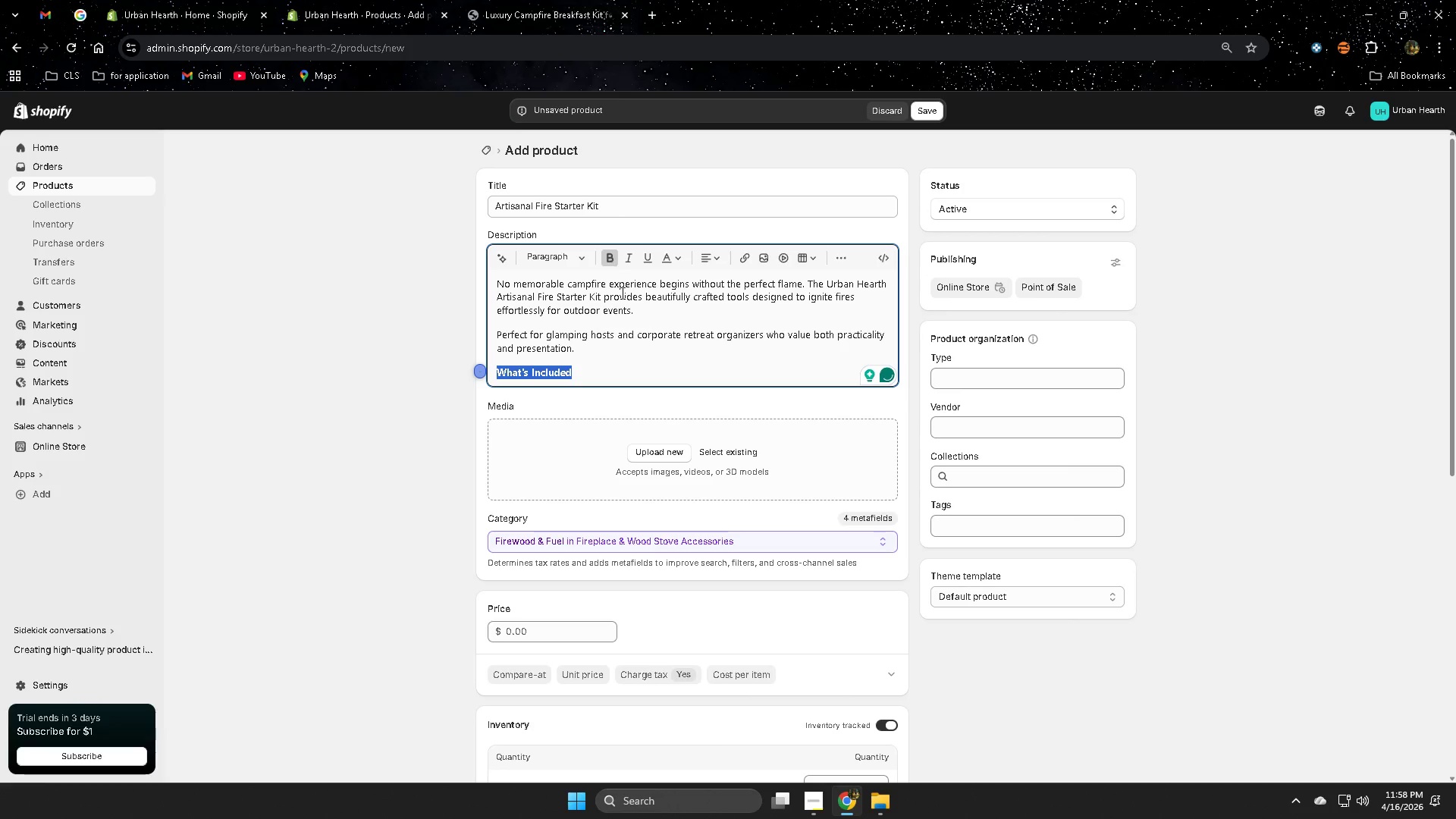 
left_click([610, 375])
 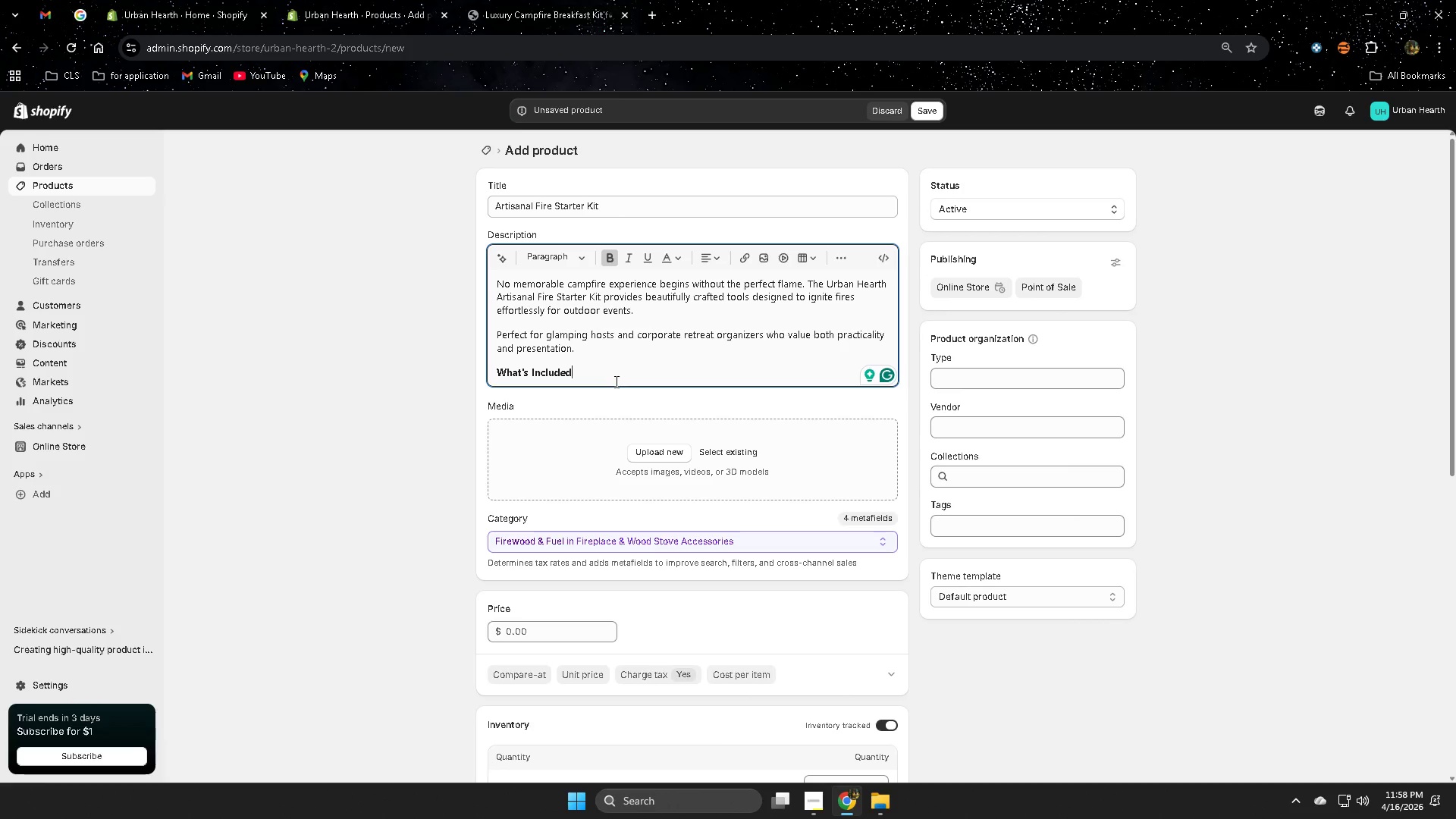 
key(Enter)
 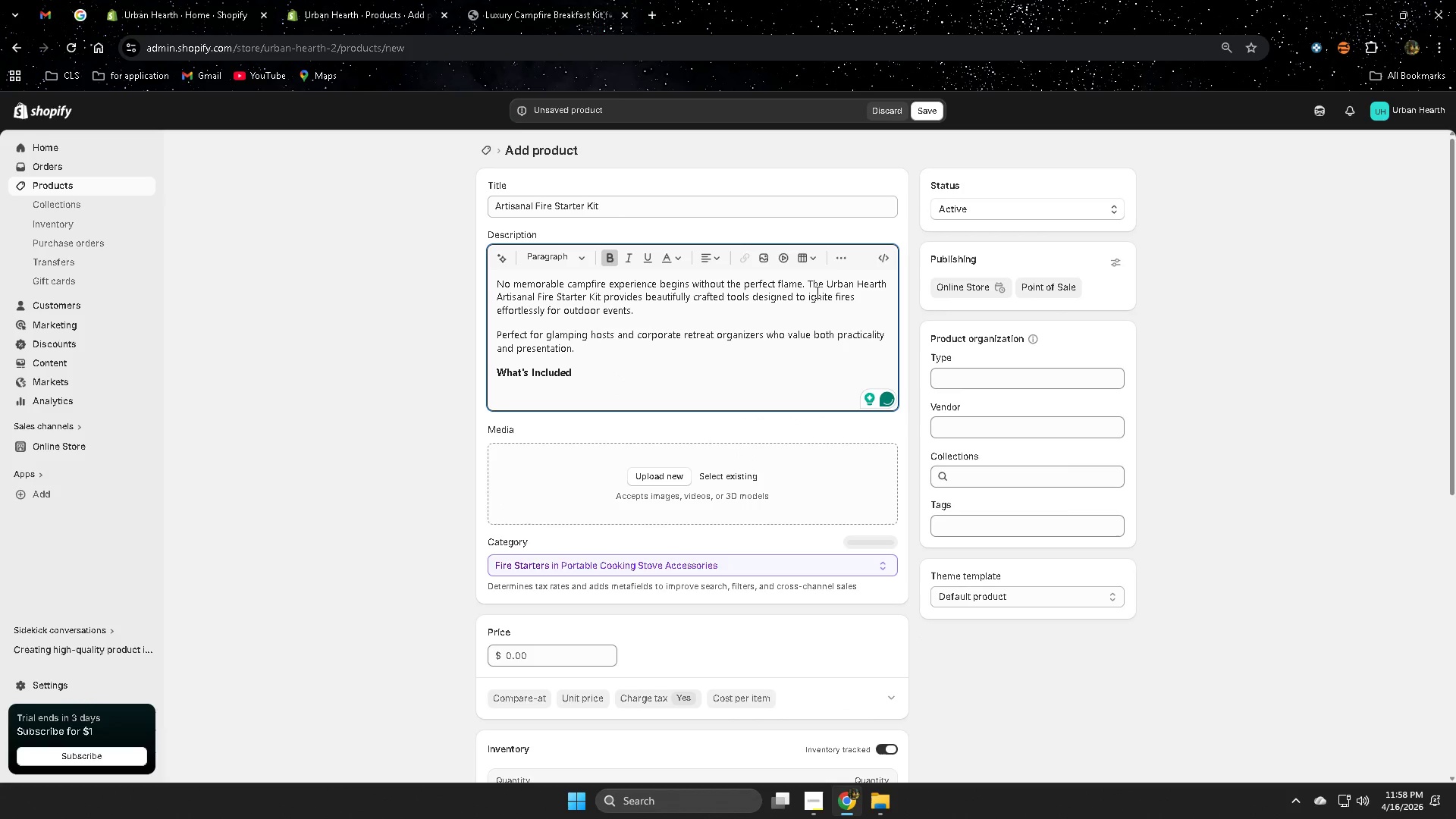 
left_click([843, 265])
 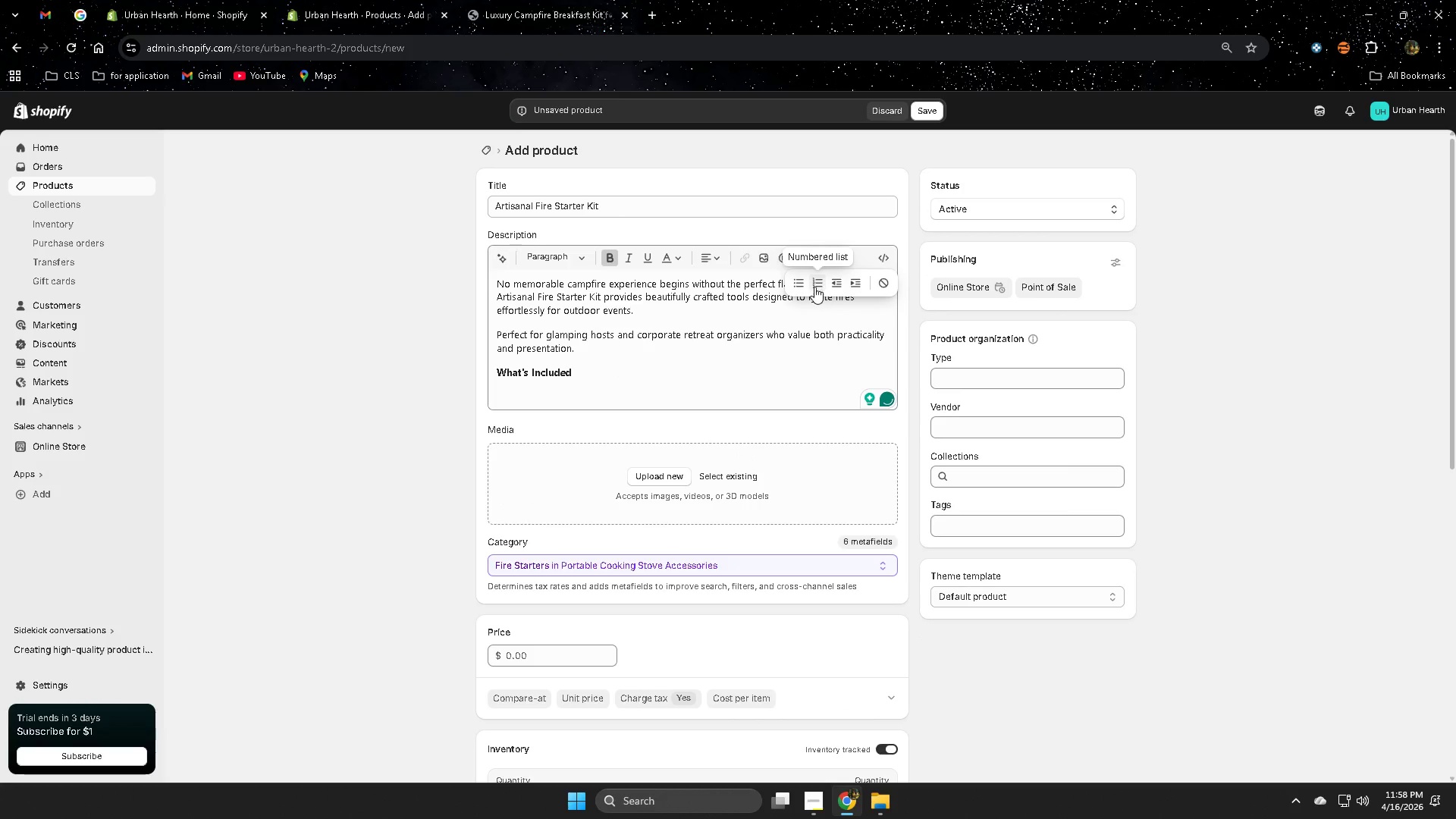 
left_click([794, 281])
 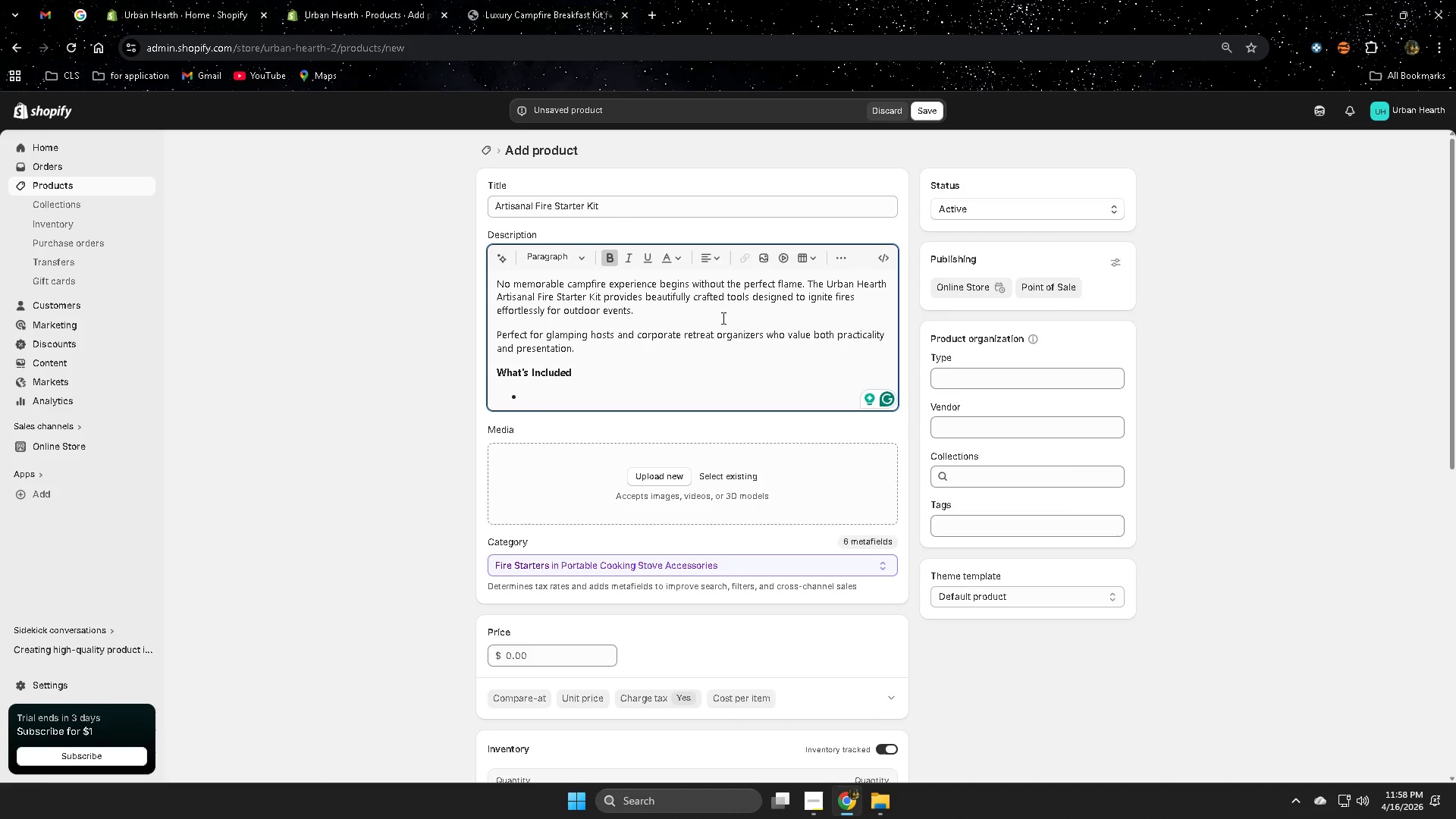 
left_click([609, 262])
 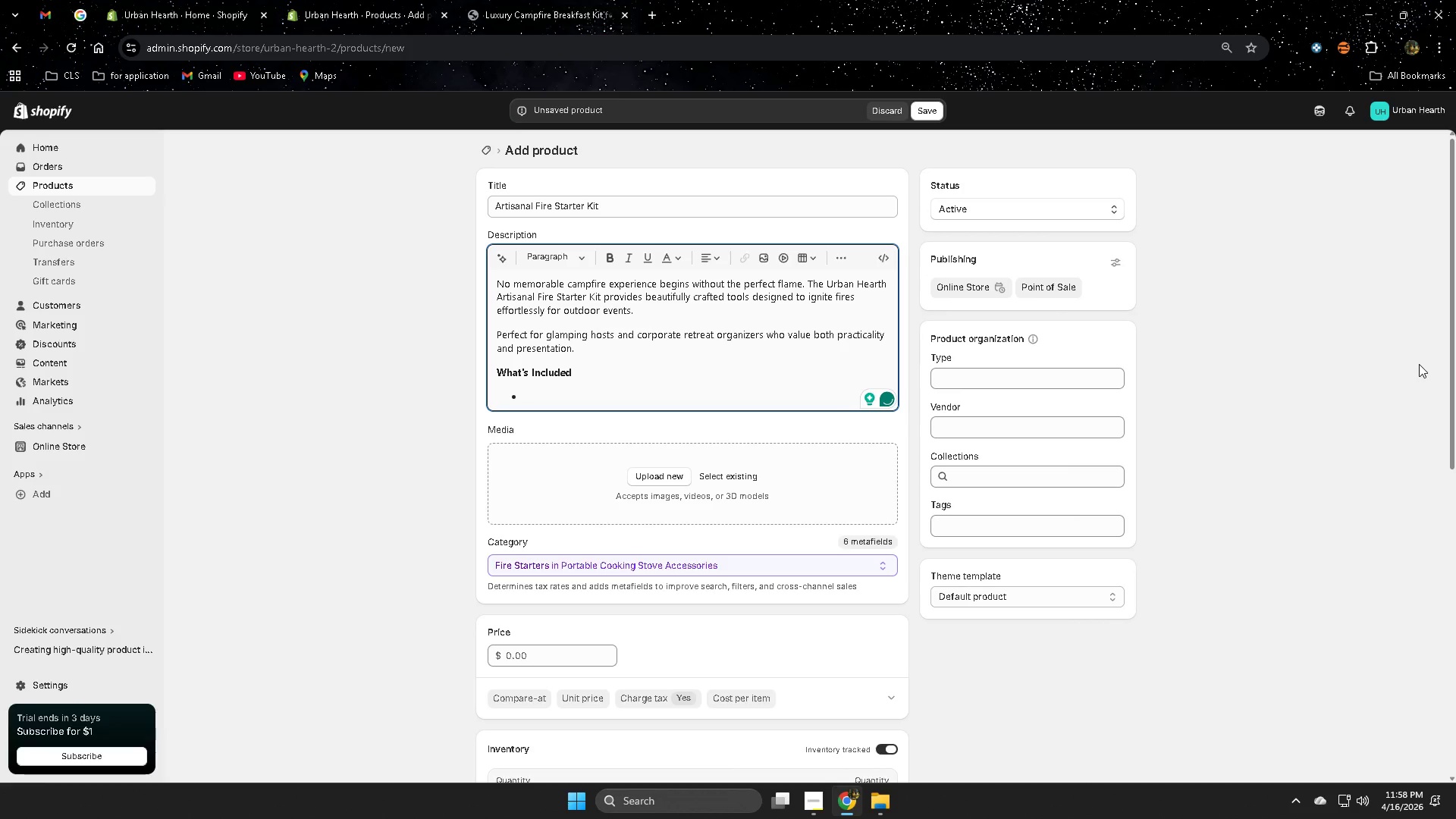 
type(Natural wax fire starters)
 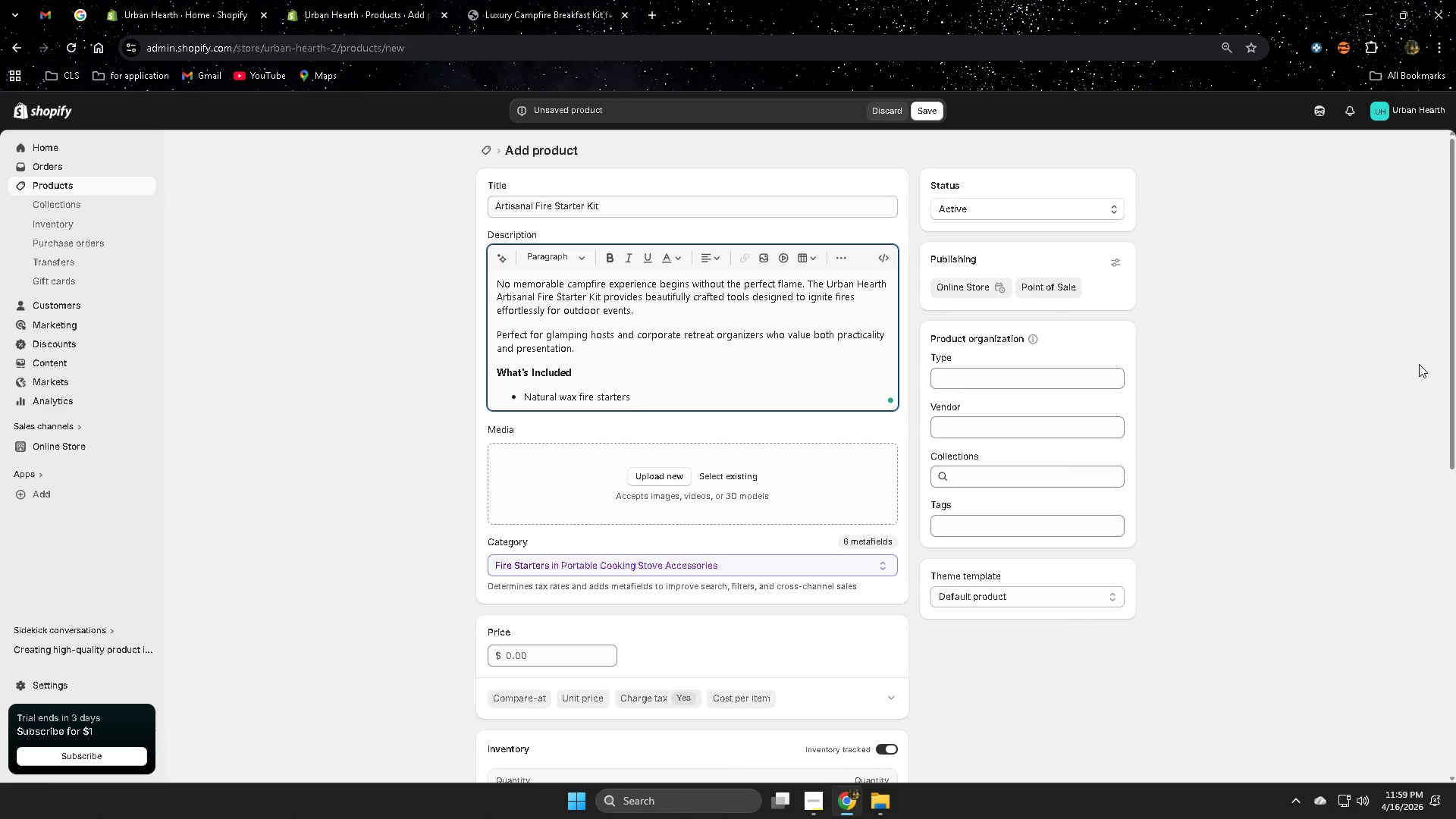 
key(Enter)
 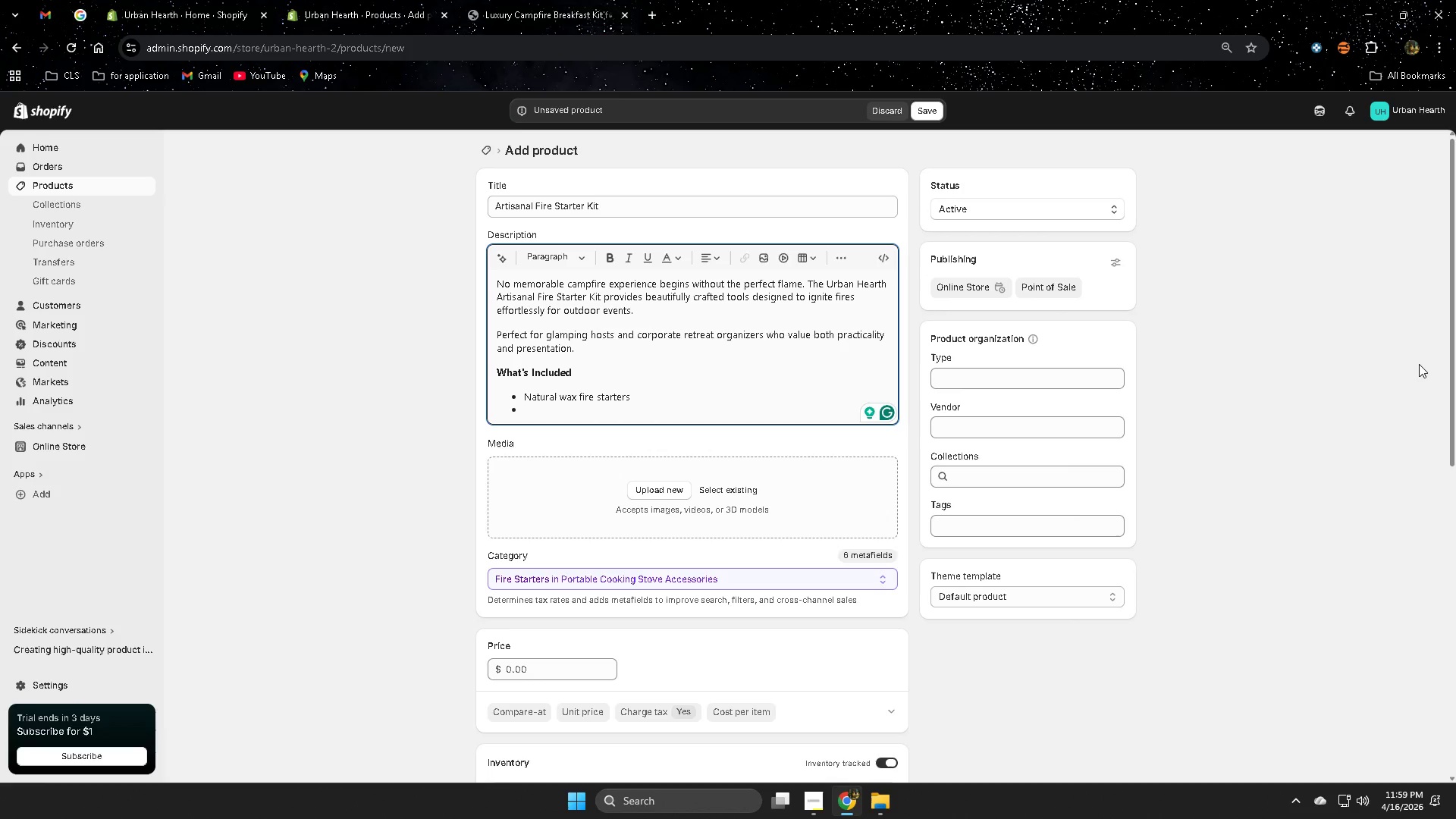 
wait(16.34)
 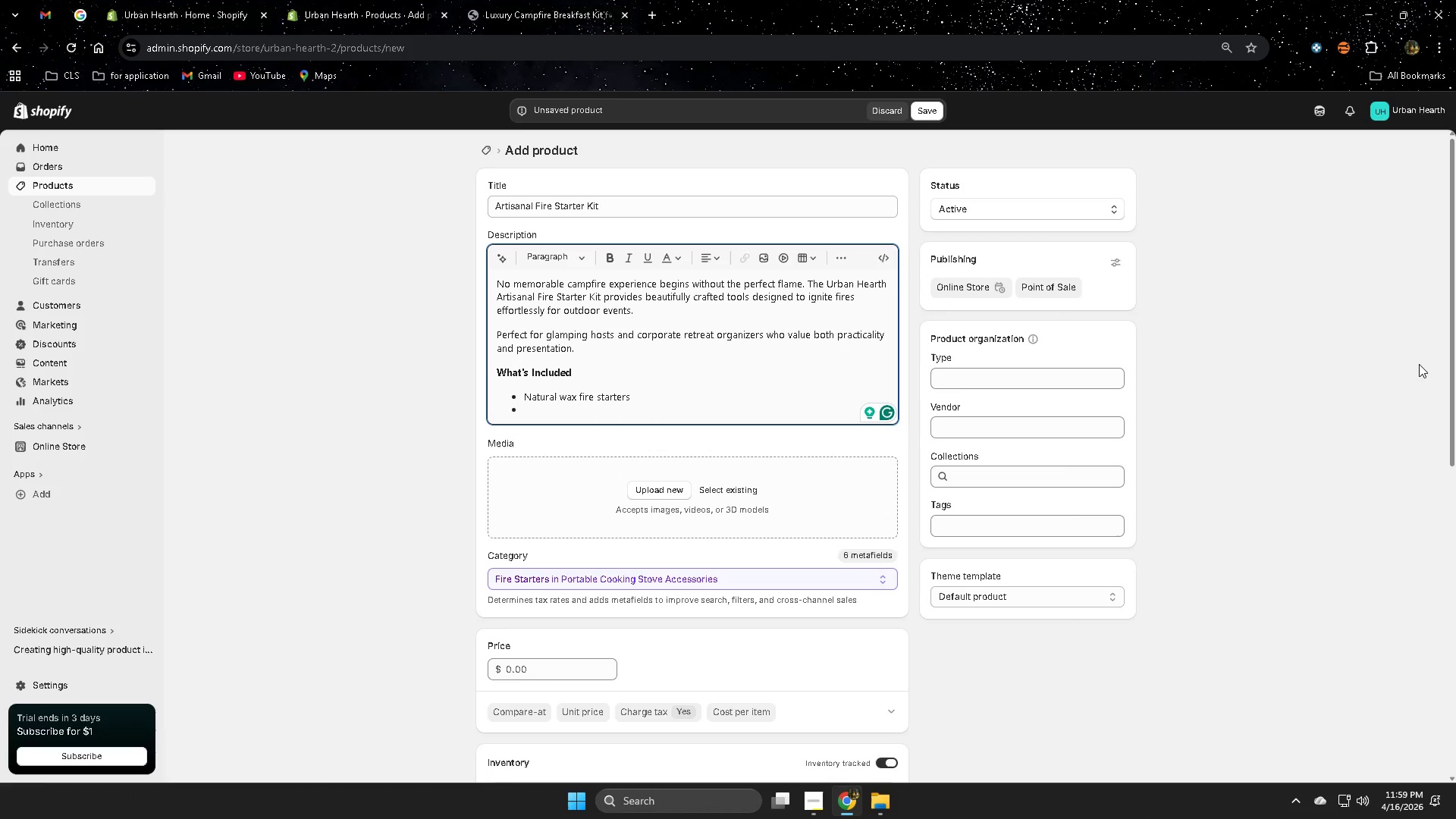 
key(NumpadEnter)
 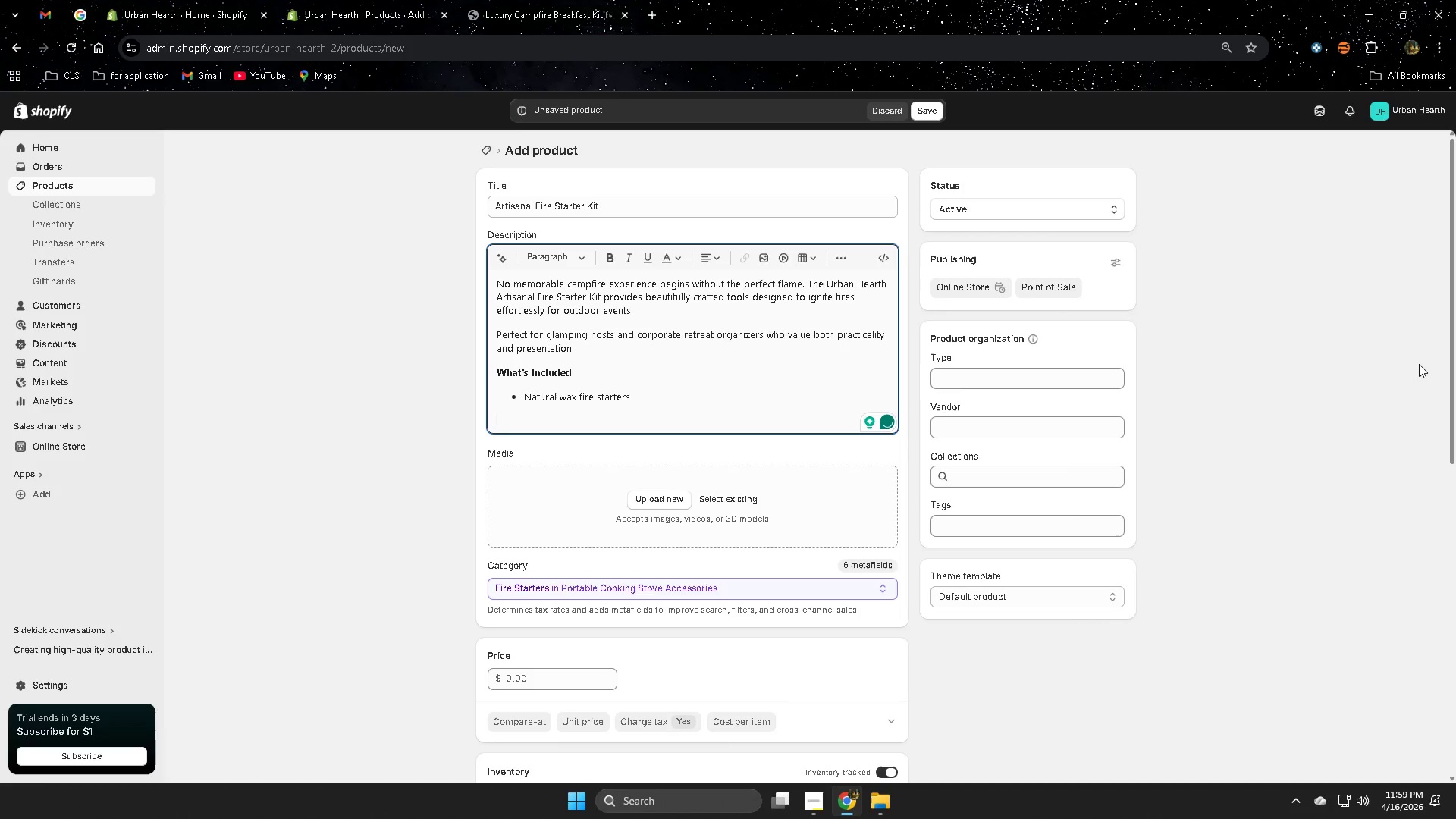 
key(Backspace)
 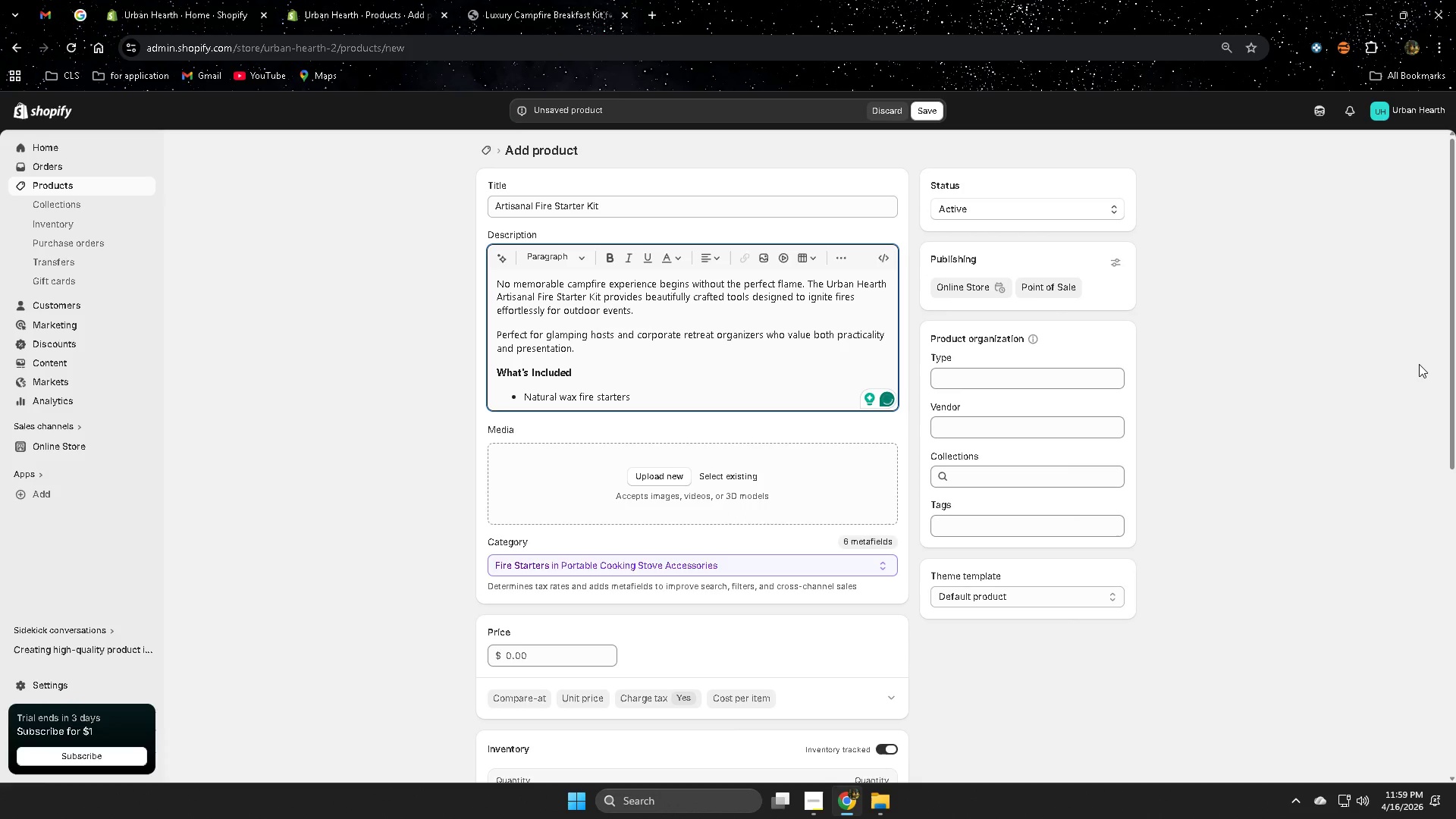 
key(Enter)
 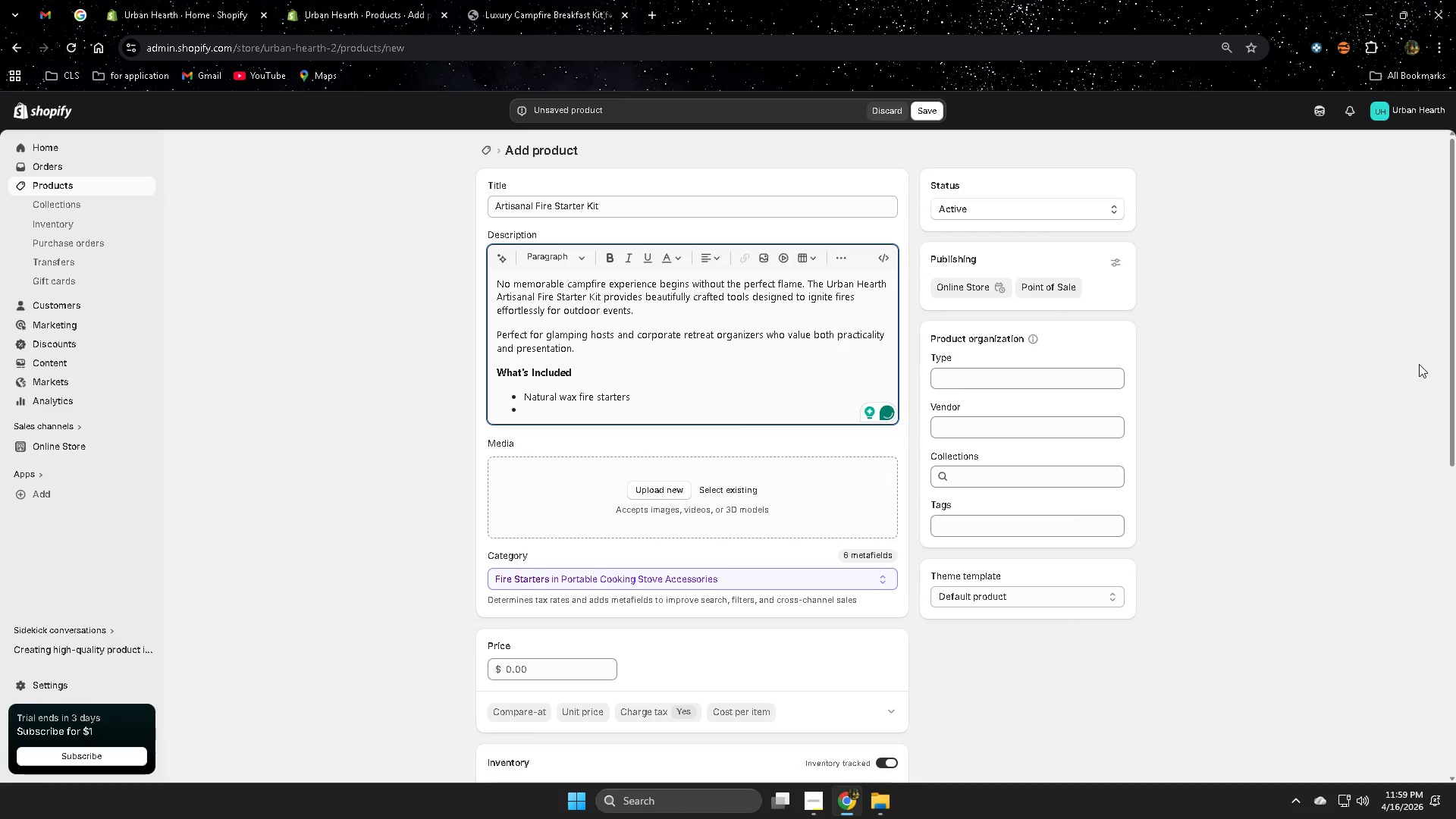 
type(KI)
key(Backspace)
type(indling bundle)
 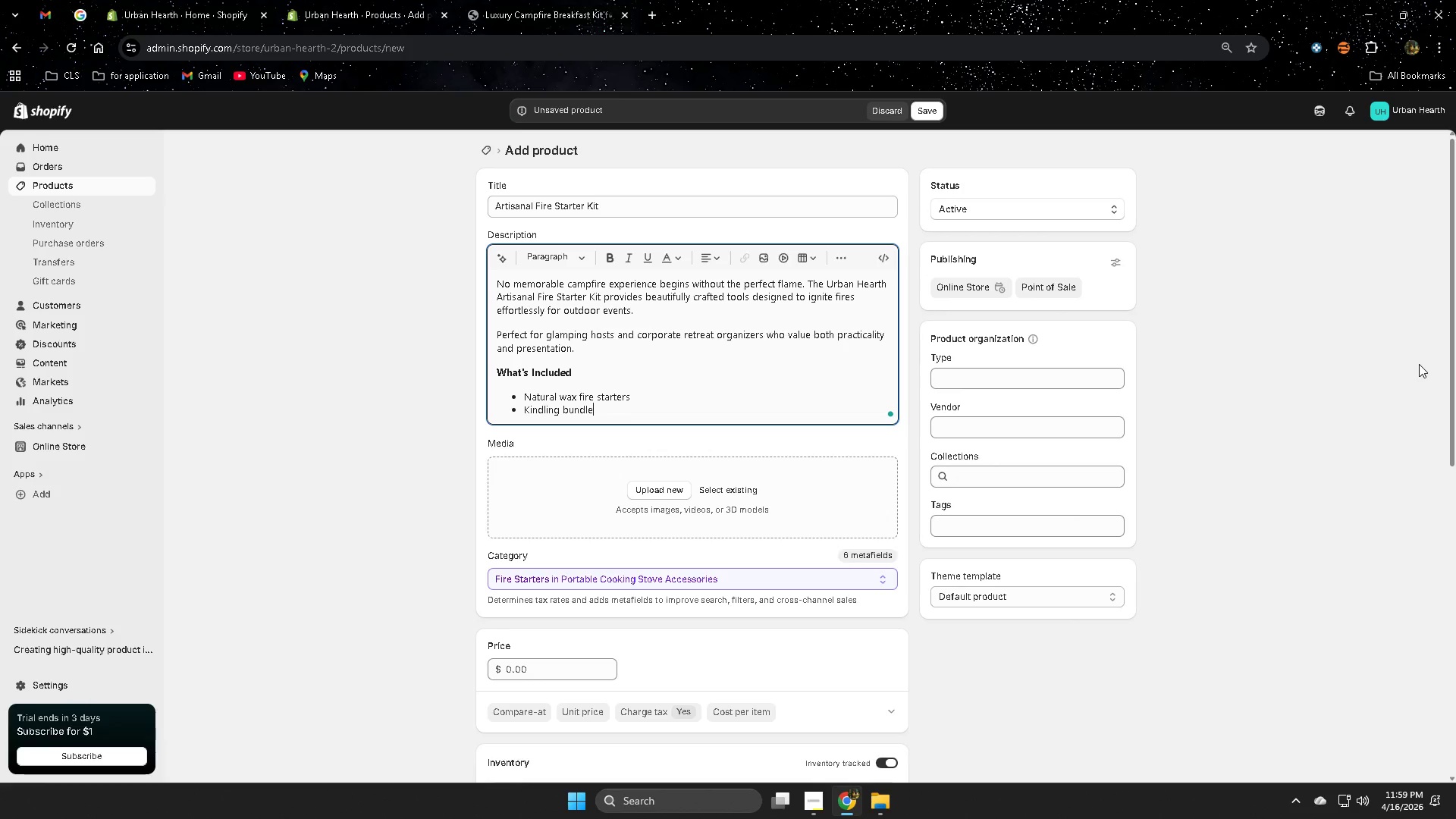 
key(Enter)
 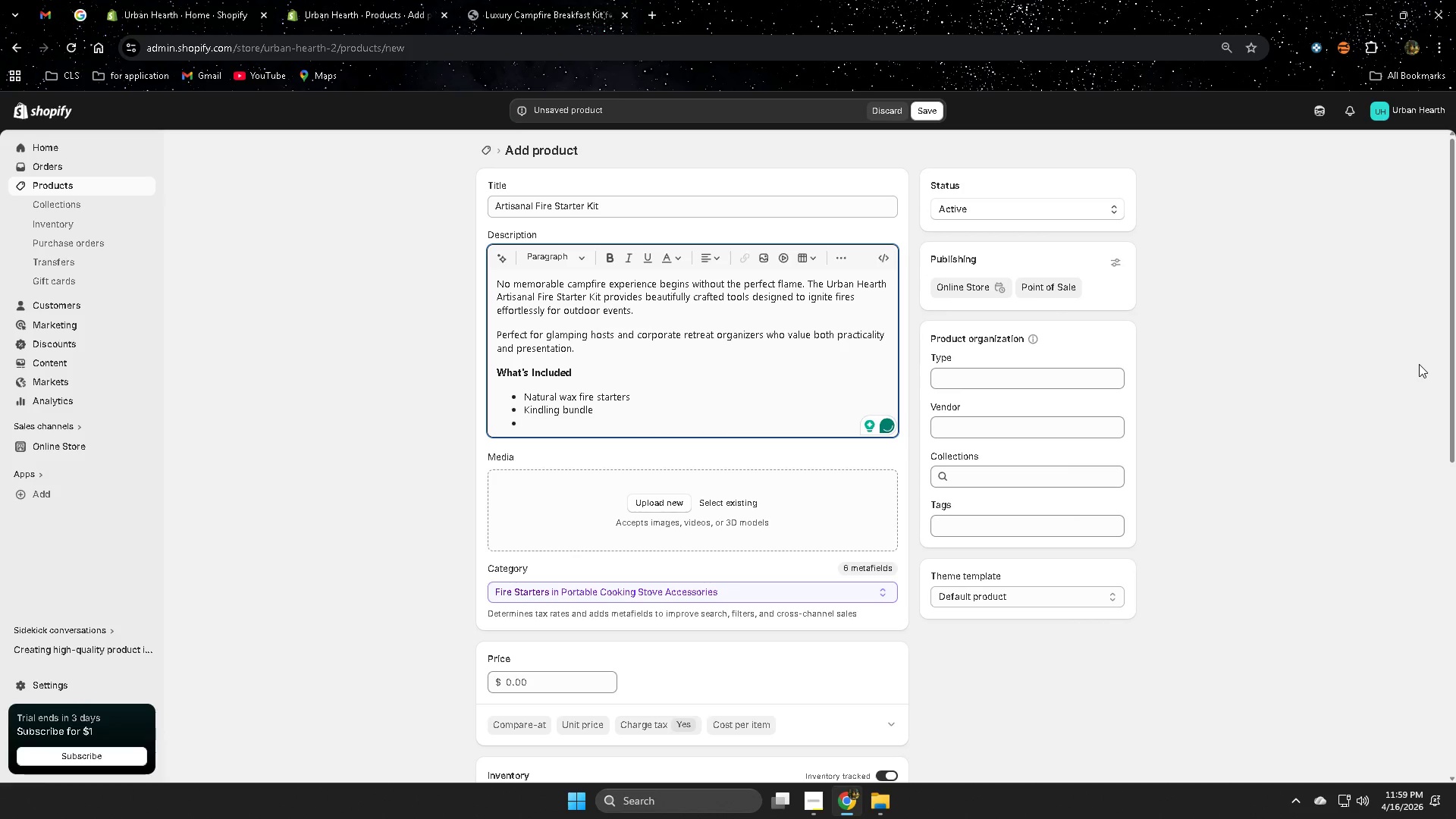 
type(long-)
 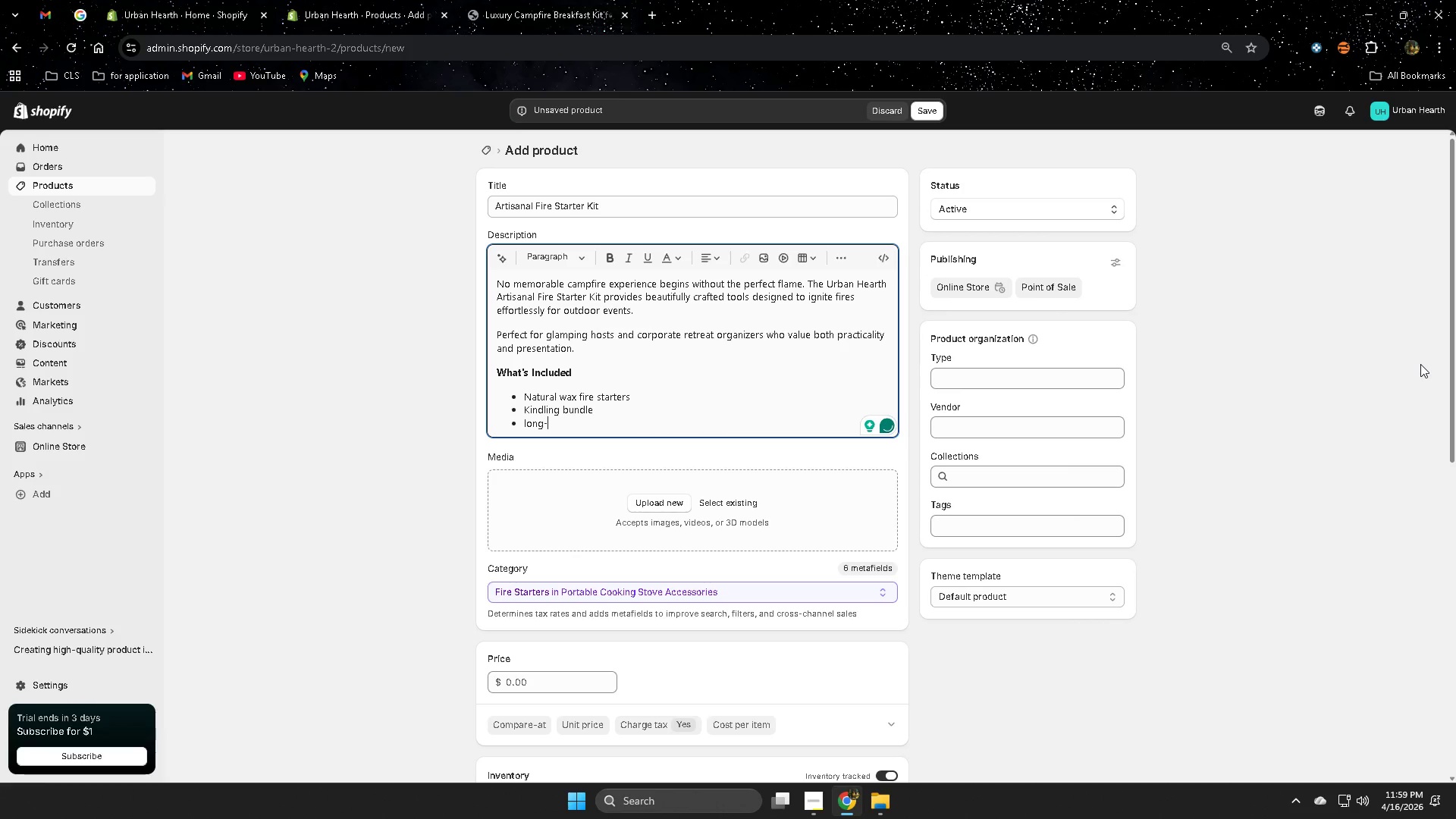 
type(reach math)
key(Backspace)
type(ch set)
 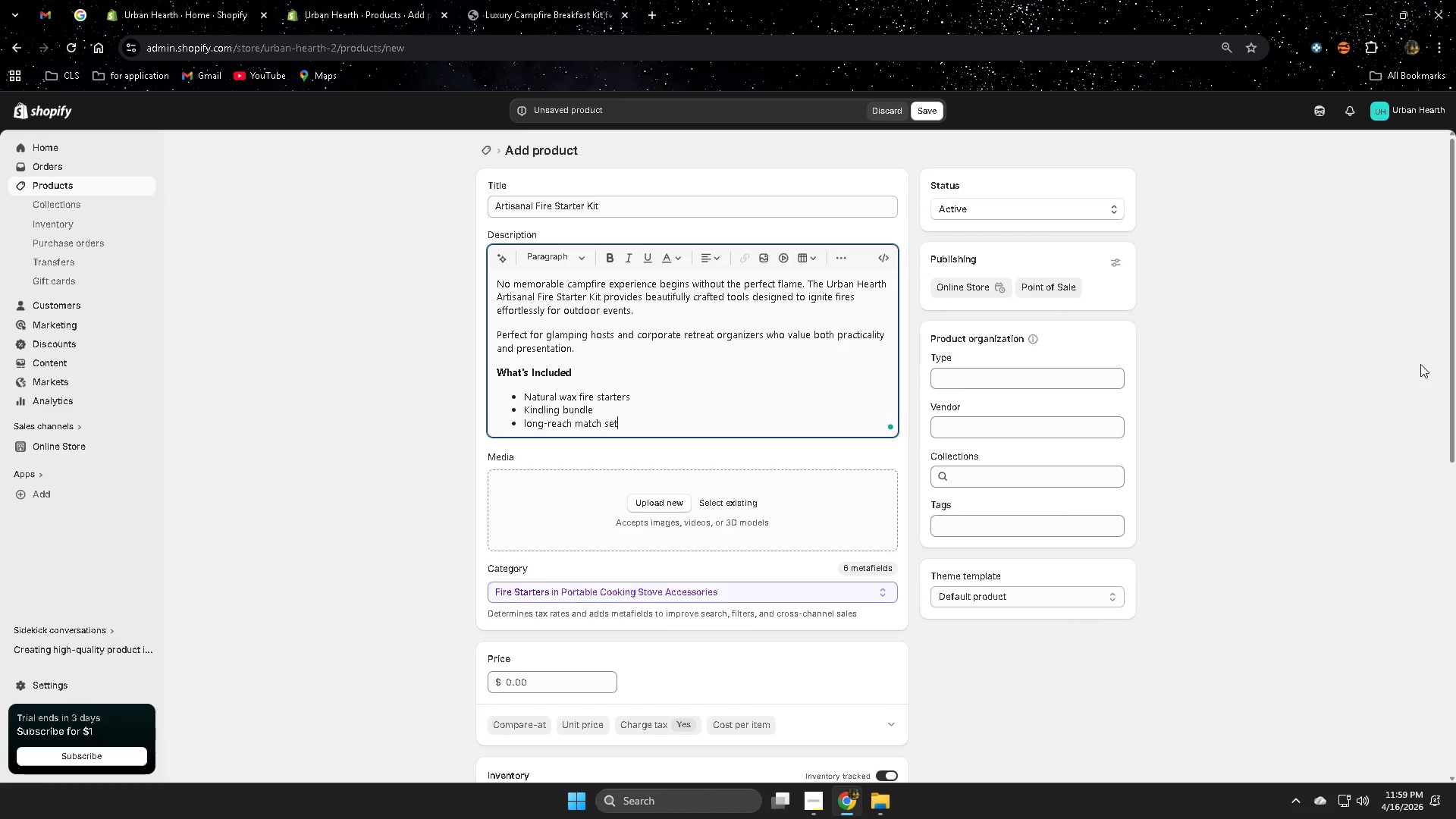 
key(Enter)
 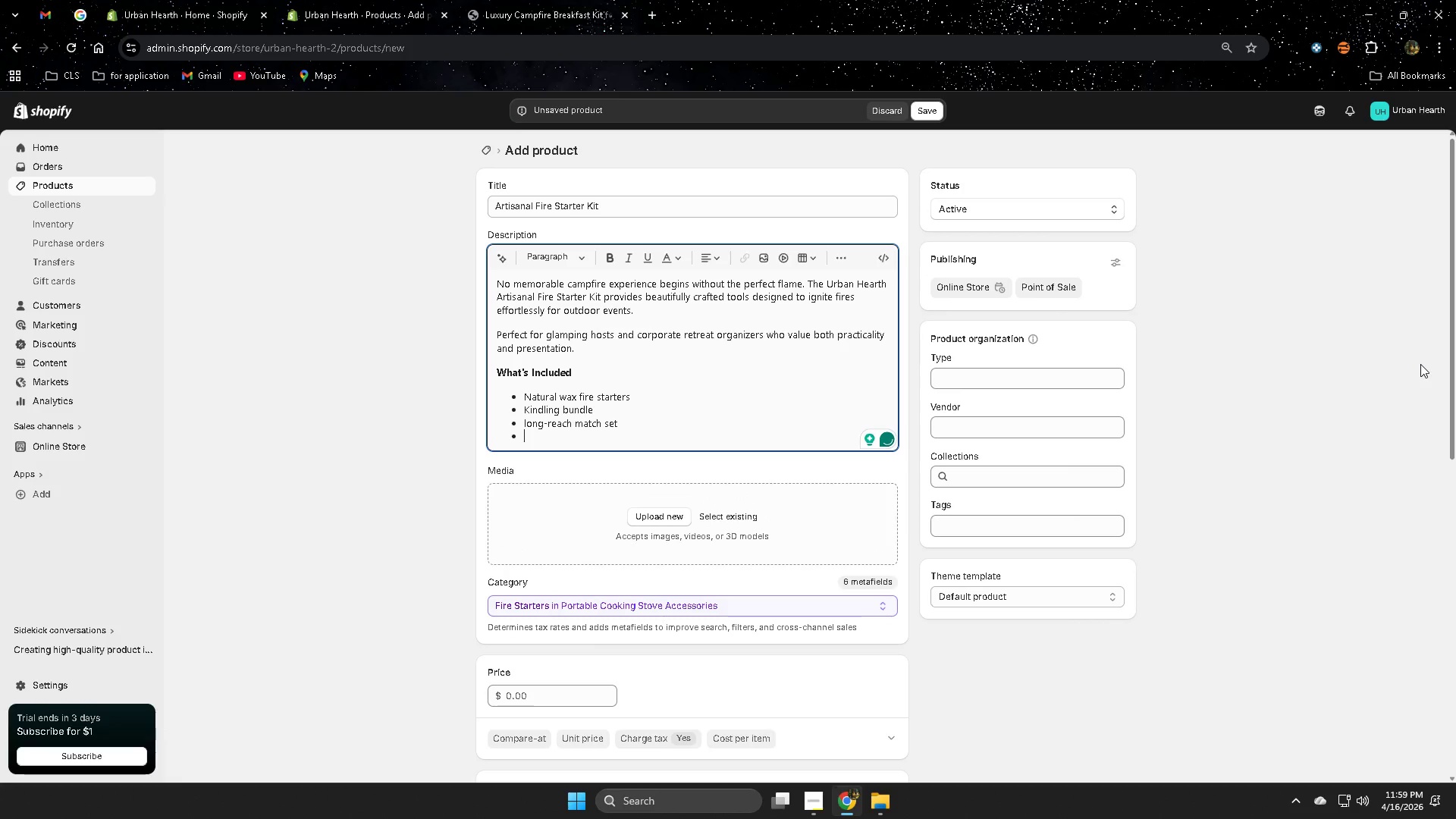 
type(Fire-bi)
key(Backspace)
type(uilding guide)
 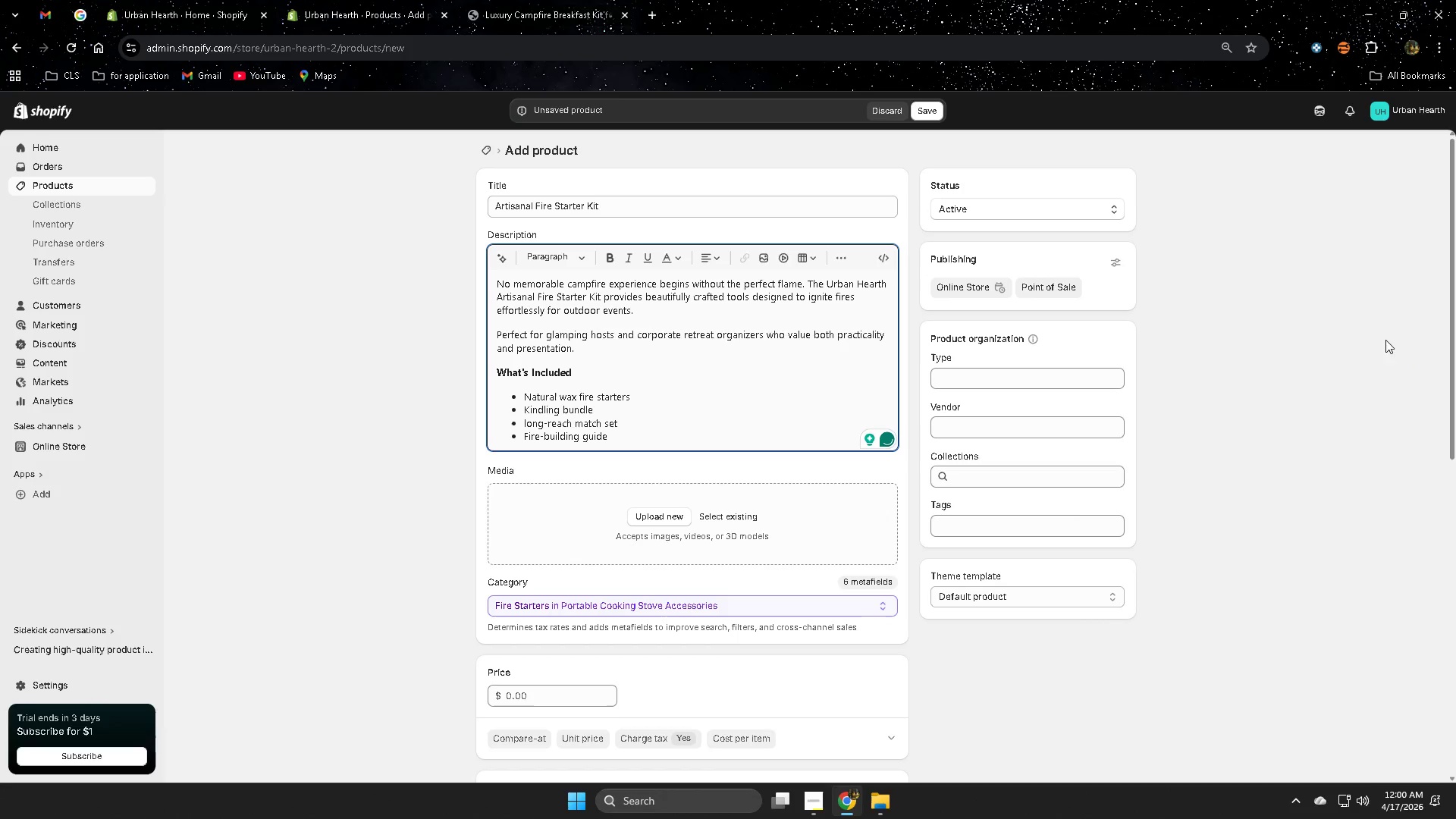 
wait(5.22)
 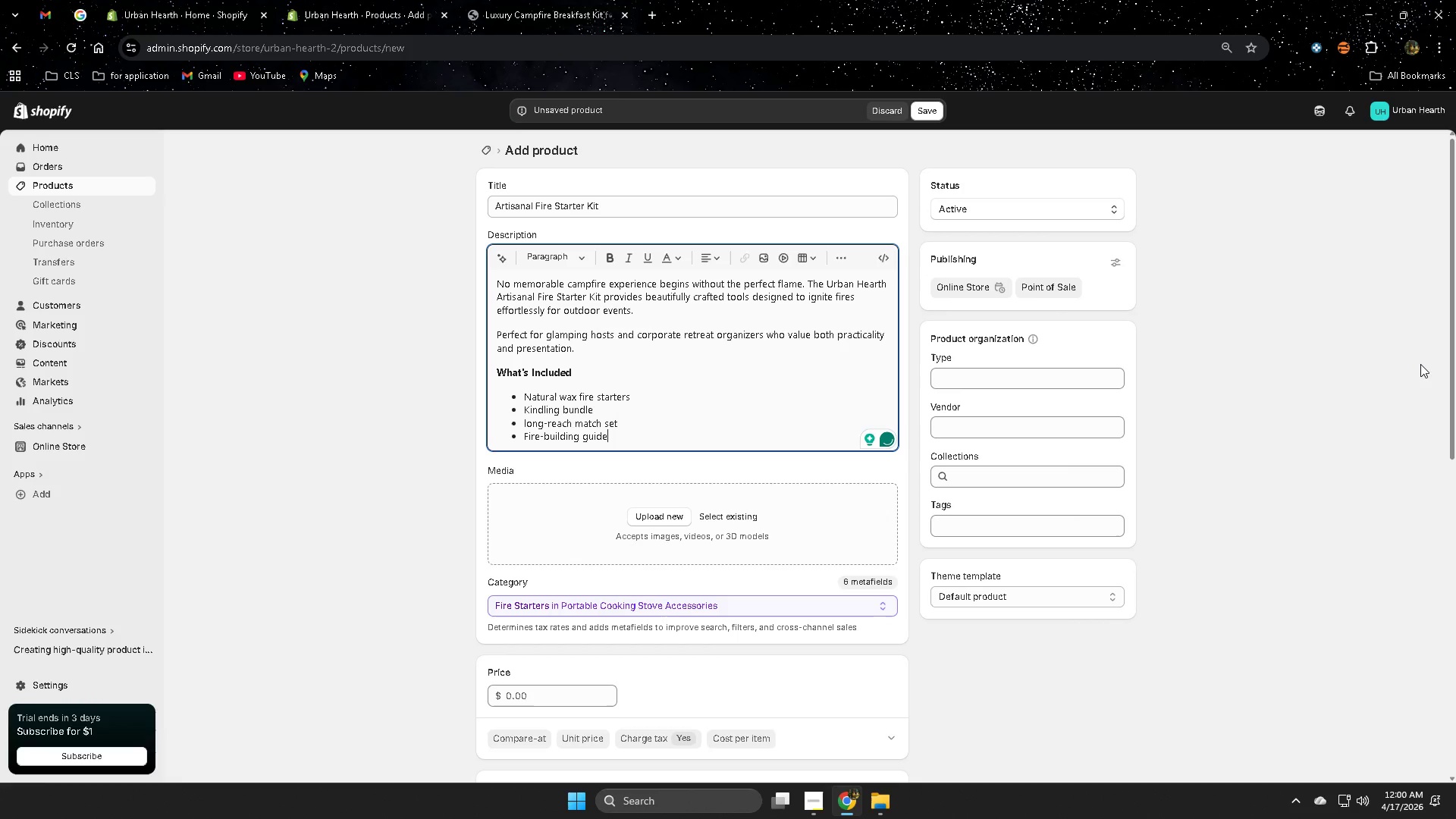 
left_click([416, 487])
 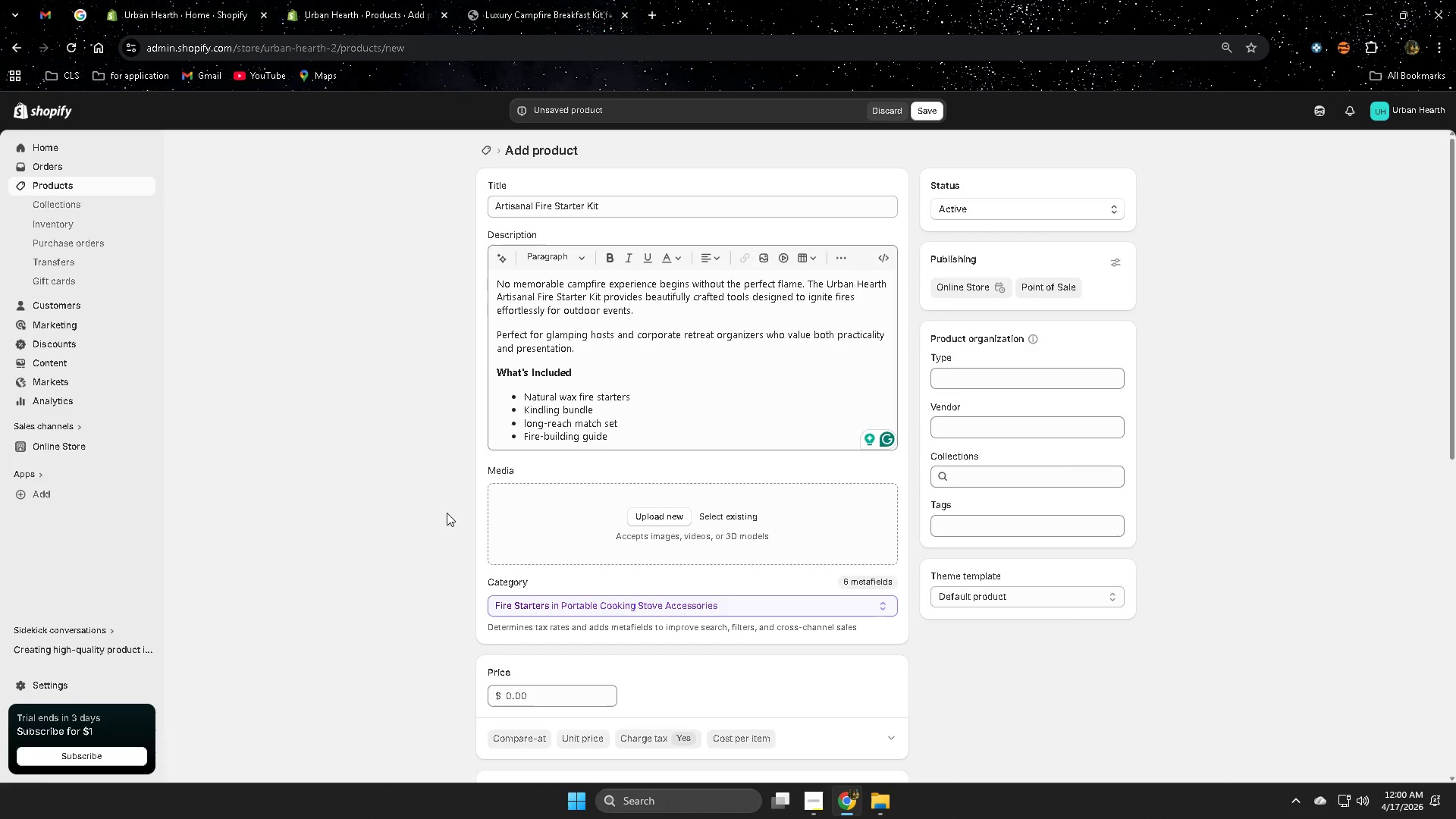 
scroll: coordinate [522, 651], scroll_direction: down, amount: 6.0
 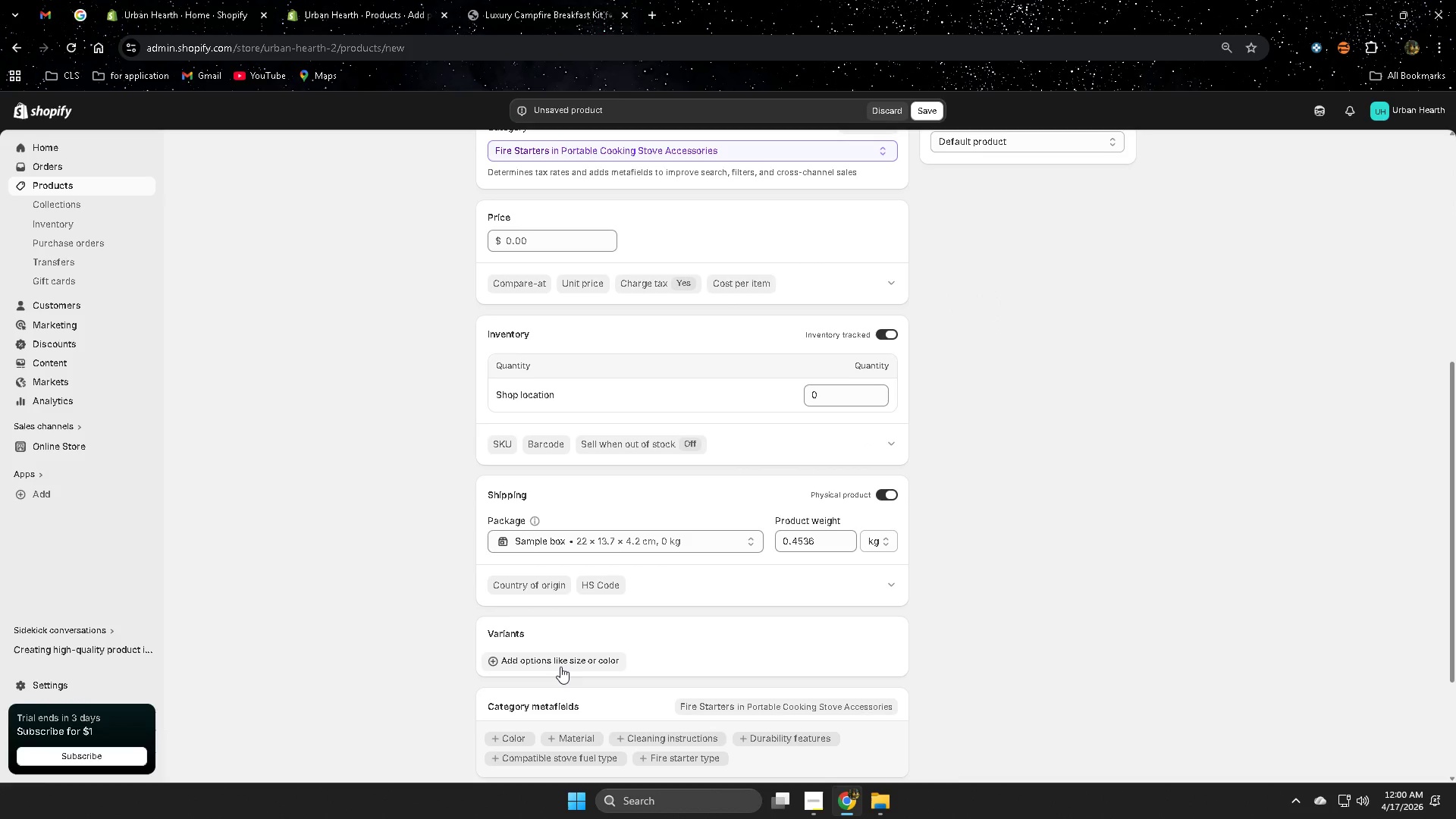 
left_click([549, 660])
 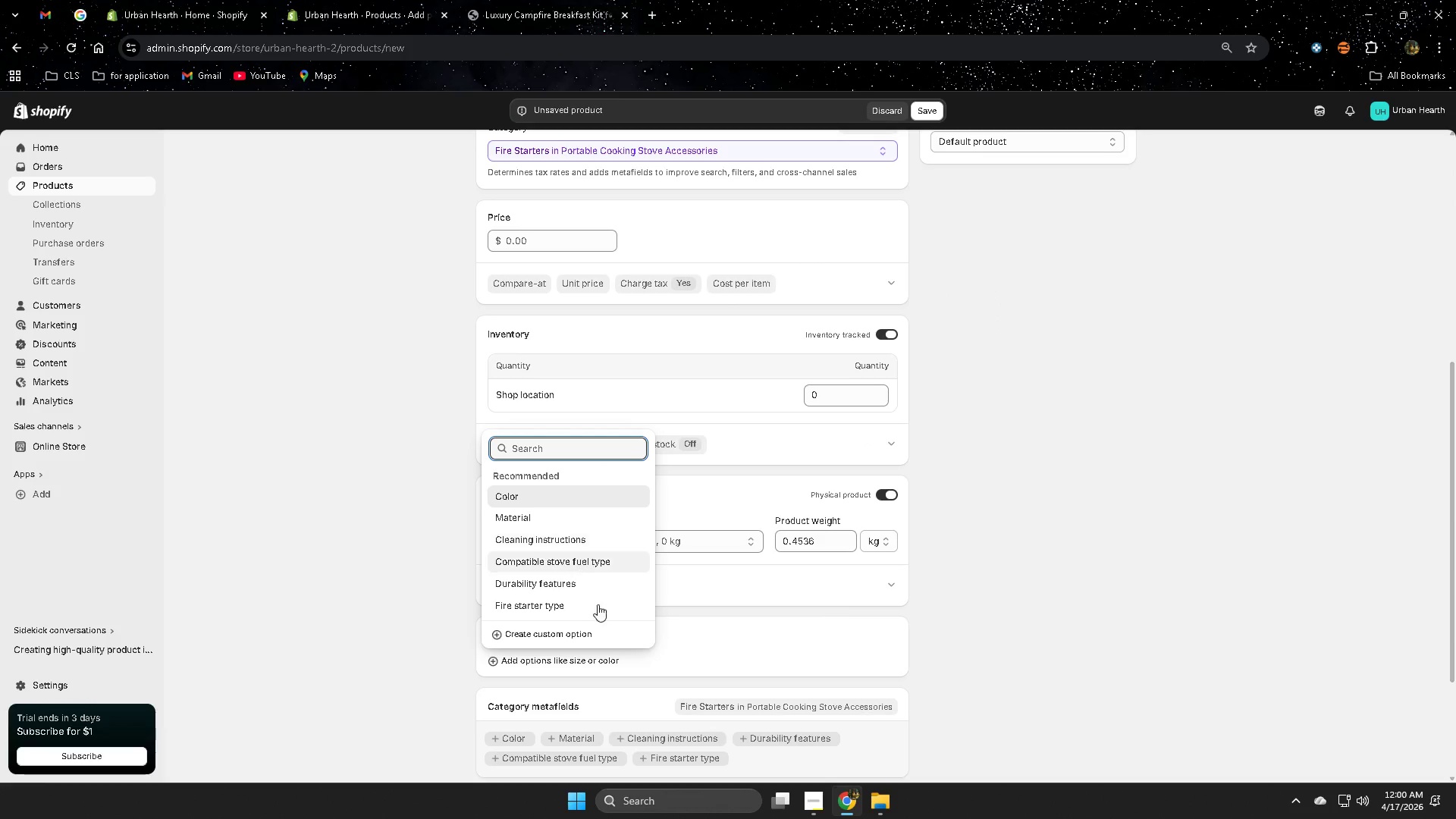 
left_click([548, 637])
 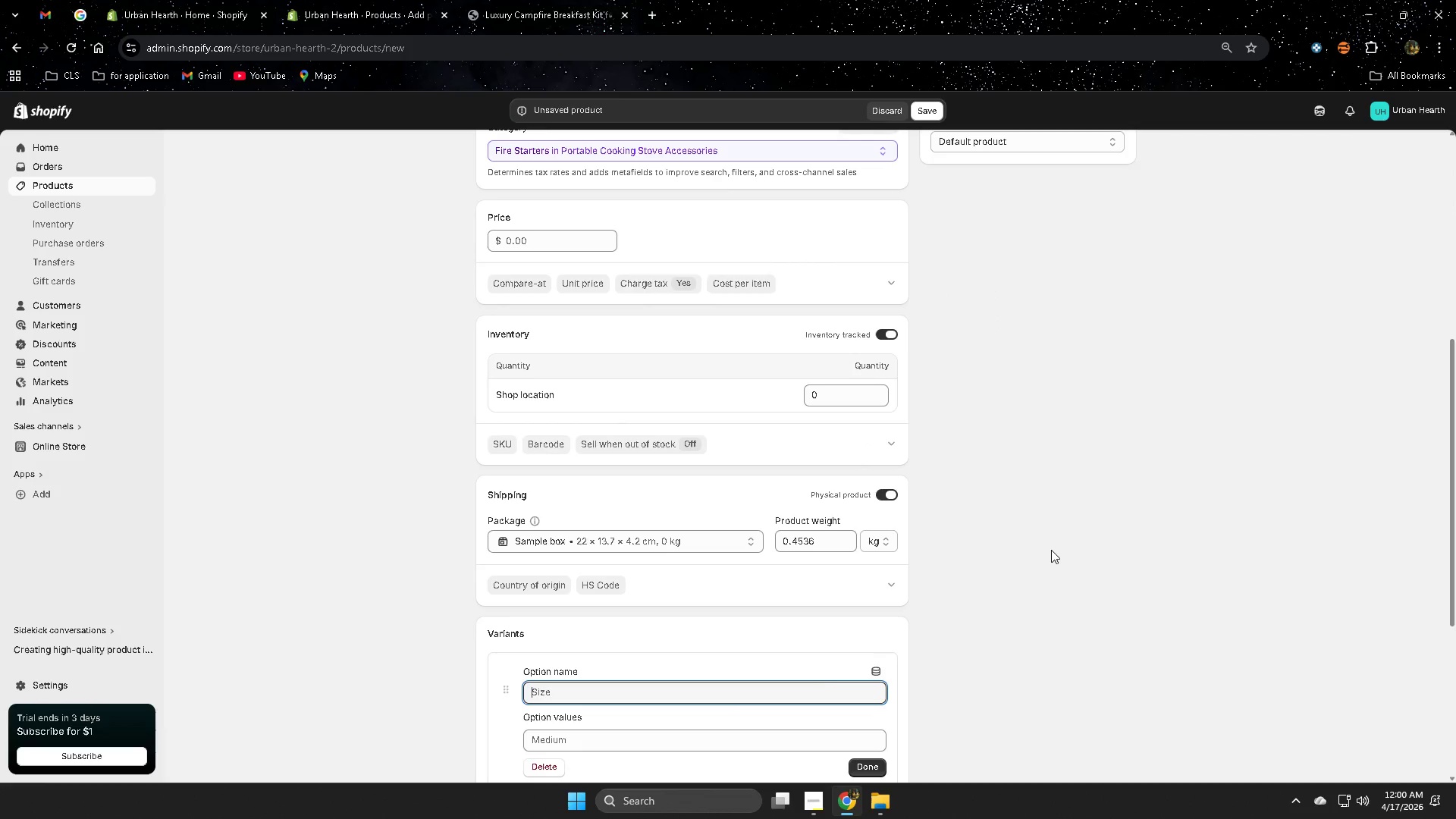 
scroll: coordinate [1051, 550], scroll_direction: up, amount: 7.0
 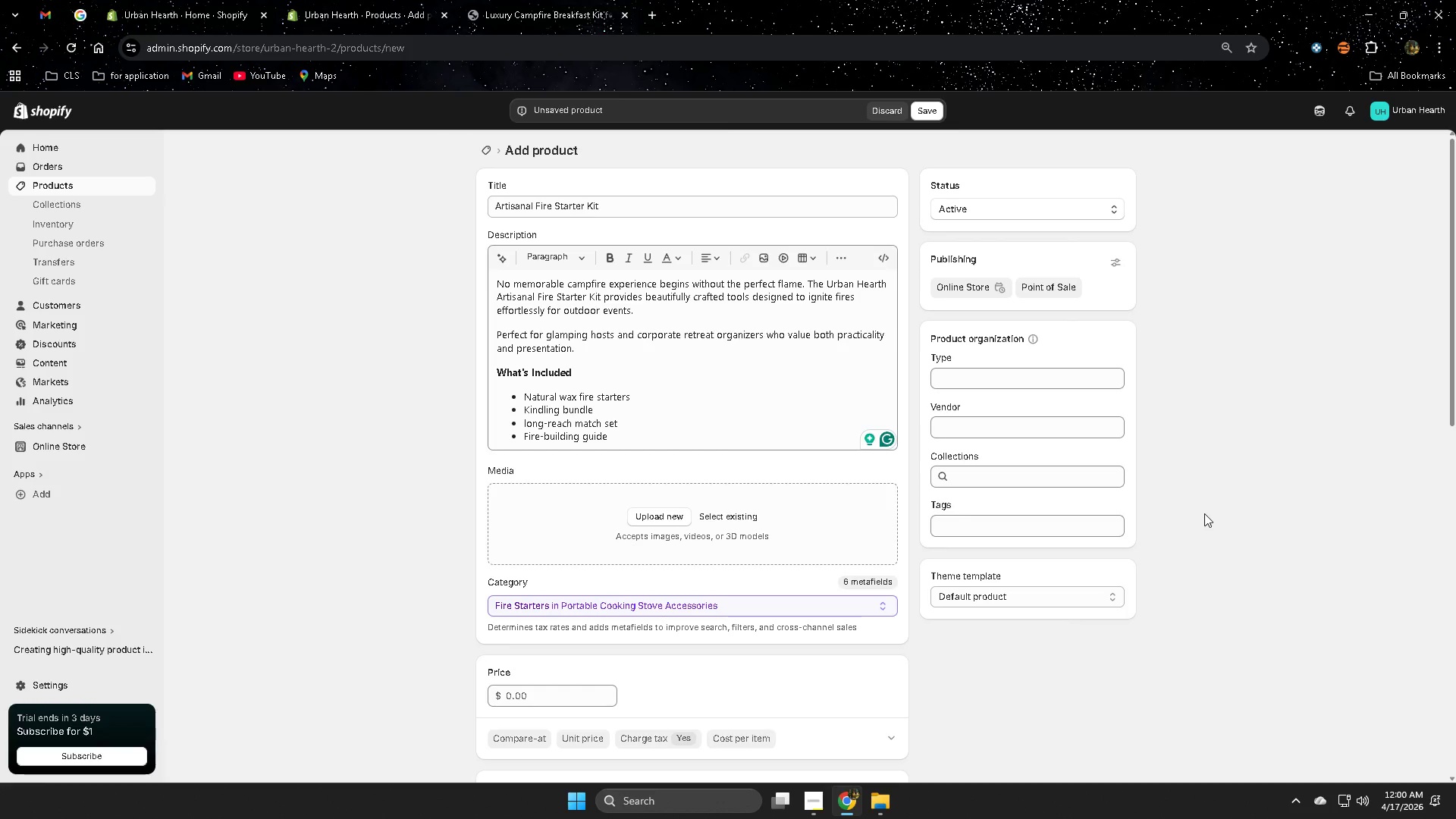 
scroll: coordinate [1203, 514], scroll_direction: down, amount: 6.0
 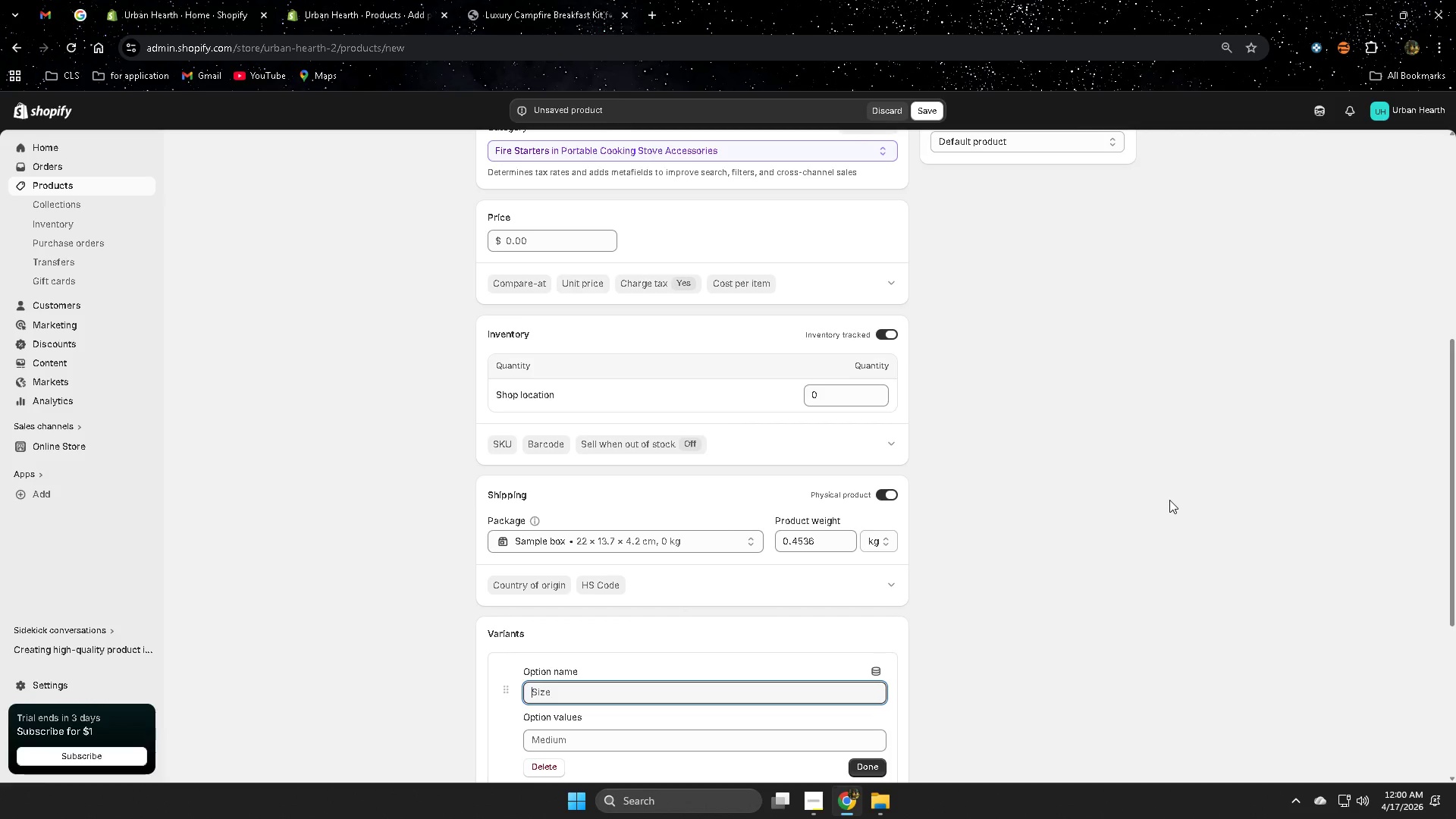 
wait(11.23)
 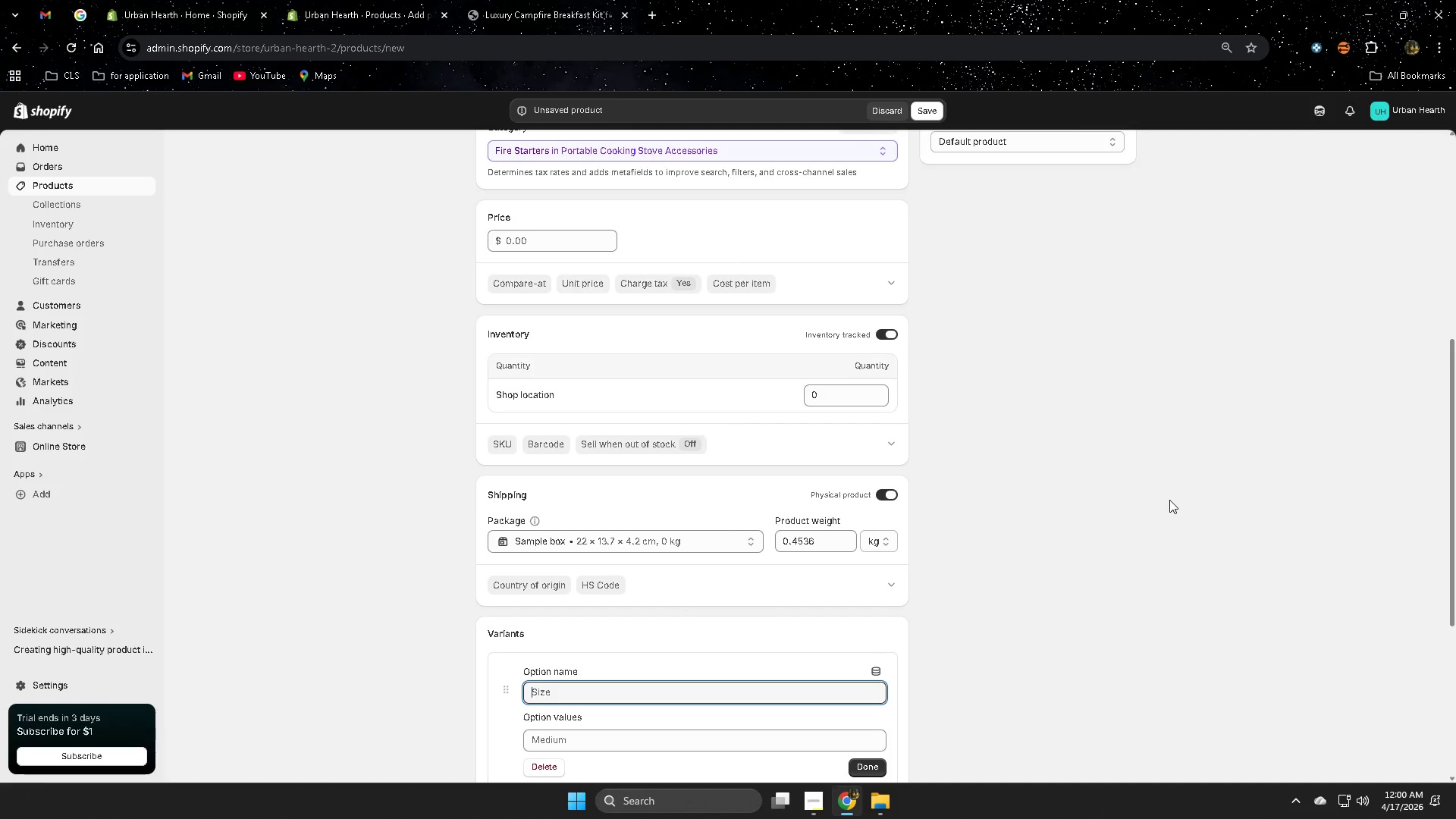 
scroll: coordinate [654, 553], scroll_direction: down, amount: 1.0
 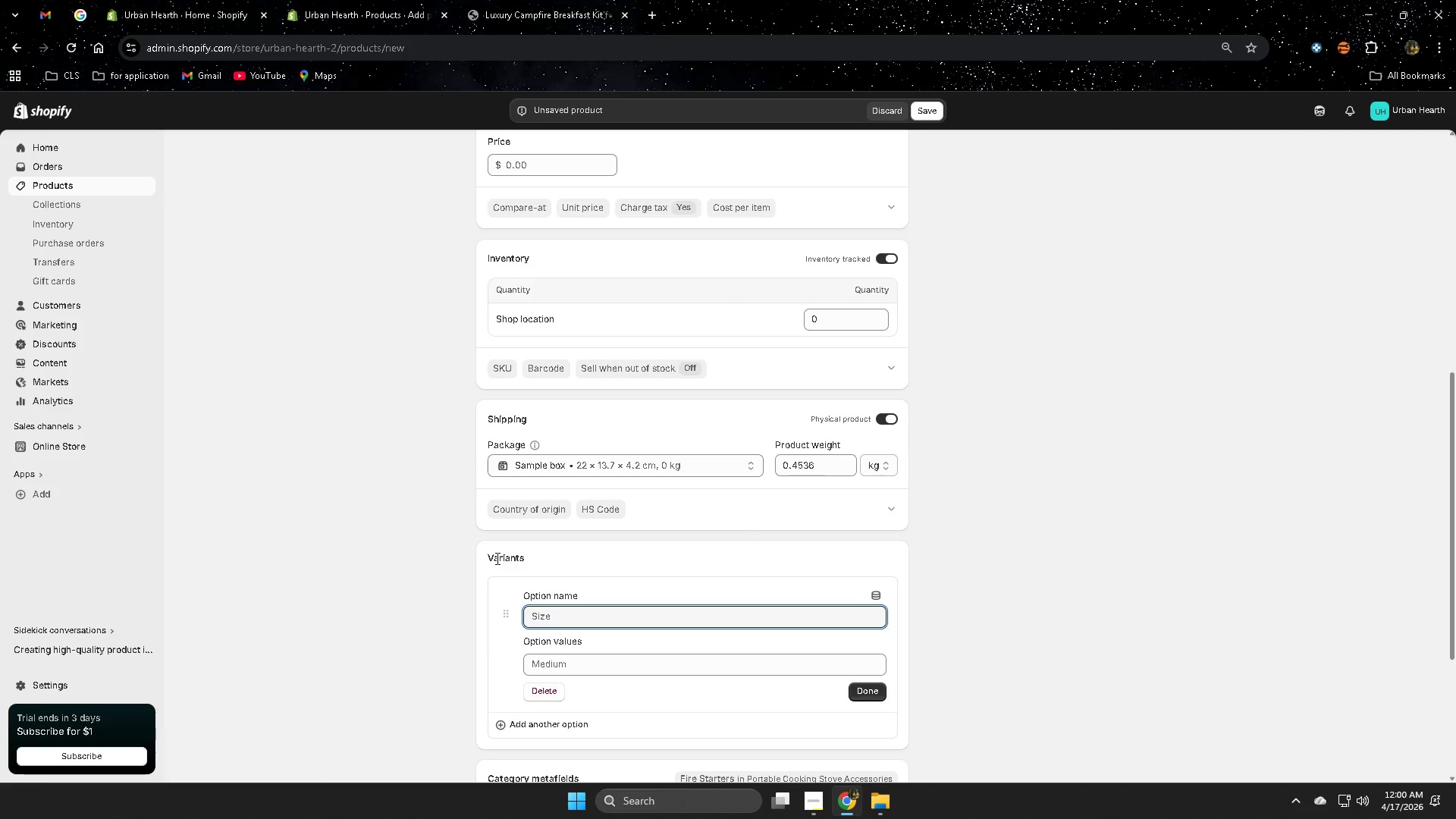 
double_click([496, 554])
 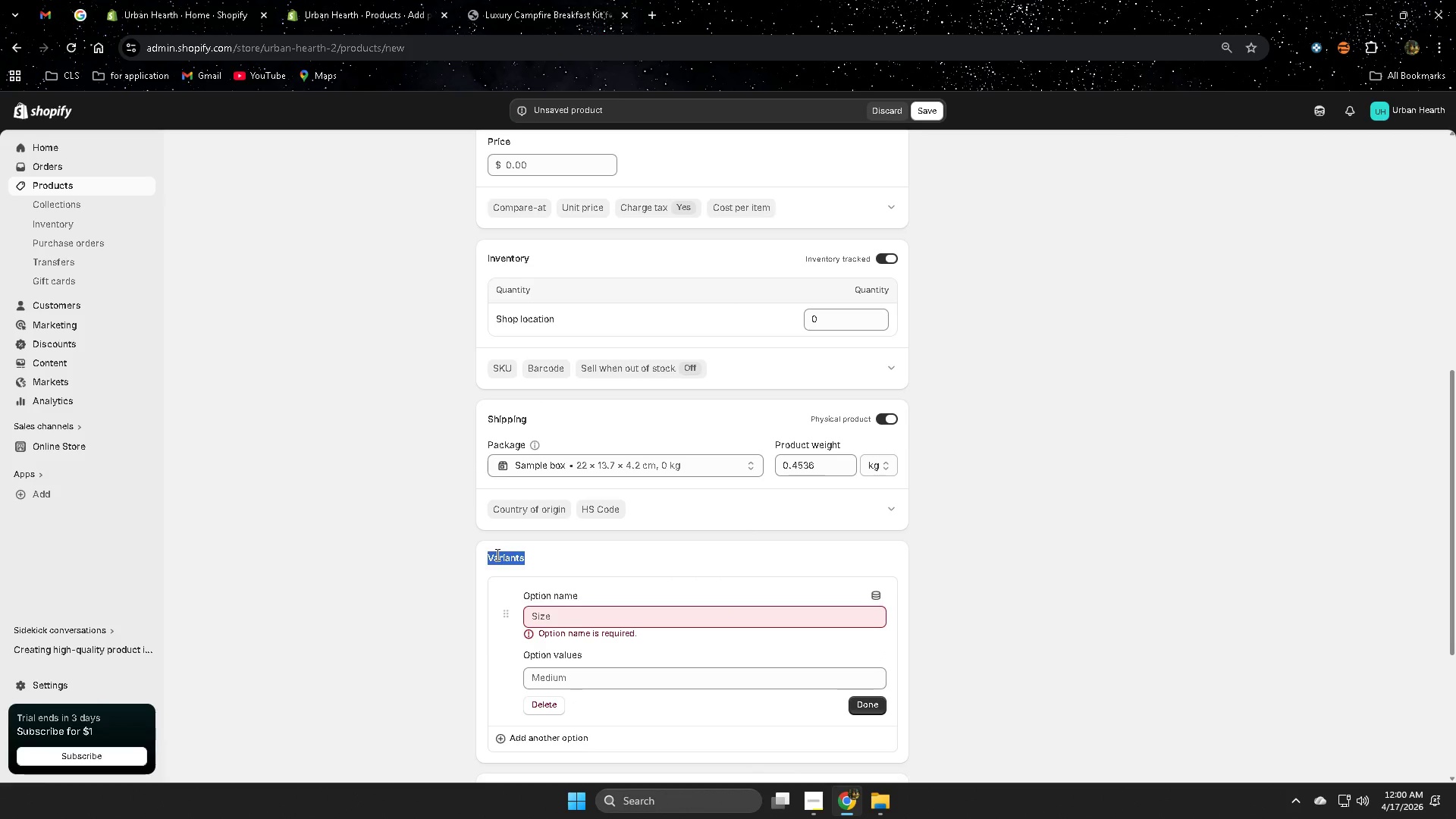 
triple_click([496, 554])
 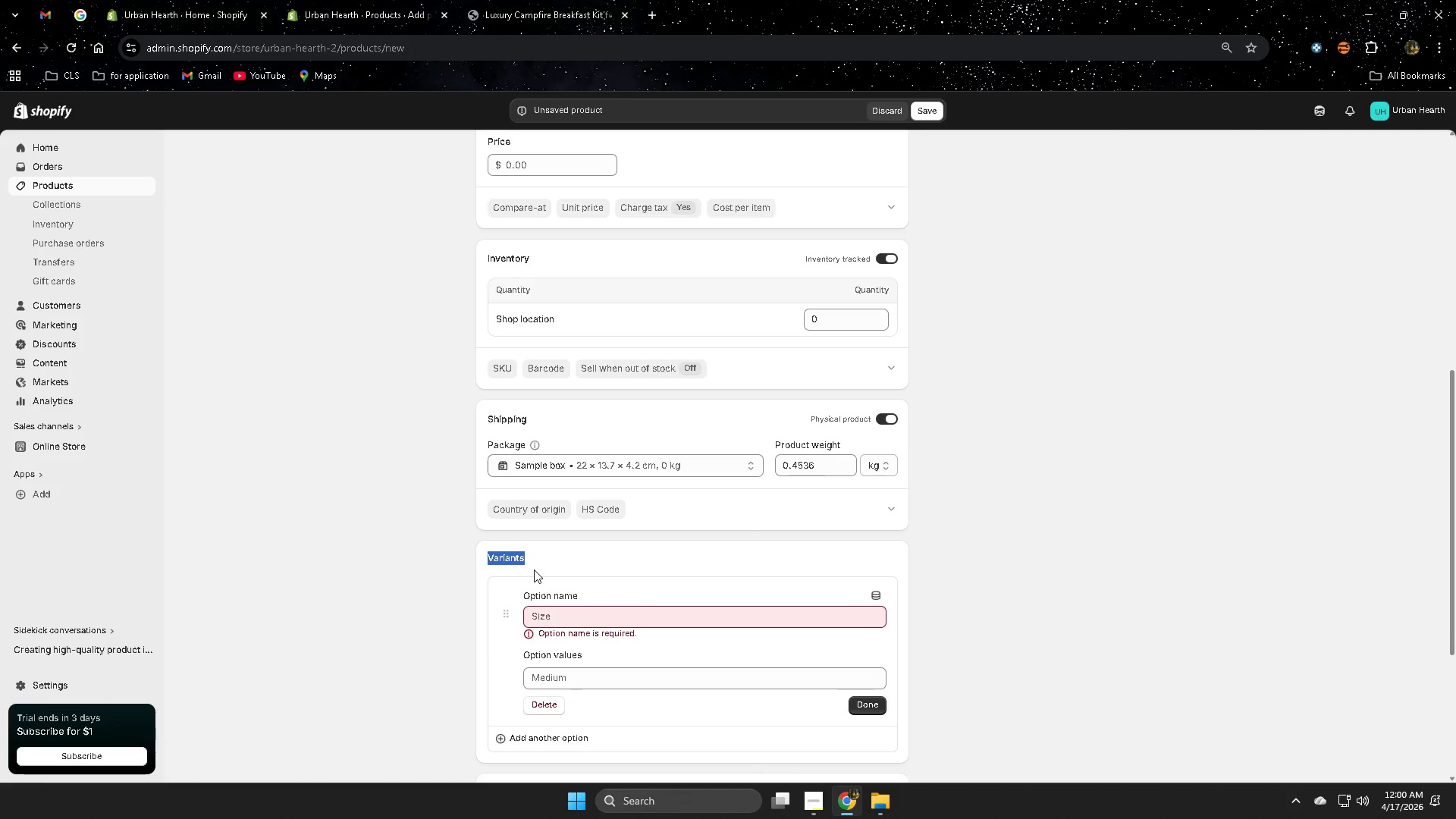 
key(Control+ControlLeft)
 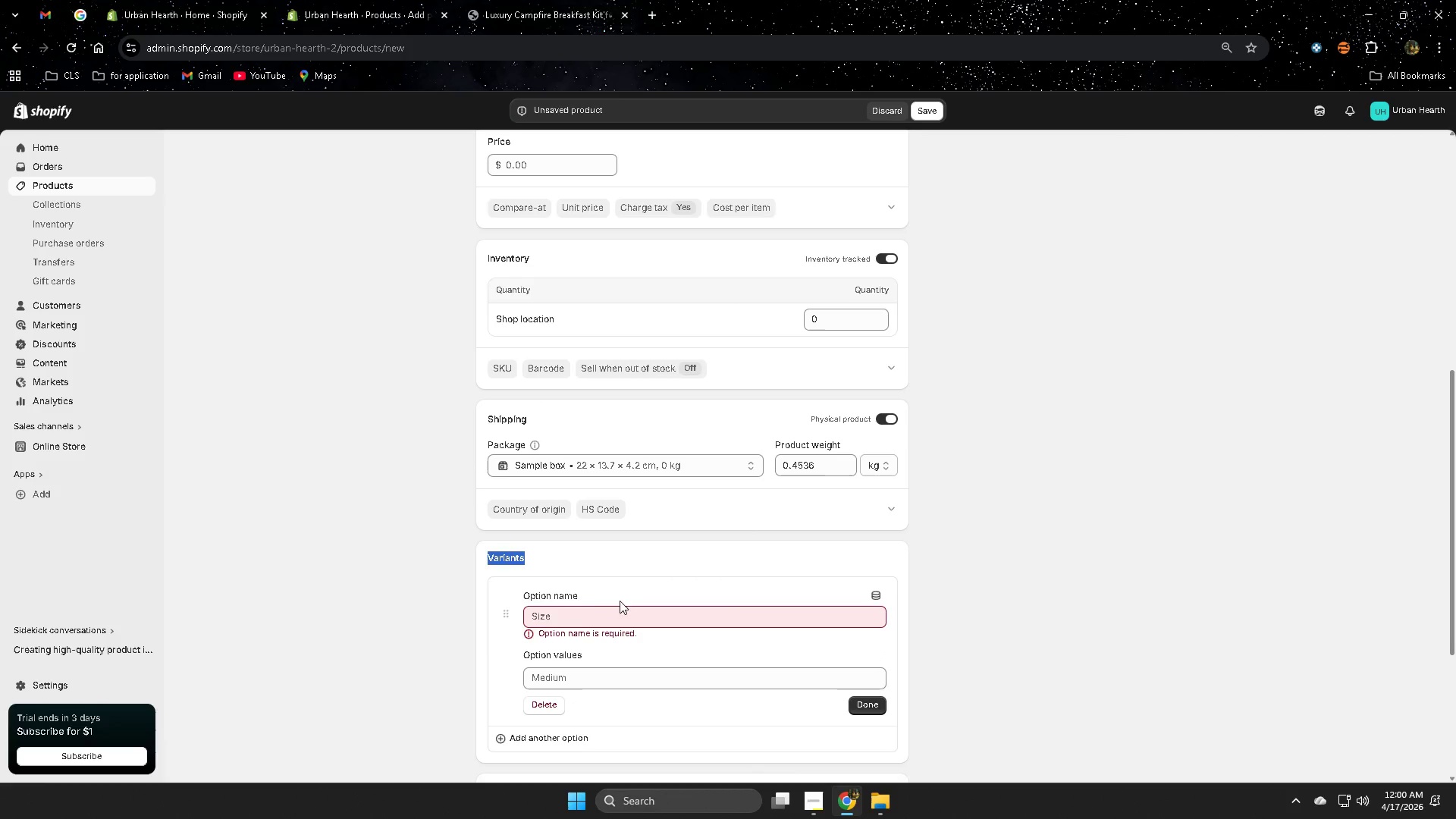 
key(Control+C)
 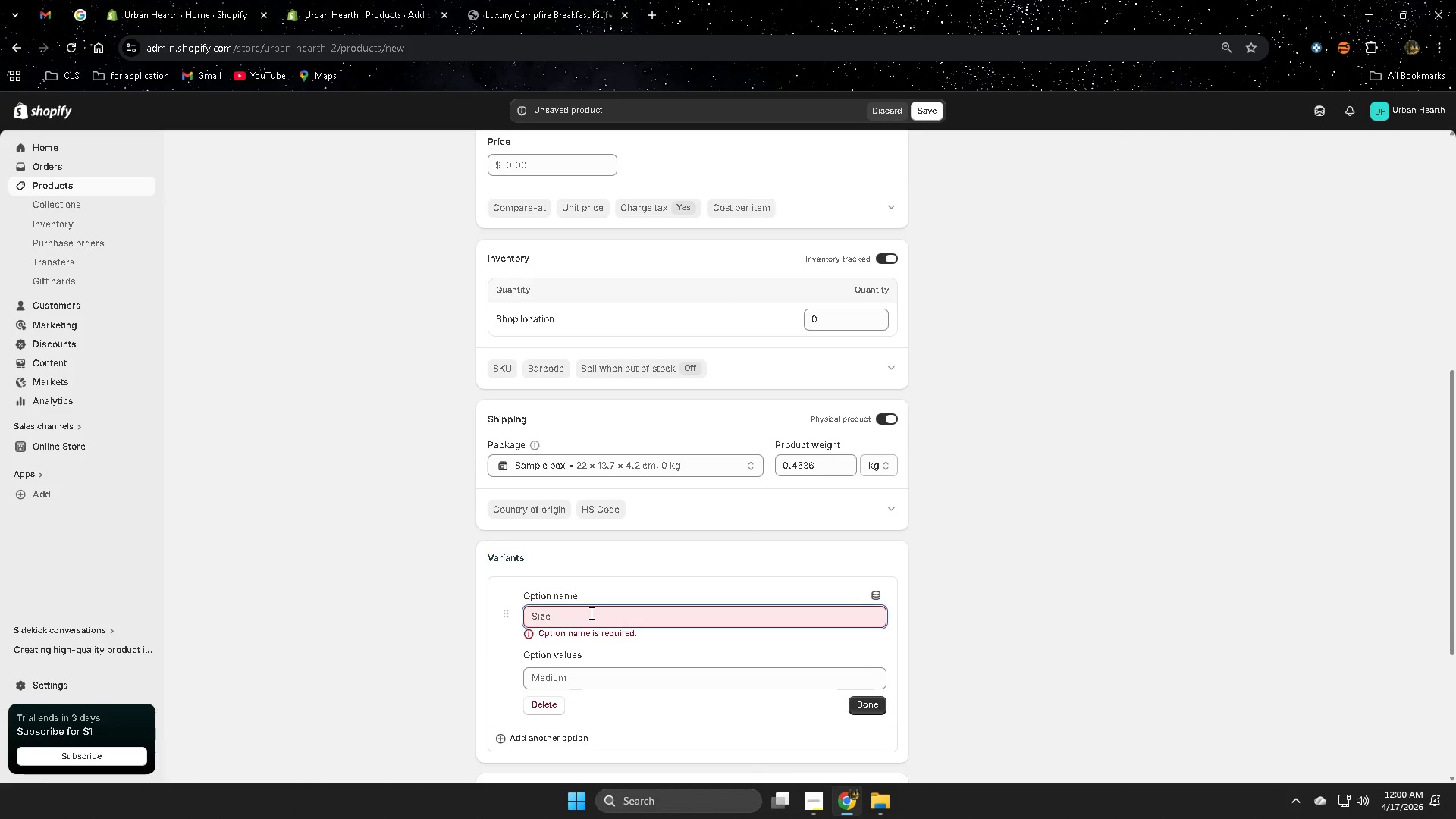 
left_click([590, 613])
 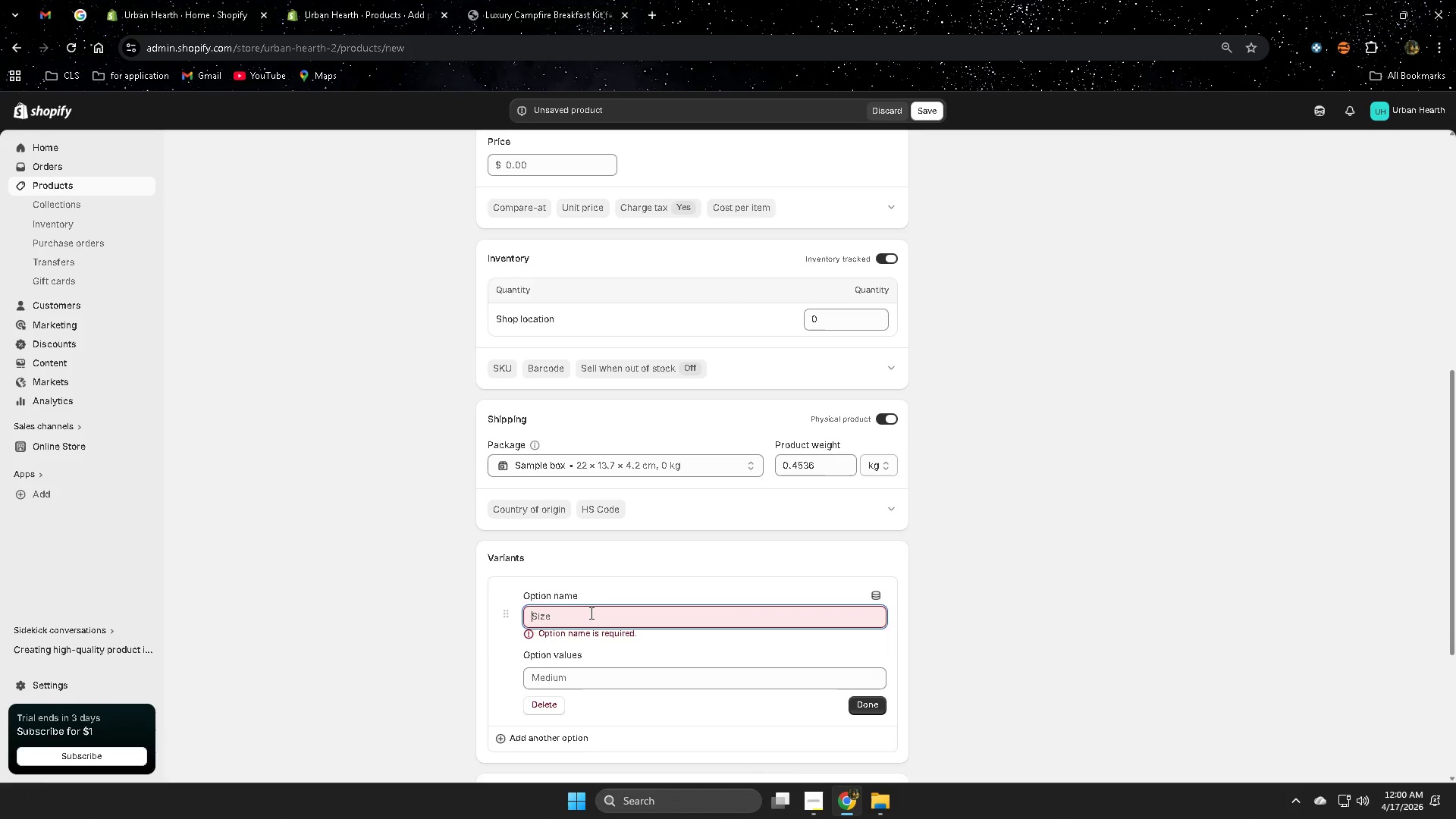 
key(Control+ControlLeft)
 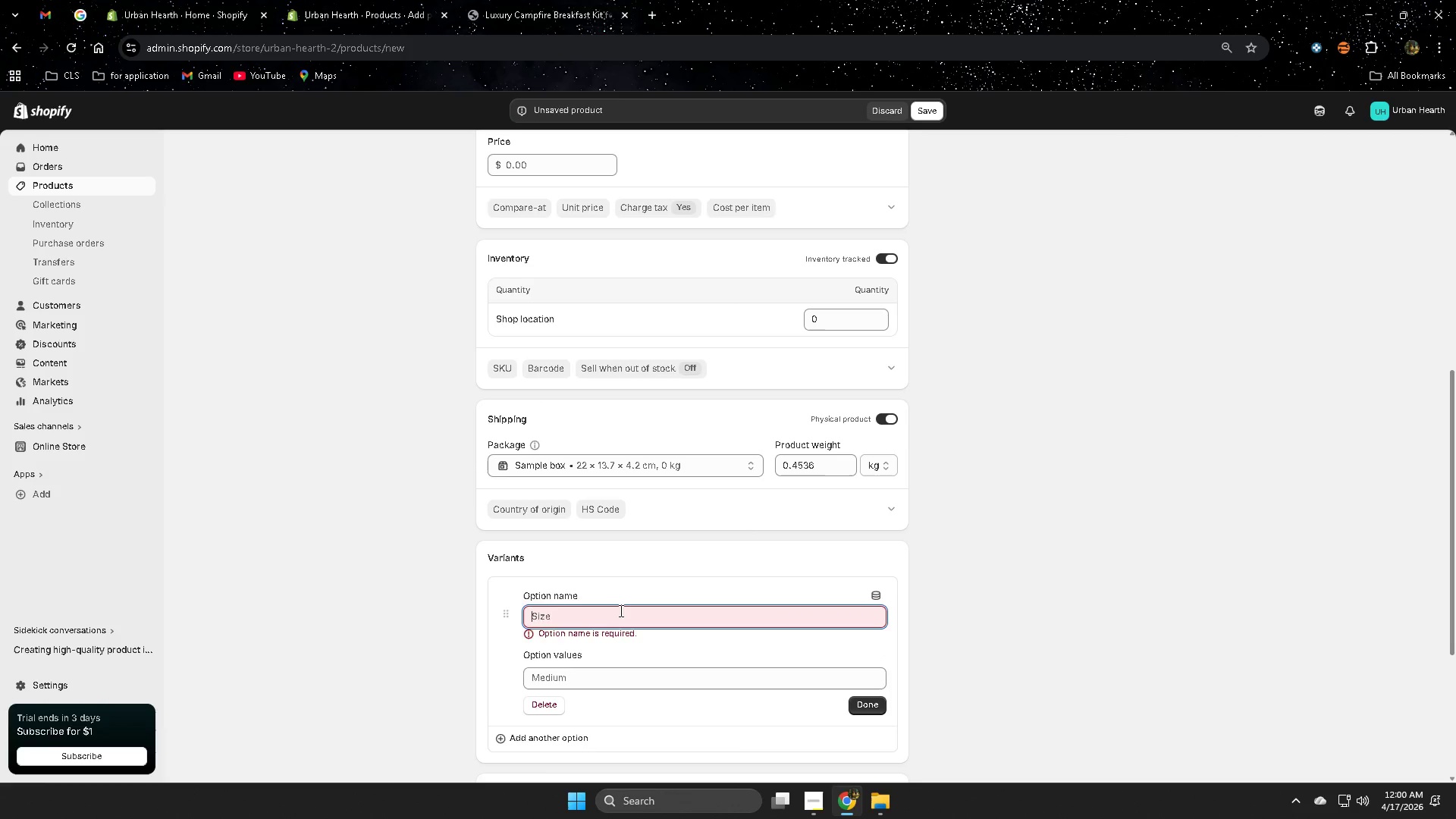 
key(Control+V)
 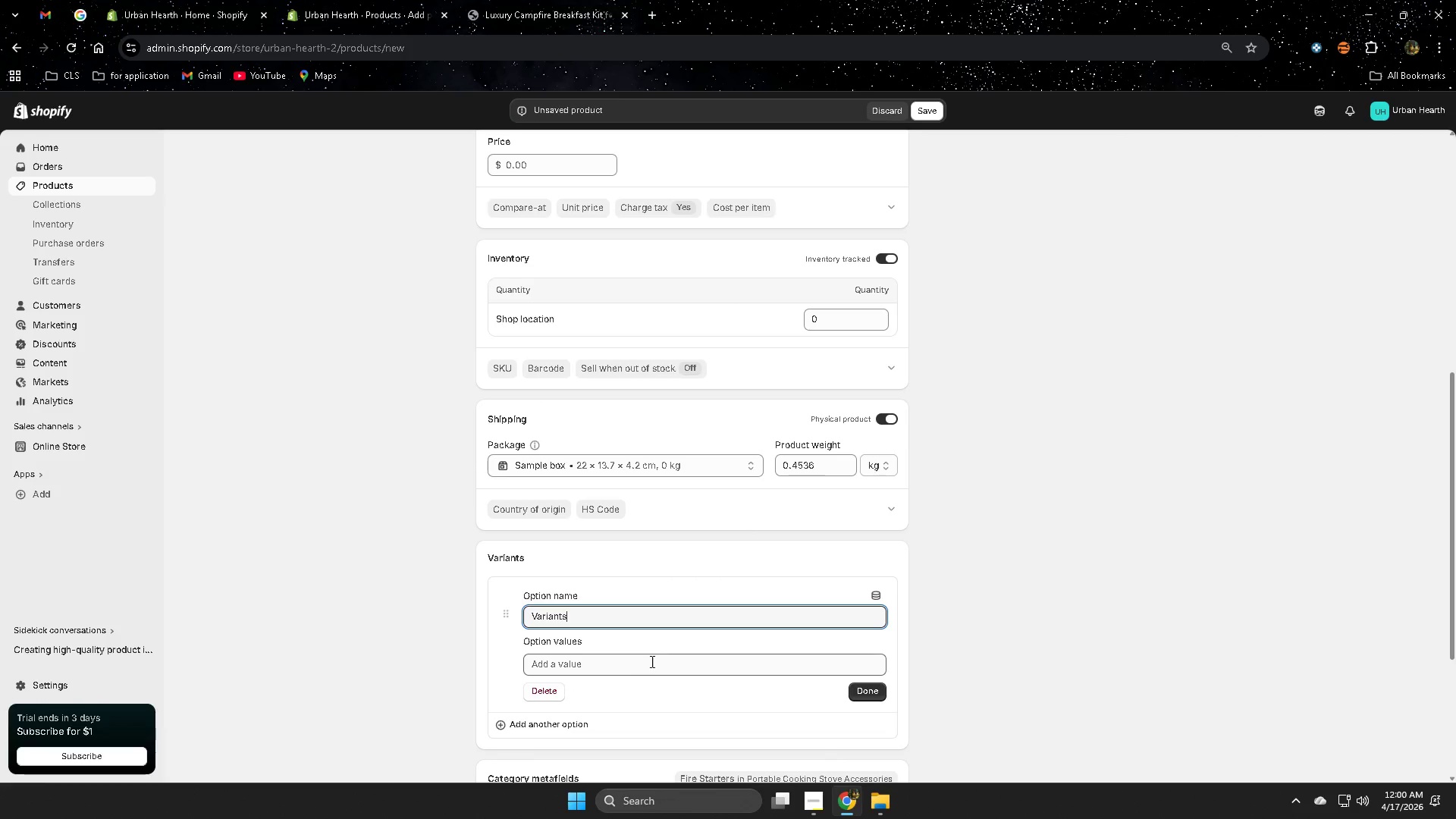 
left_click([638, 665])
 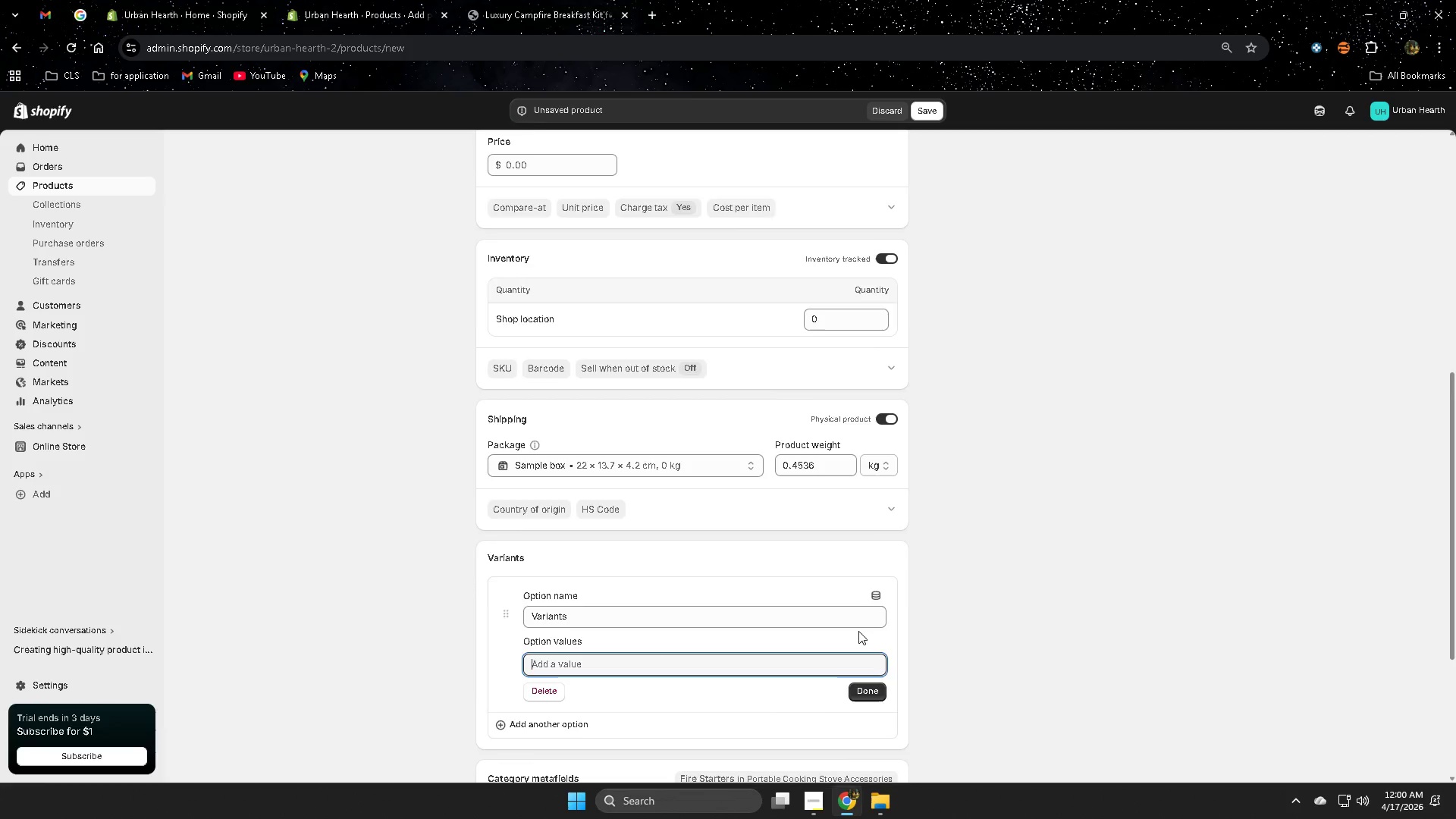 
scroll: coordinate [1028, 594], scroll_direction: down, amount: 2.0
 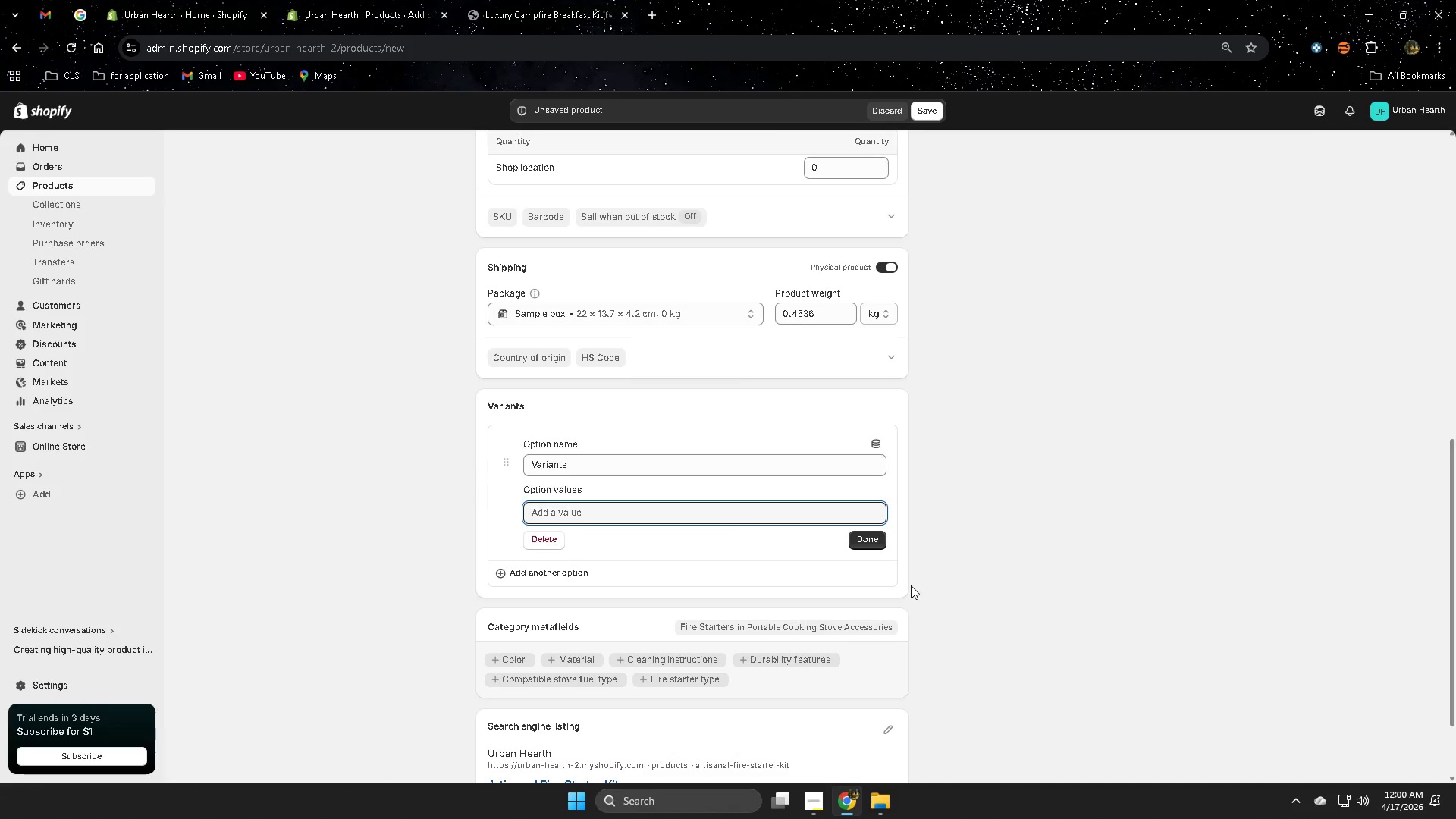 
type(Stra)
key(Backspace)
key(Backspace)
type(andard)
 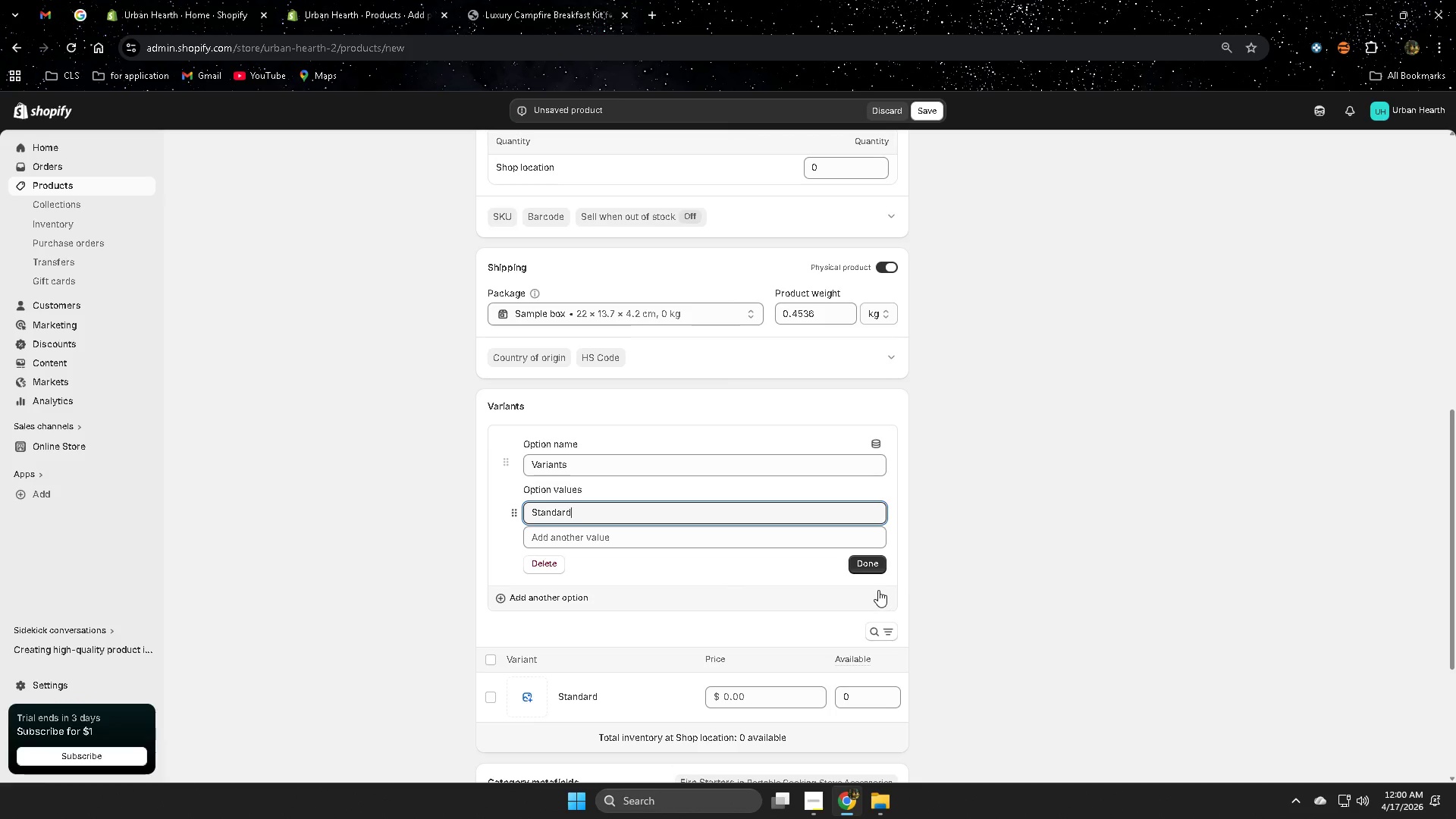 
left_click([634, 532])
 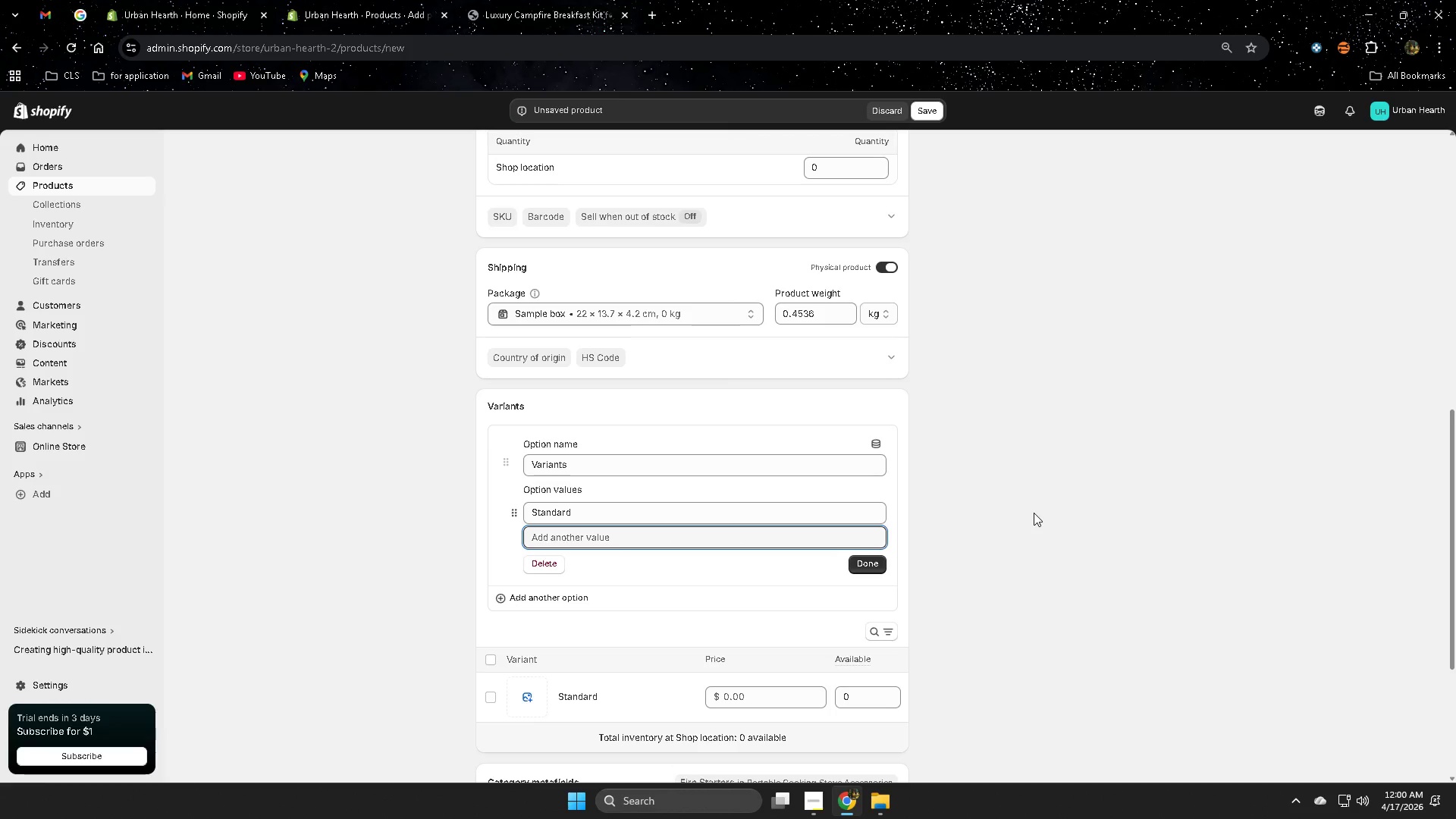 
type(PREmium Cedat)
key(Backspace)
type(r Started)
key(Backspace)
type(r Set)
 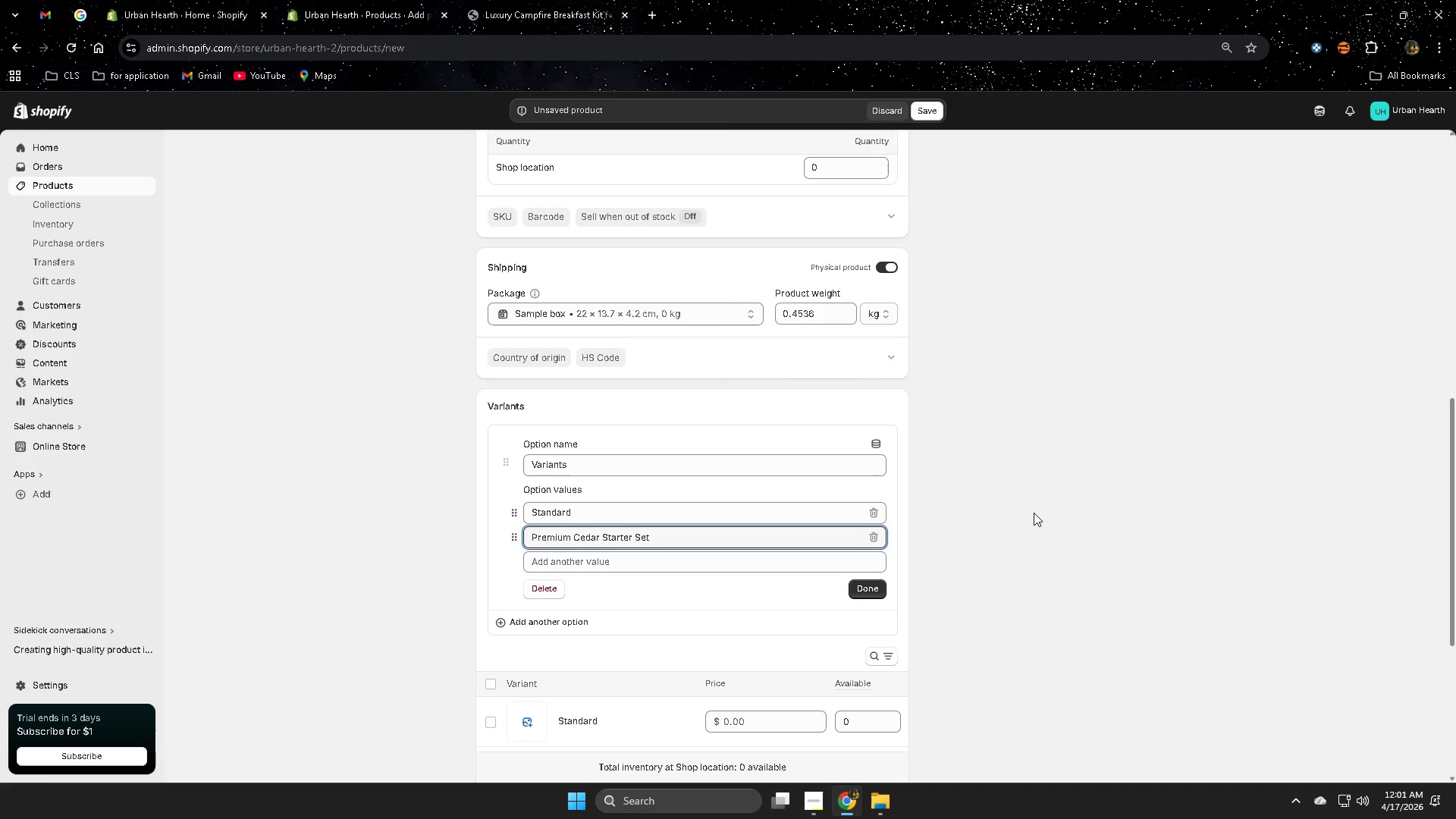 
left_click([876, 595])
 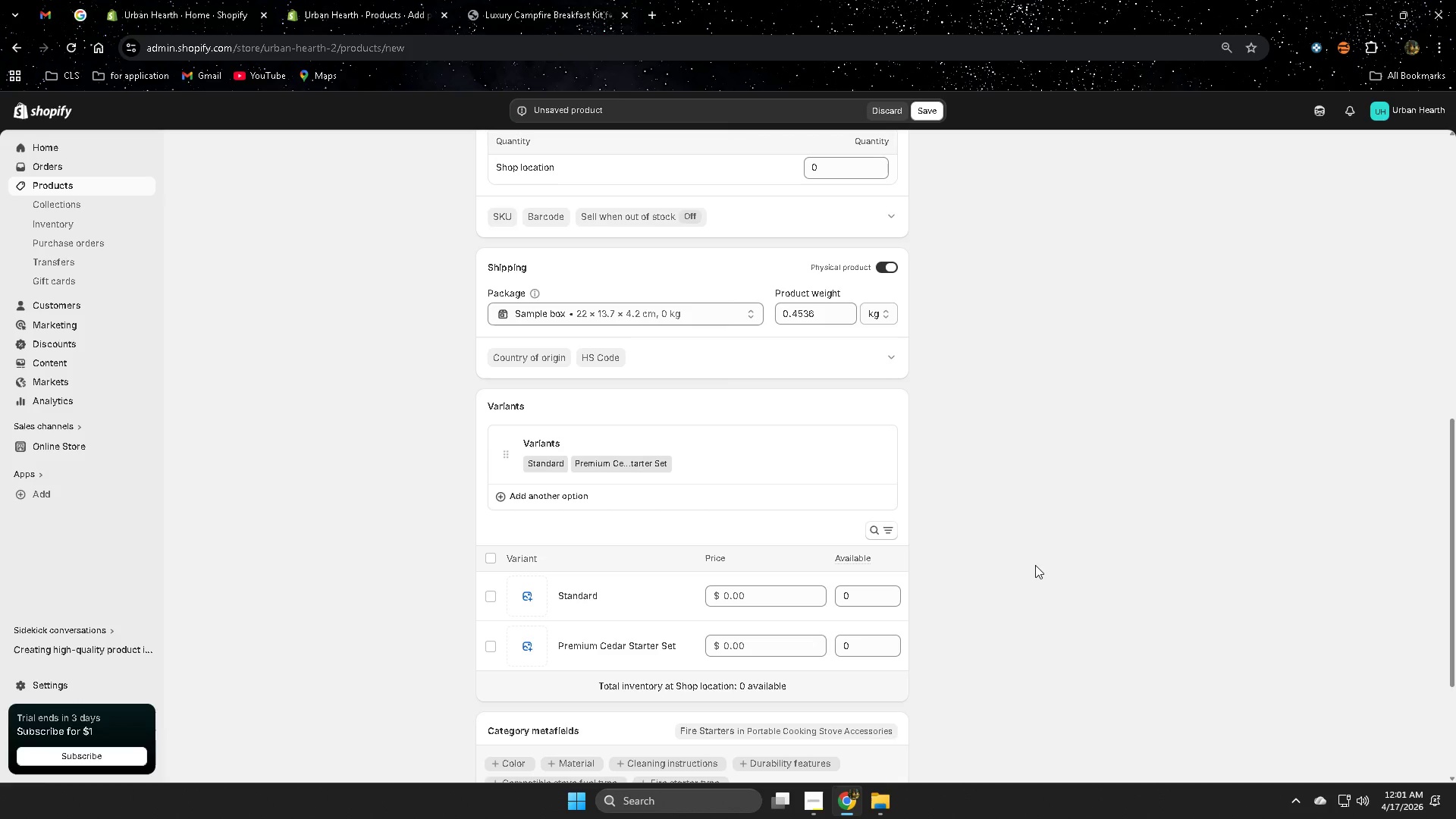 
wait(25.67)
 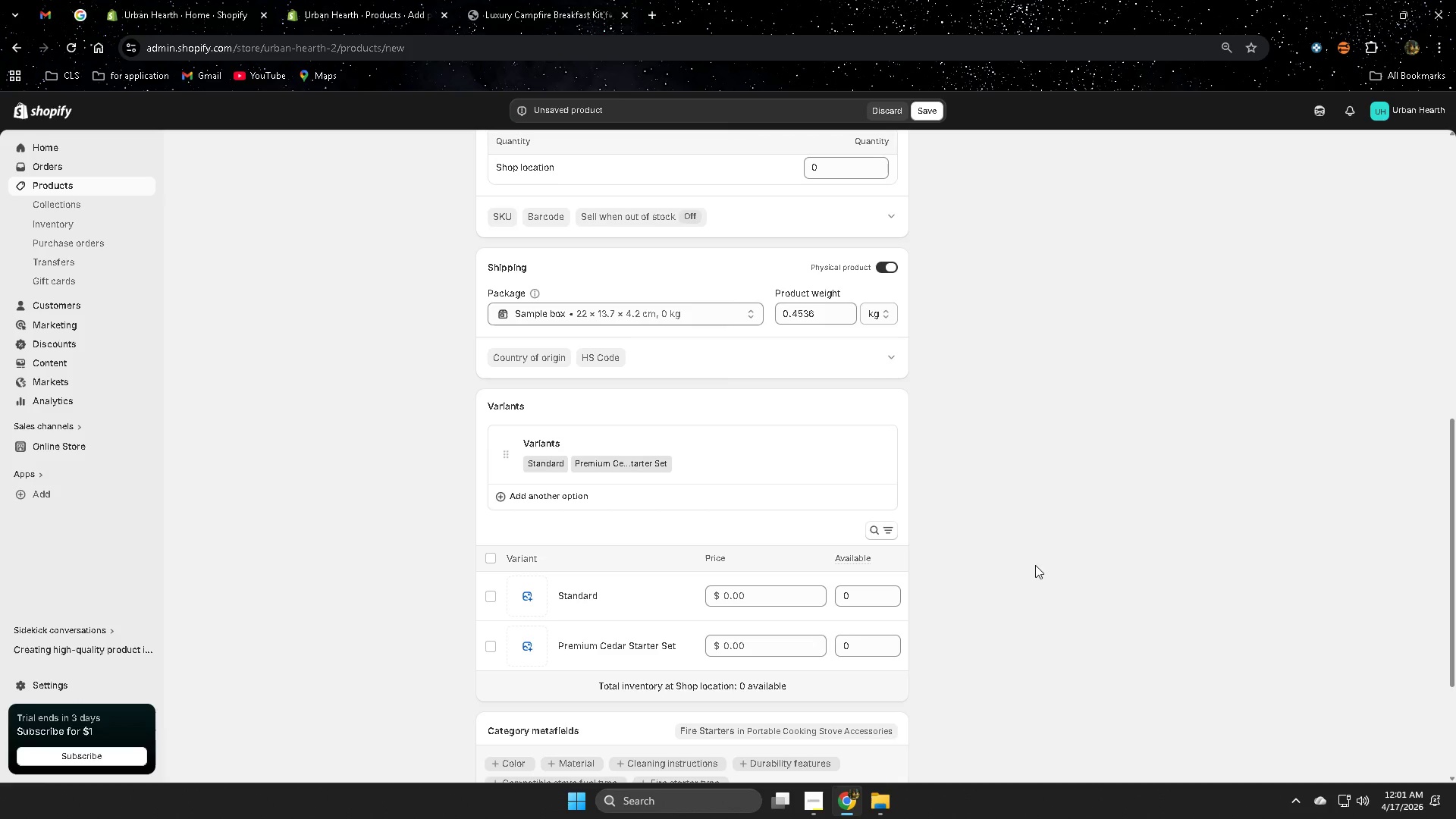 
key(Numpad4)
 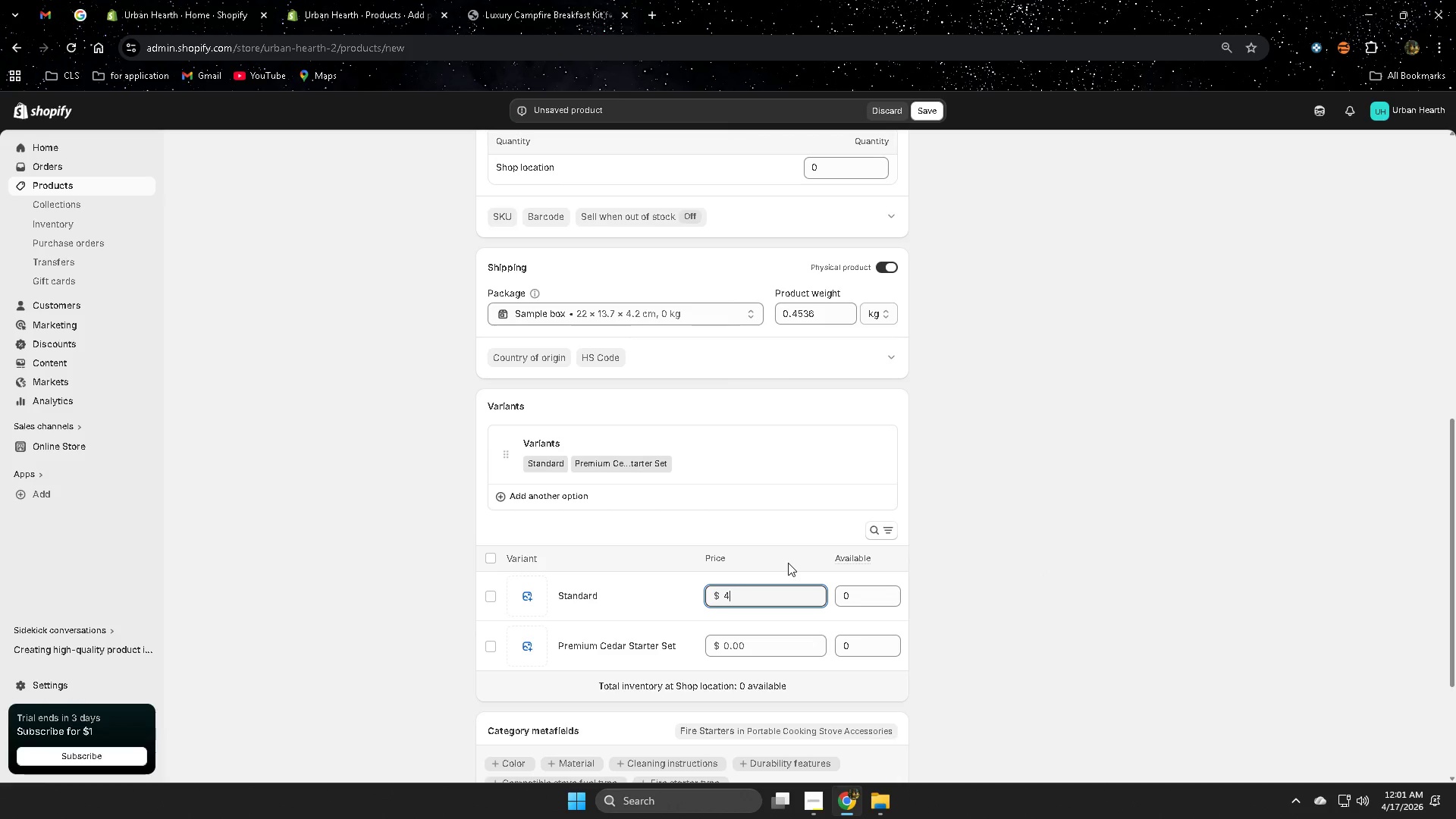 
key(Numpad8)
 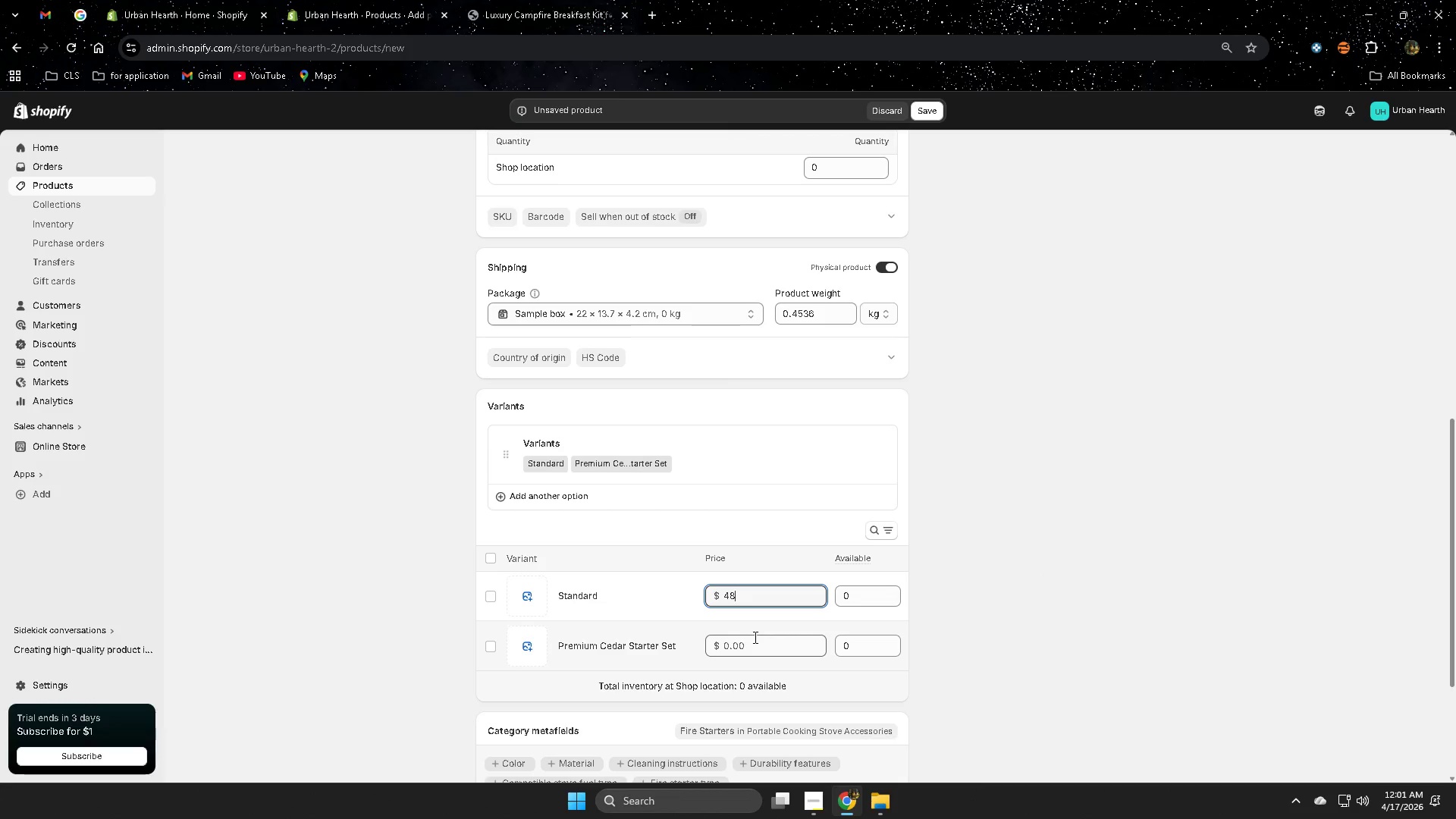 
left_click([754, 637])
 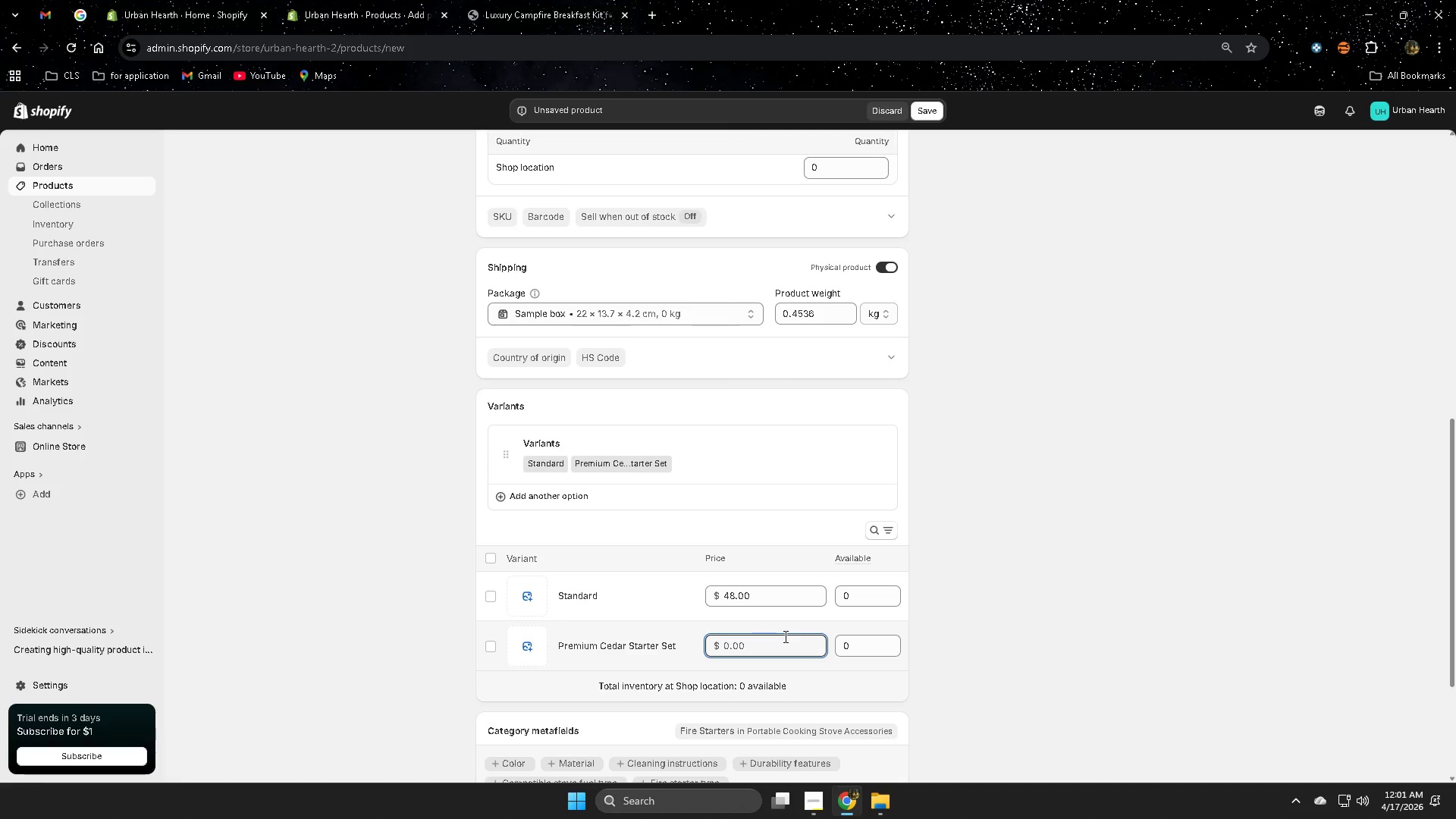 
key(Numpad5)
 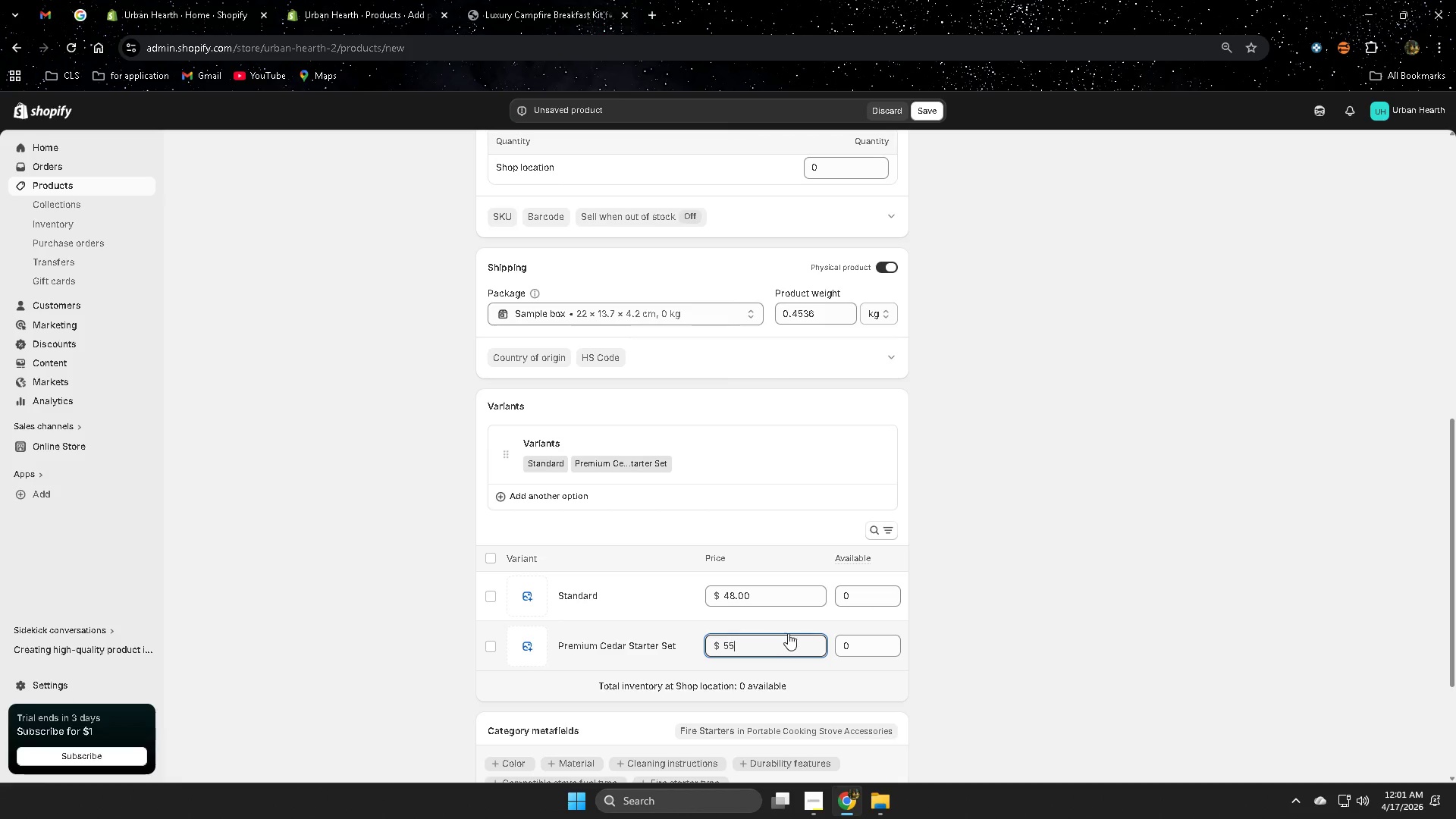 
key(Numpad5)
 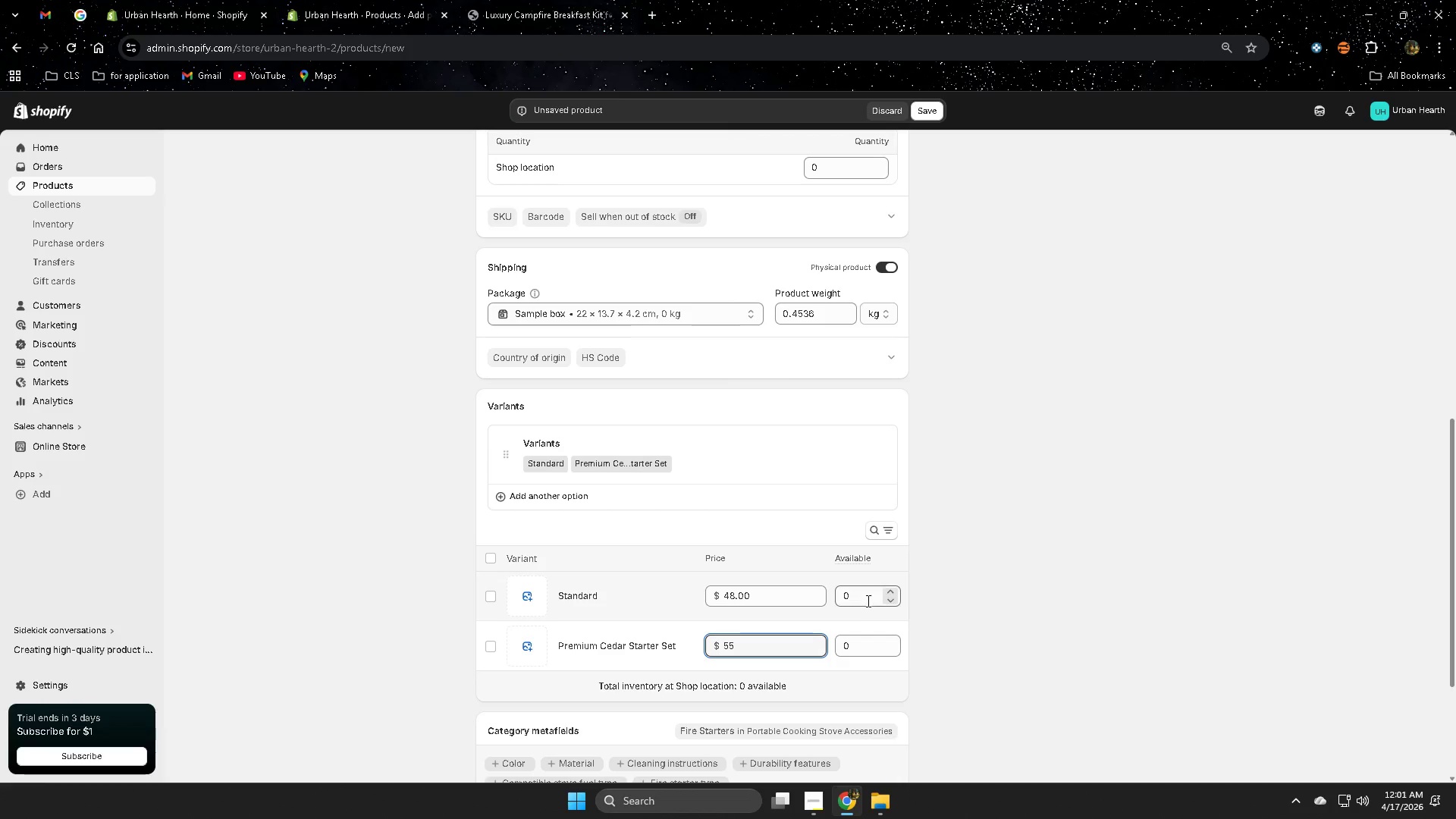 
left_click([868, 597])
 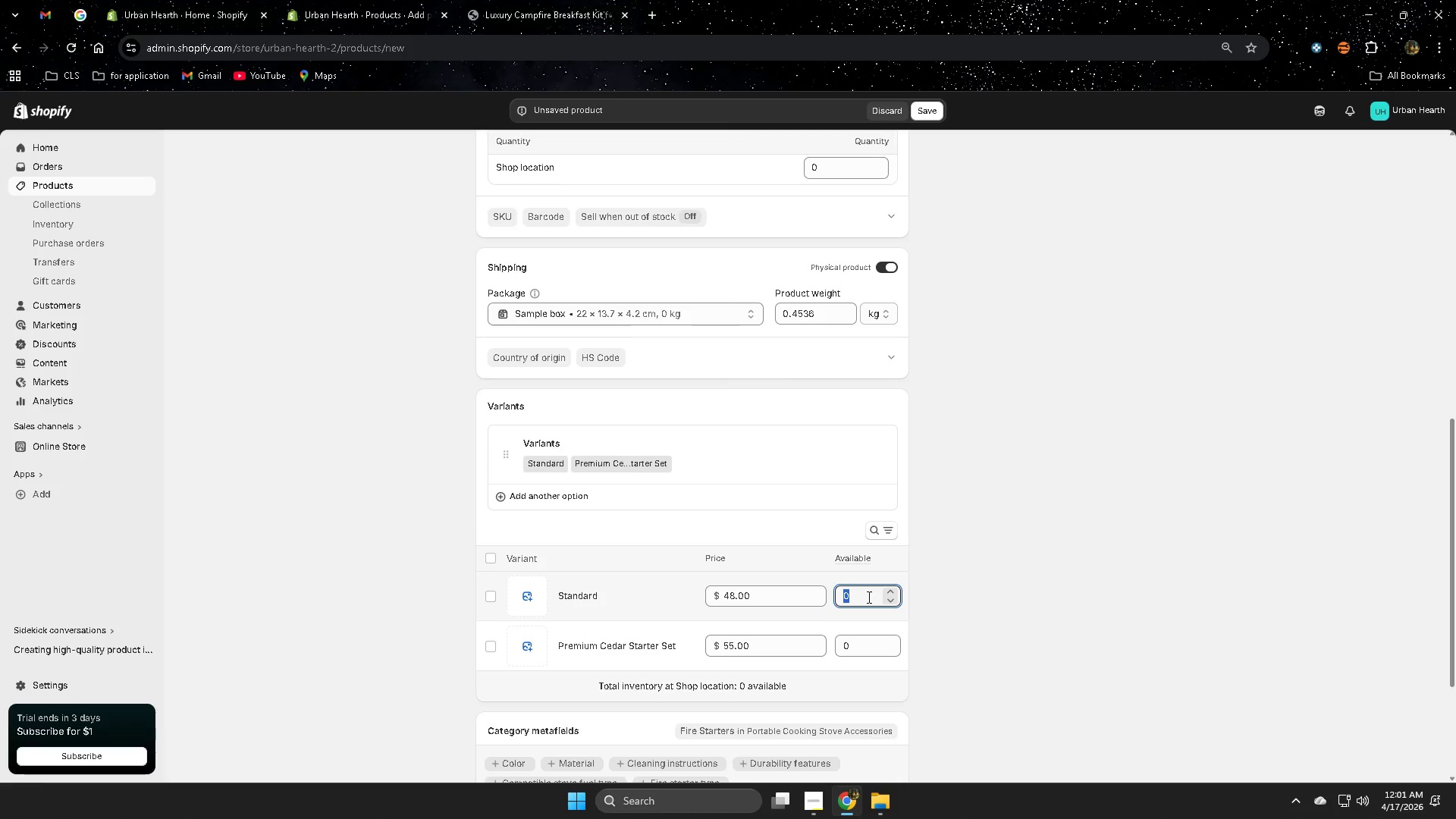 
key(Numpad2)
 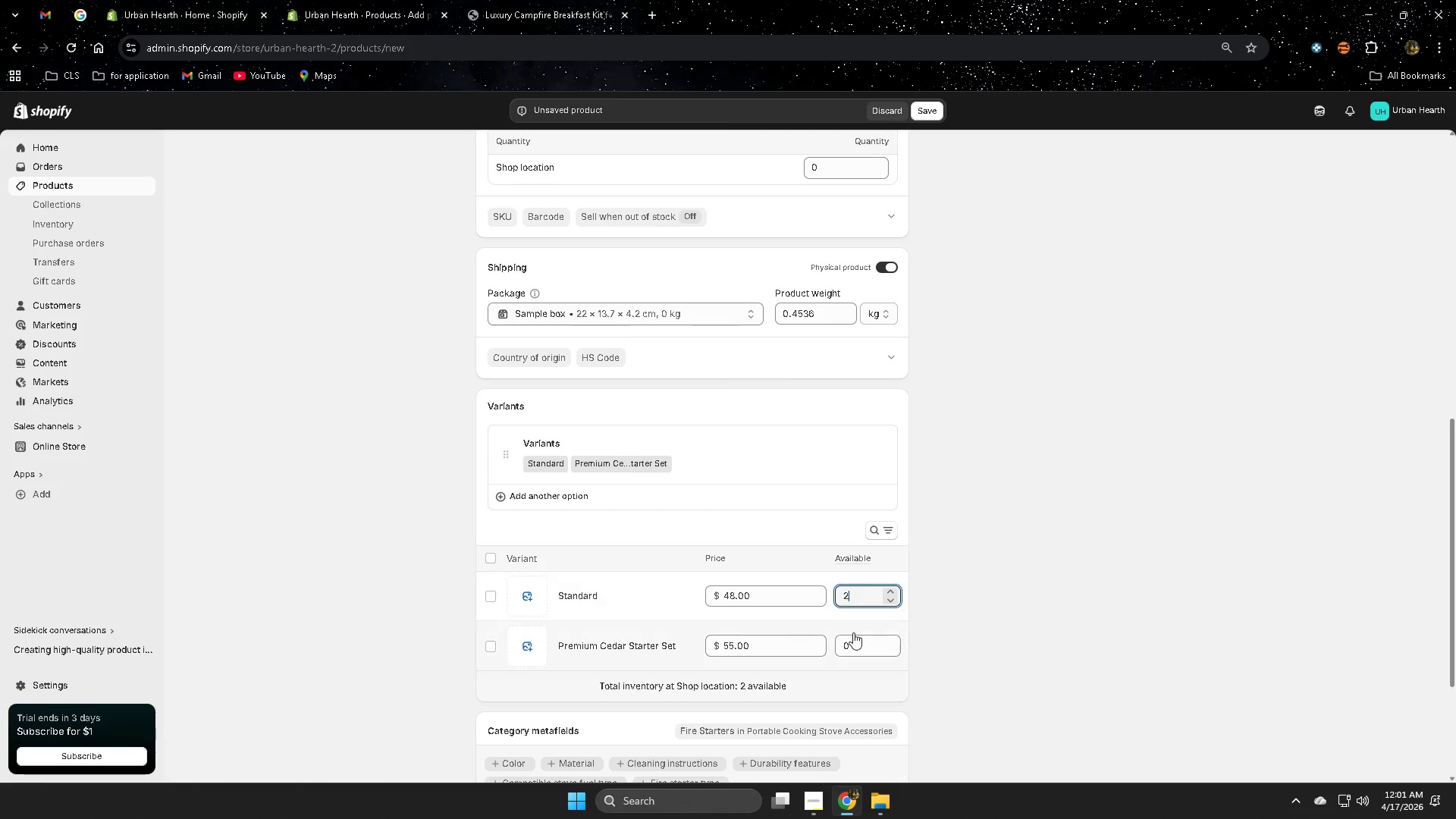 
key(Numpad0)
 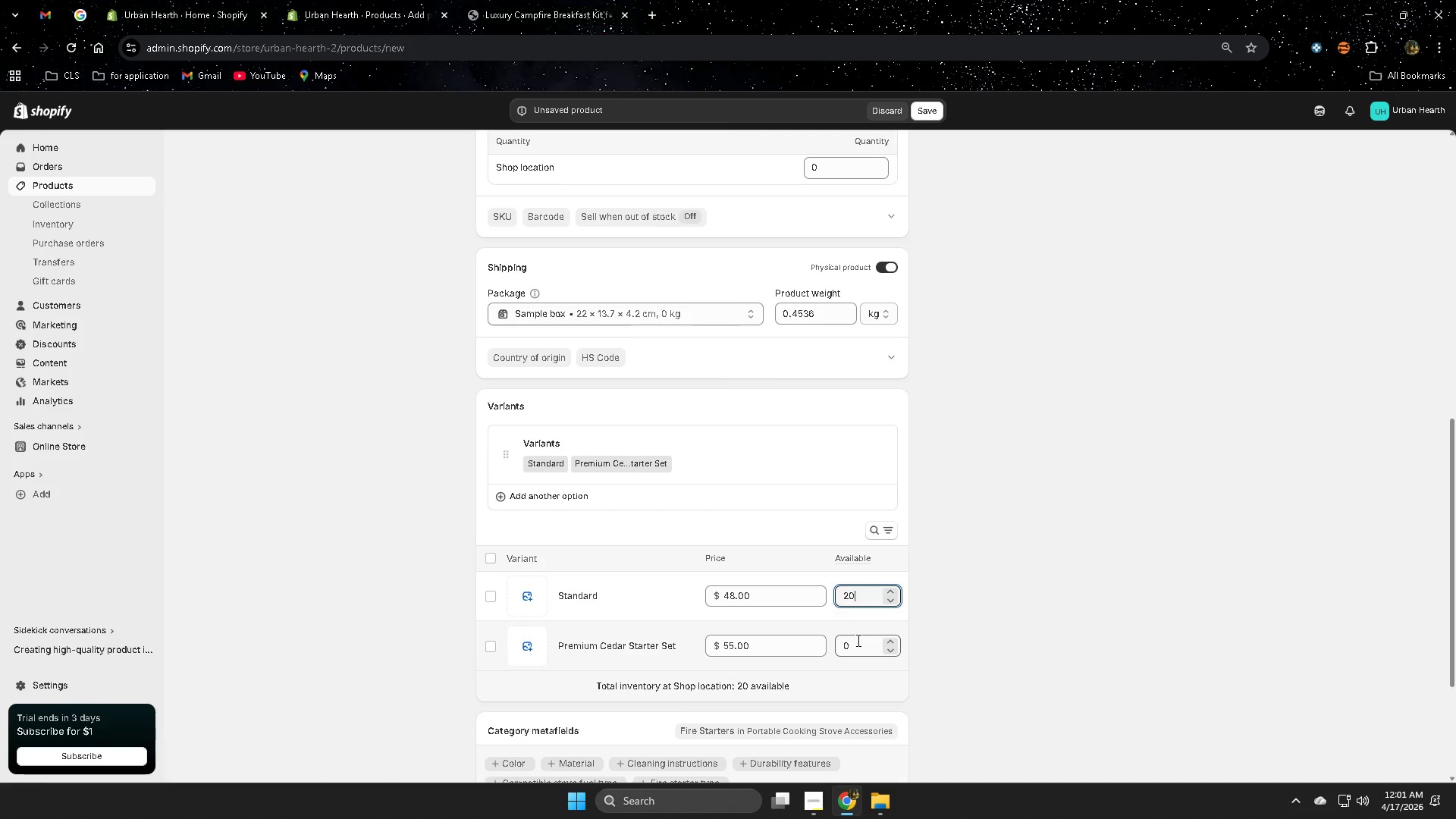 
left_click([857, 640])
 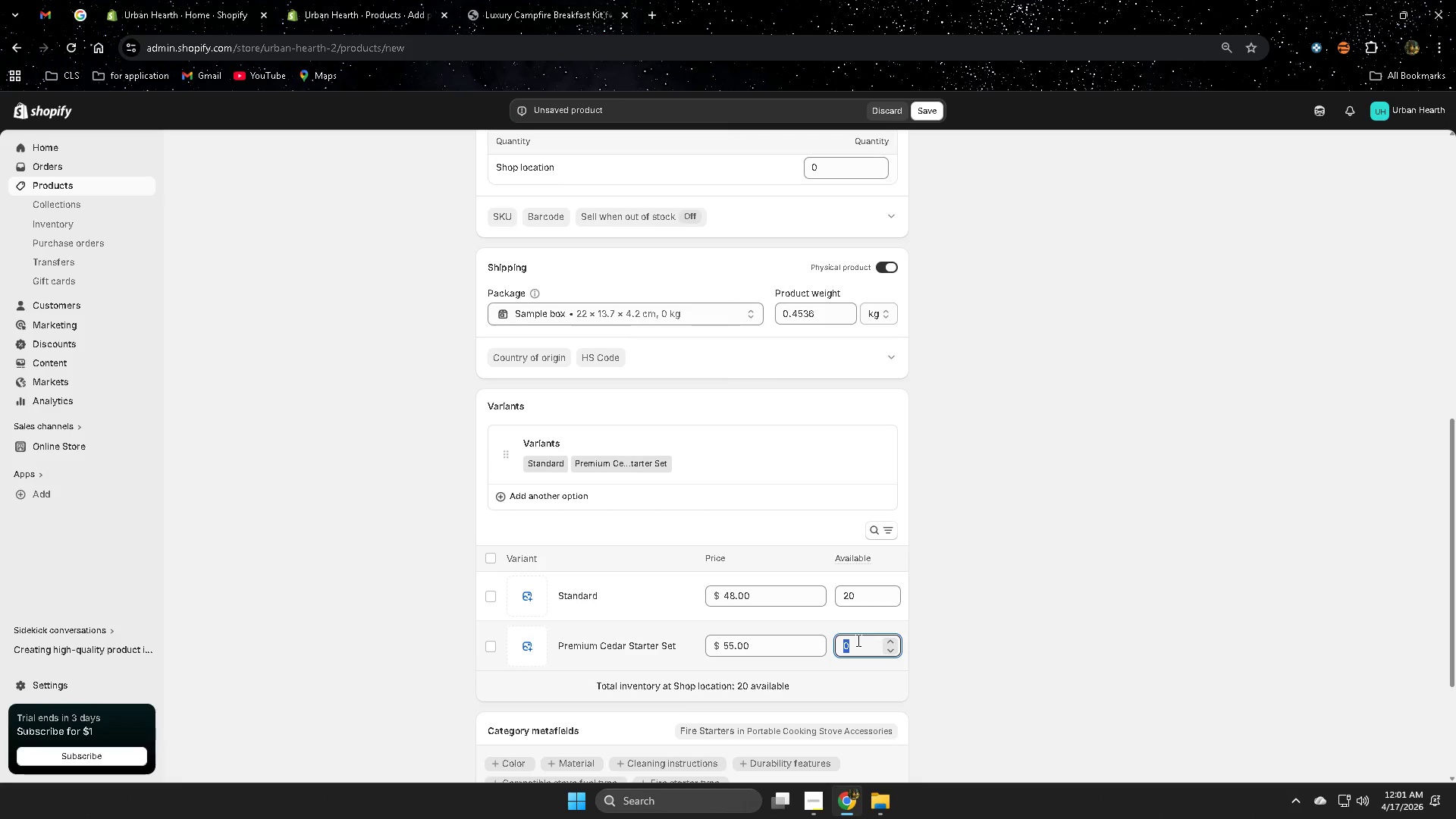 
key(Numpad2)
 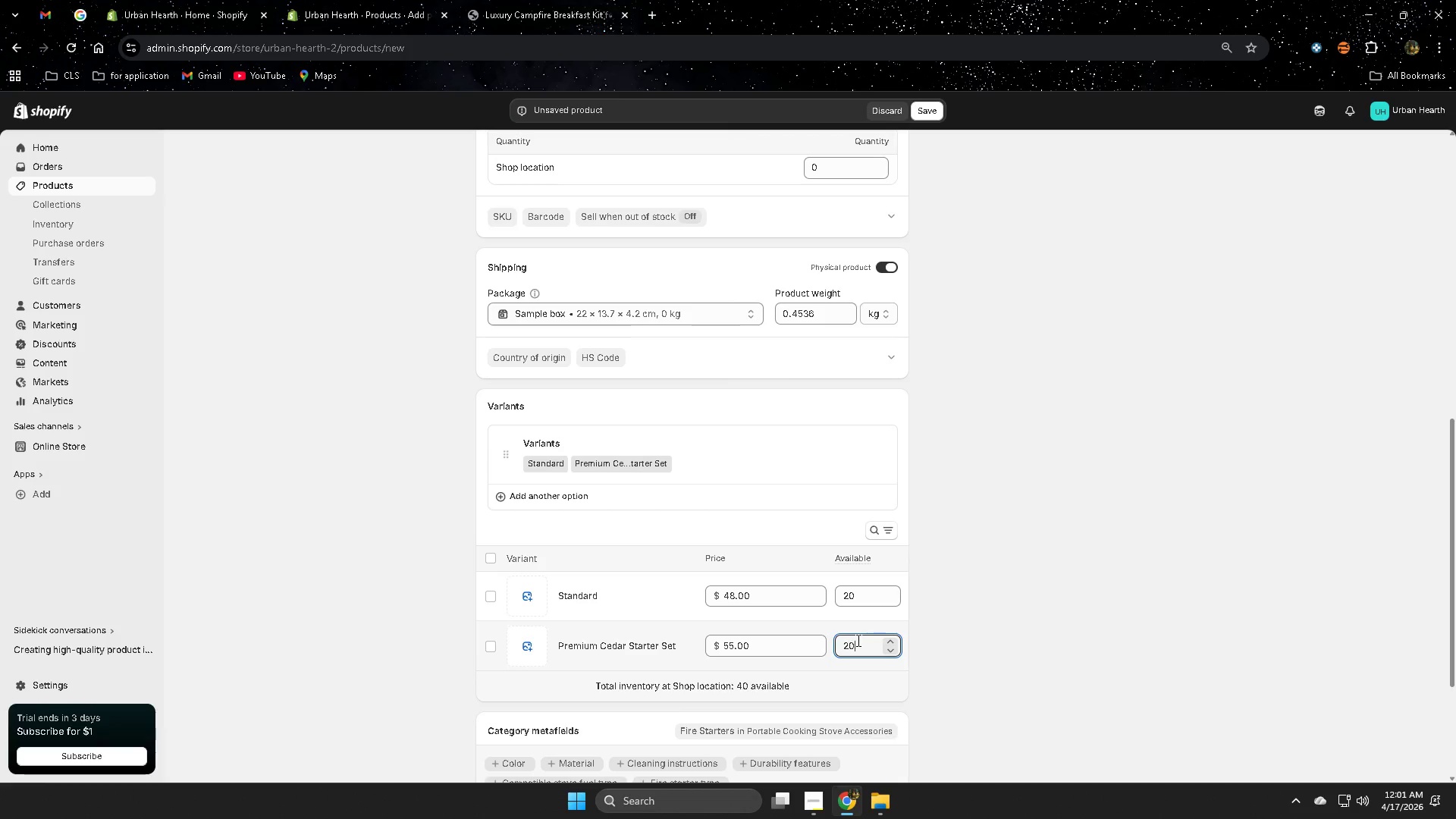 
key(Numpad0)
 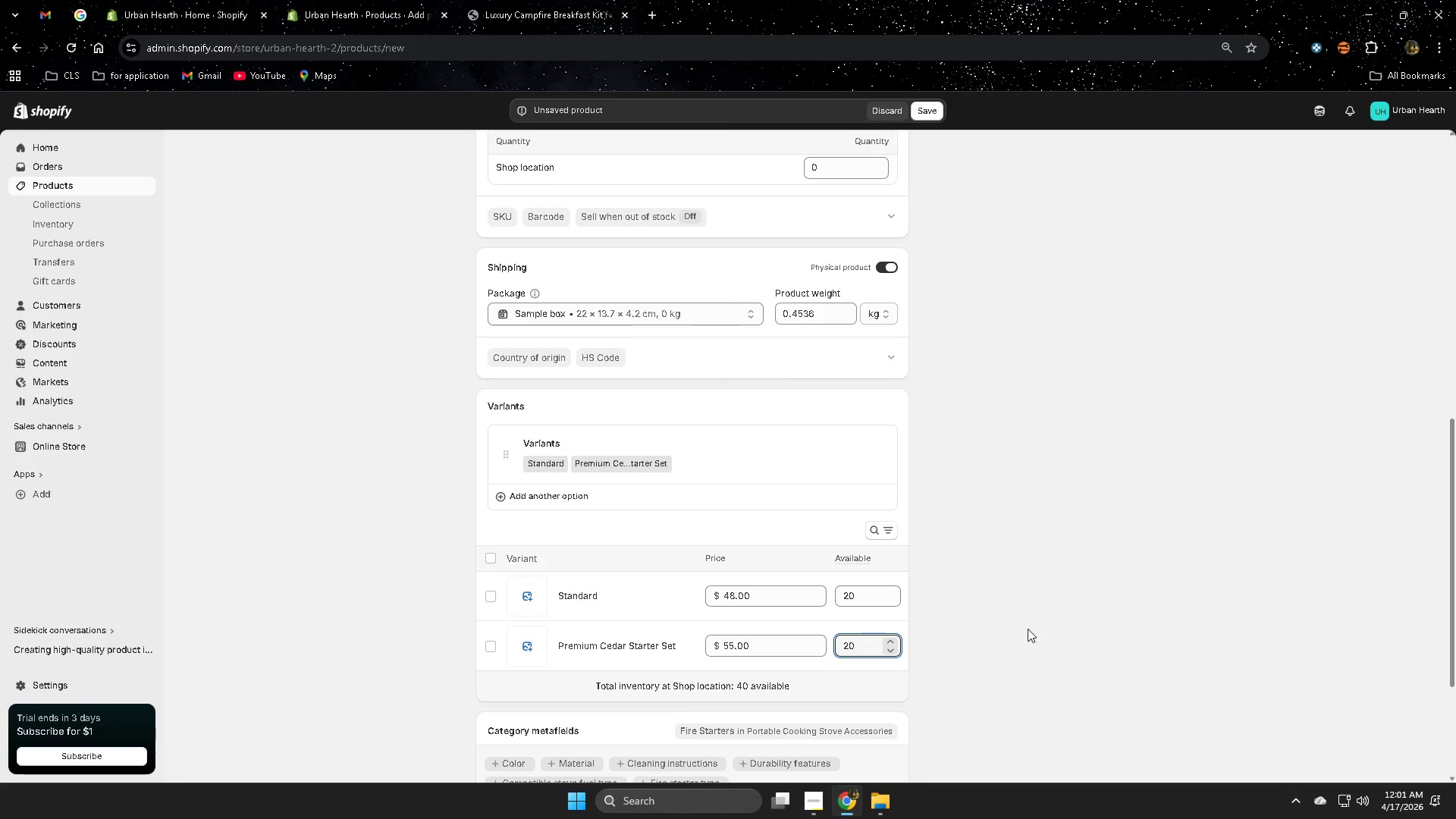 
left_click([1021, 625])
 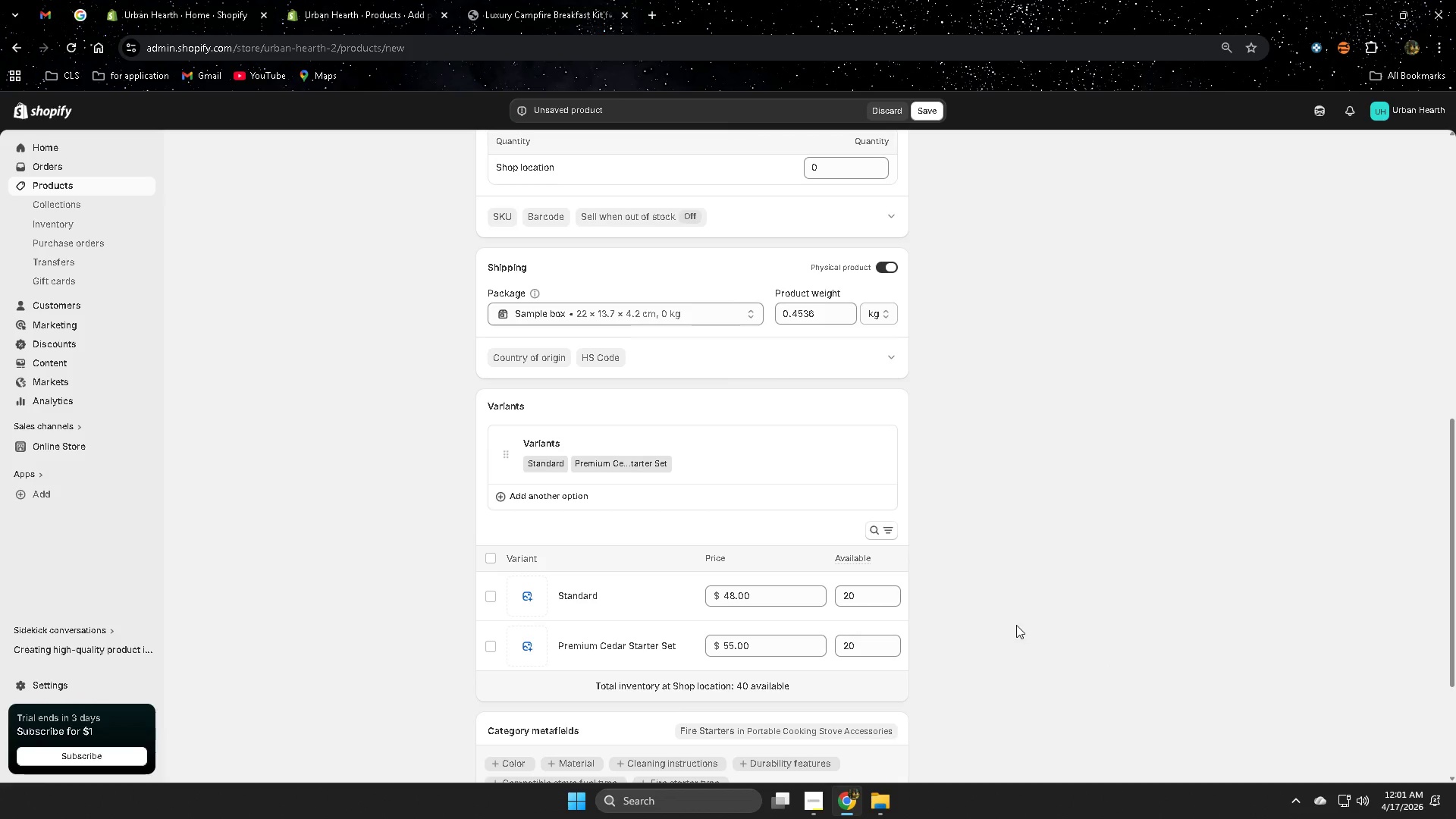 
scroll: coordinate [996, 619], scroll_direction: up, amount: 3.0
 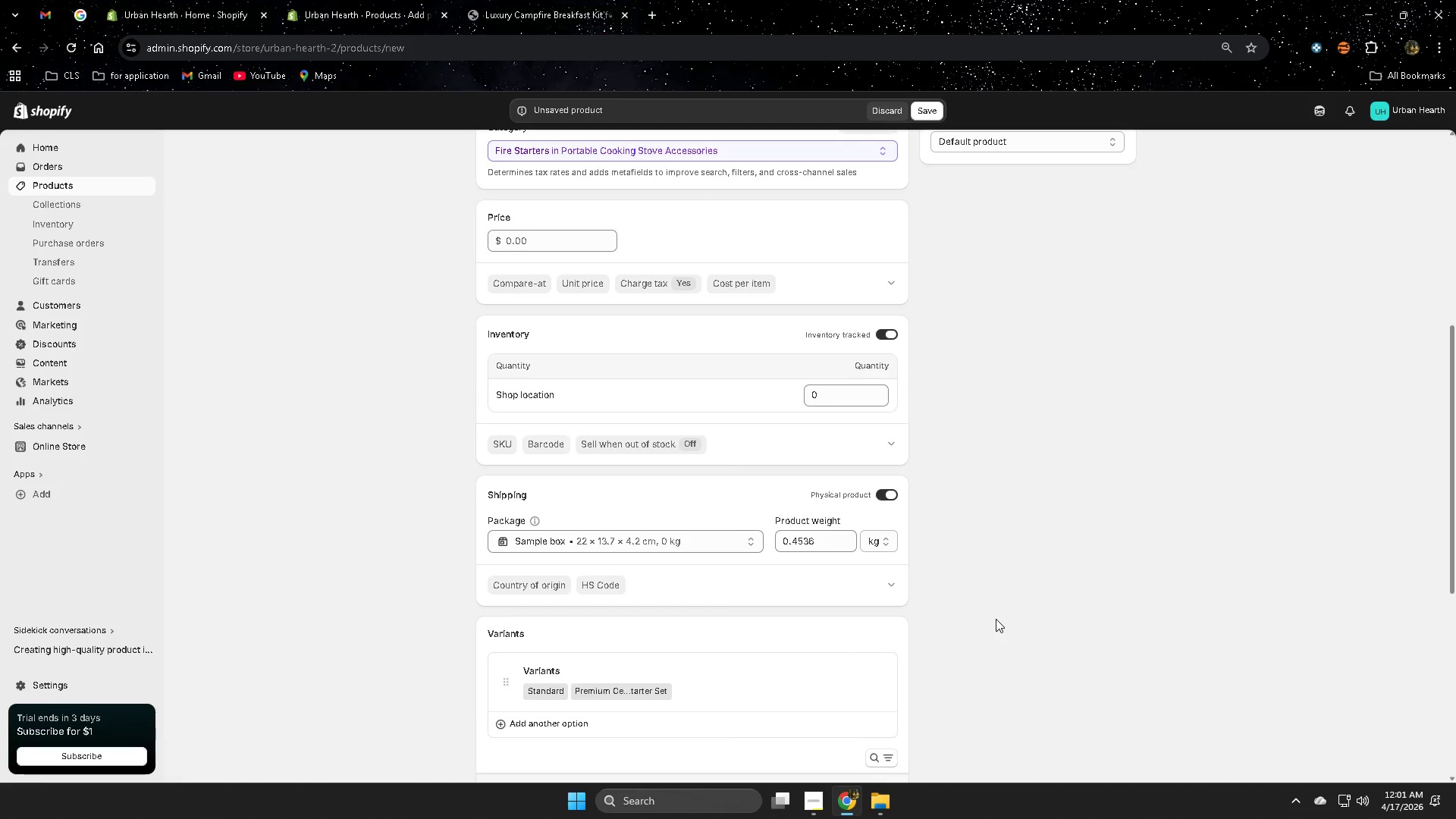 
scroll: coordinate [996, 619], scroll_direction: down, amount: 4.0
 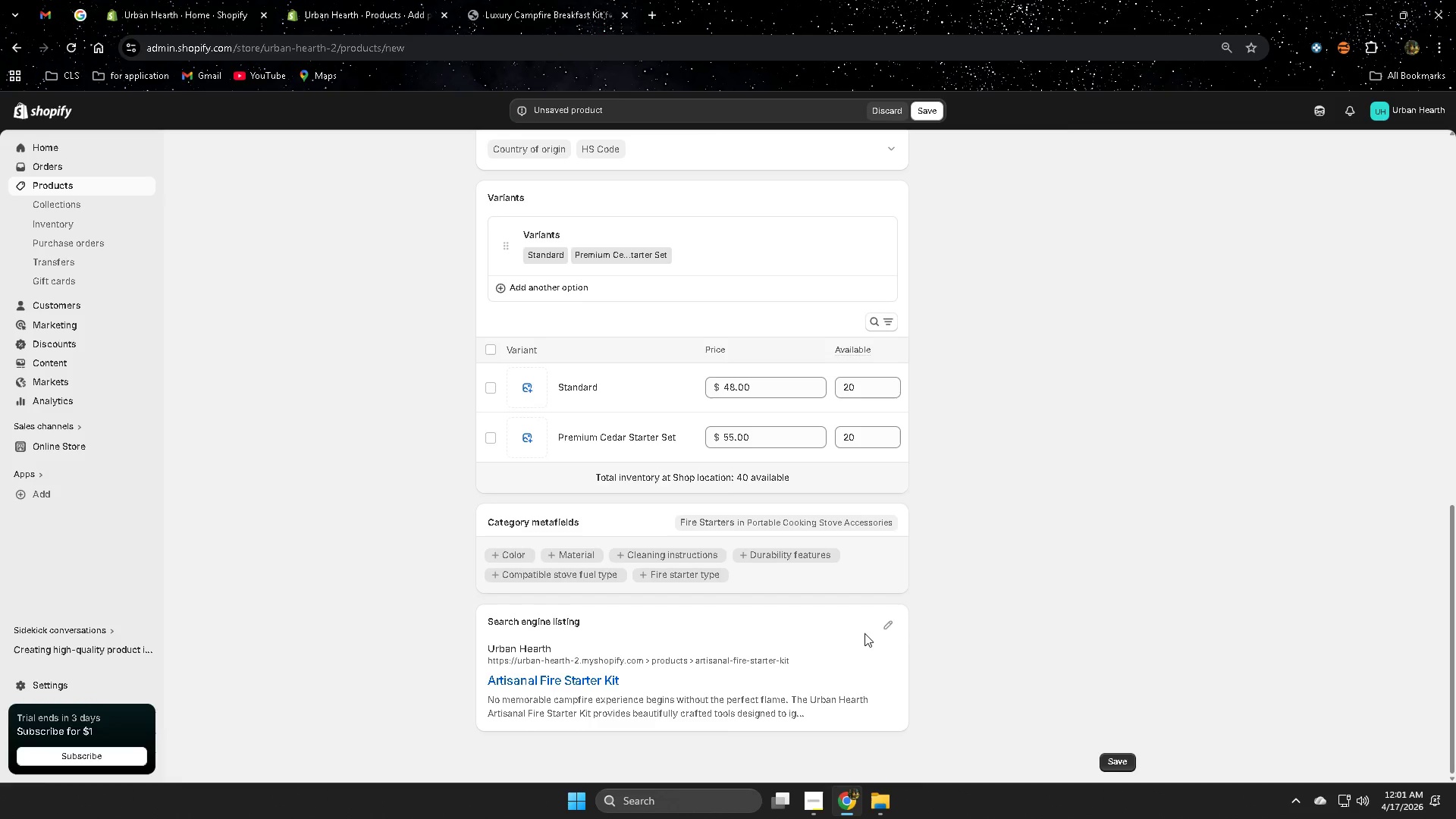 
left_click([886, 626])
 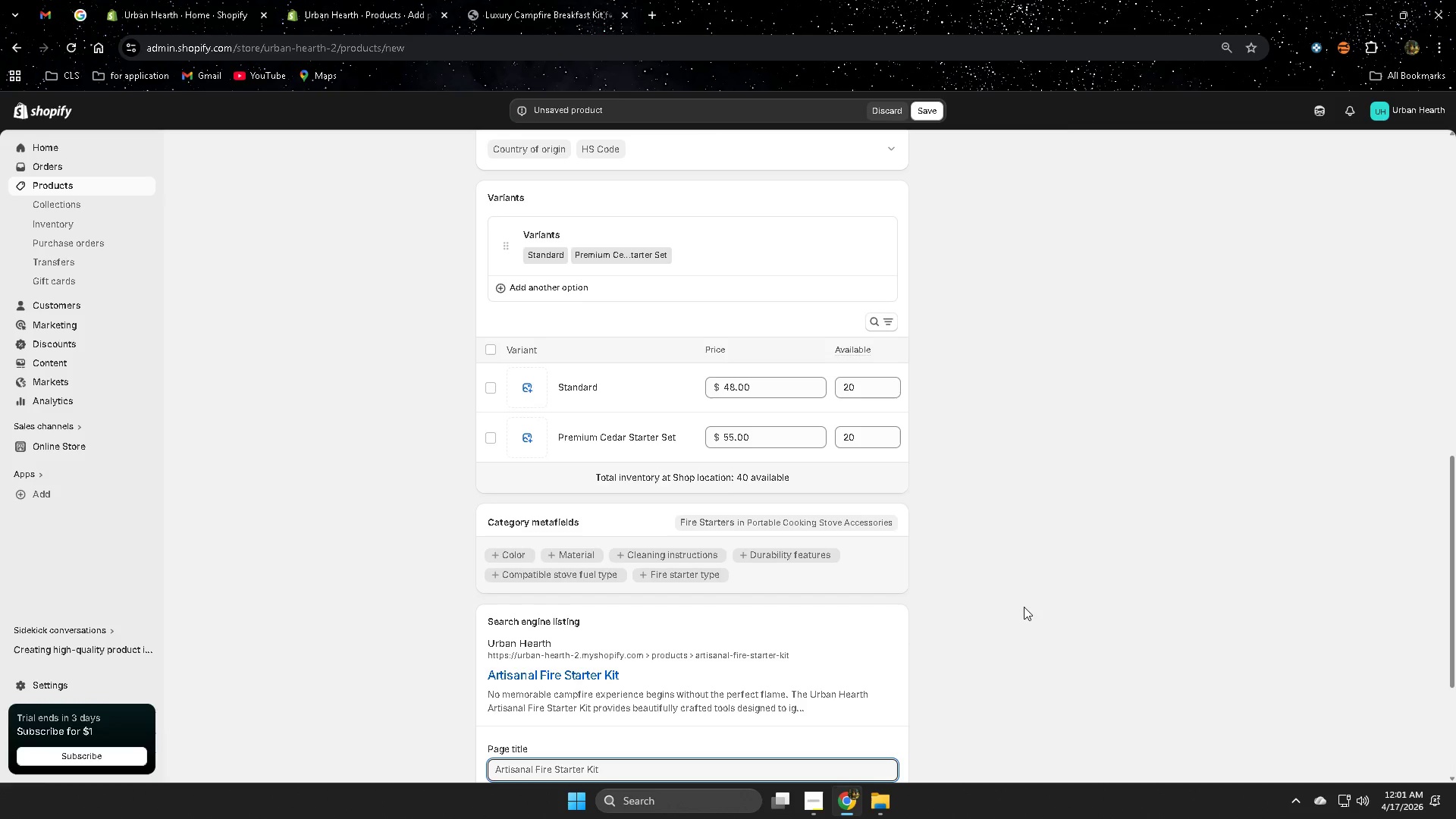 
scroll: coordinate [1024, 607], scroll_direction: down, amount: 5.0
 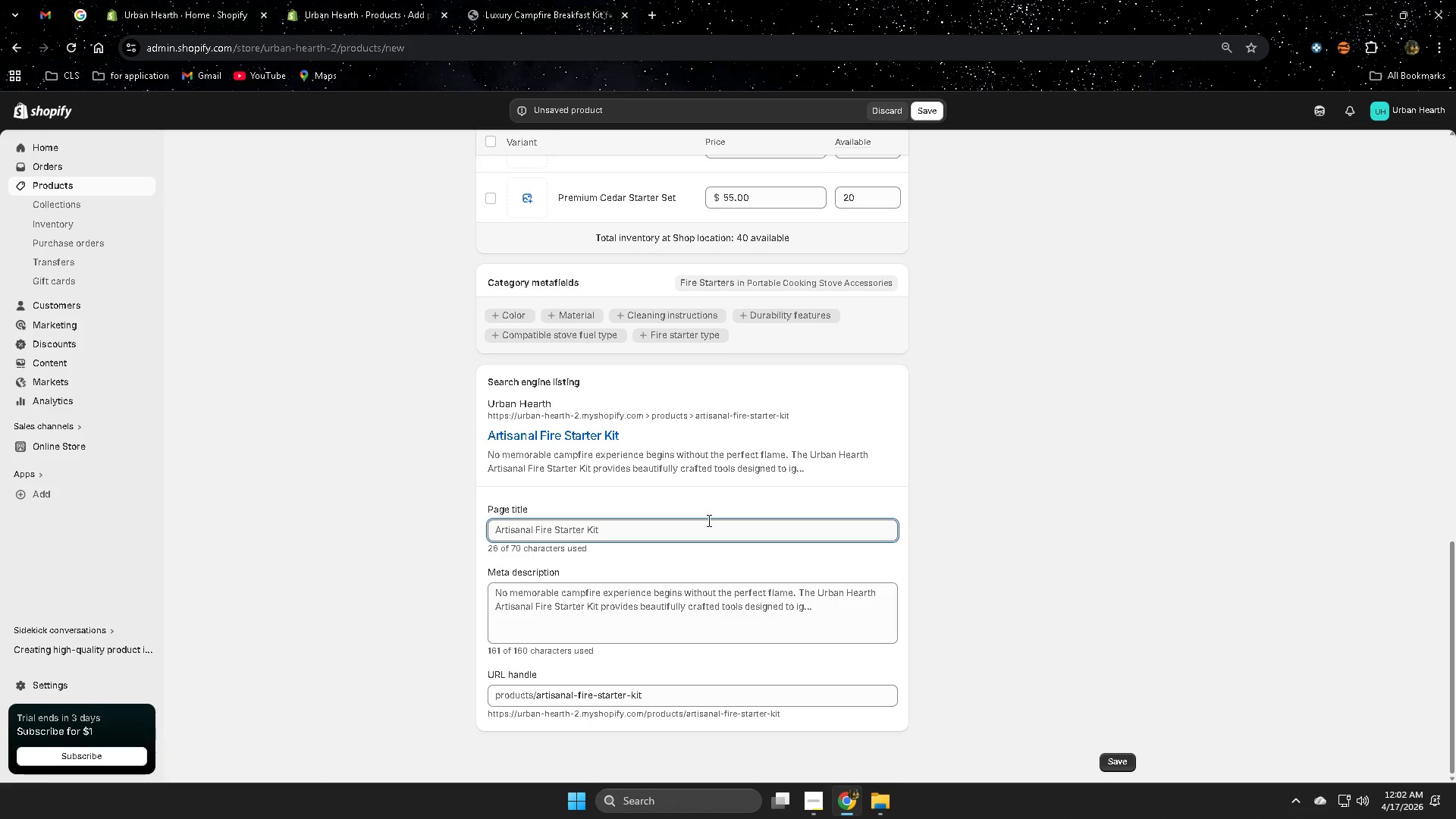 
wait(33.36)
 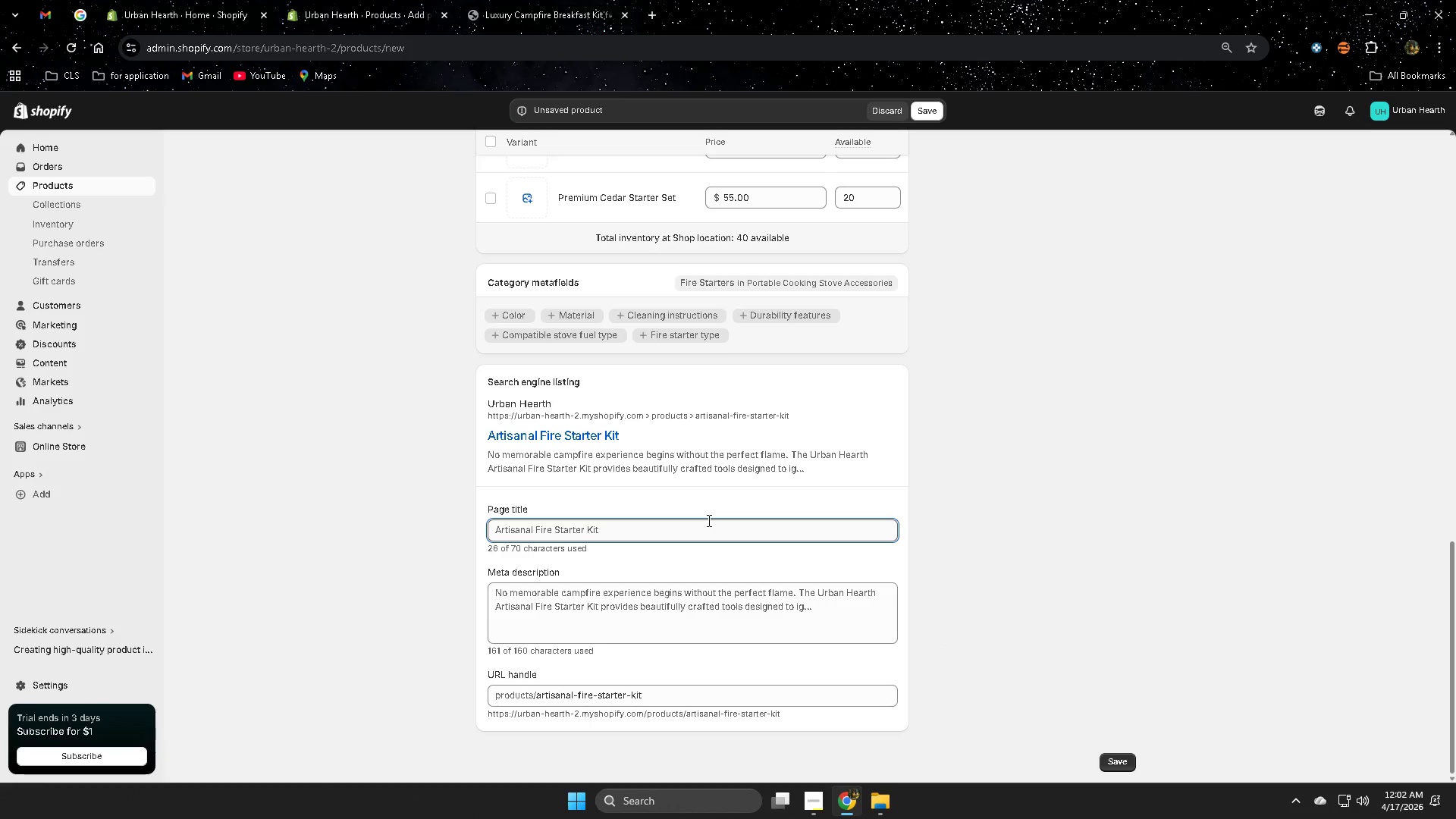 
left_click([708, 520])
 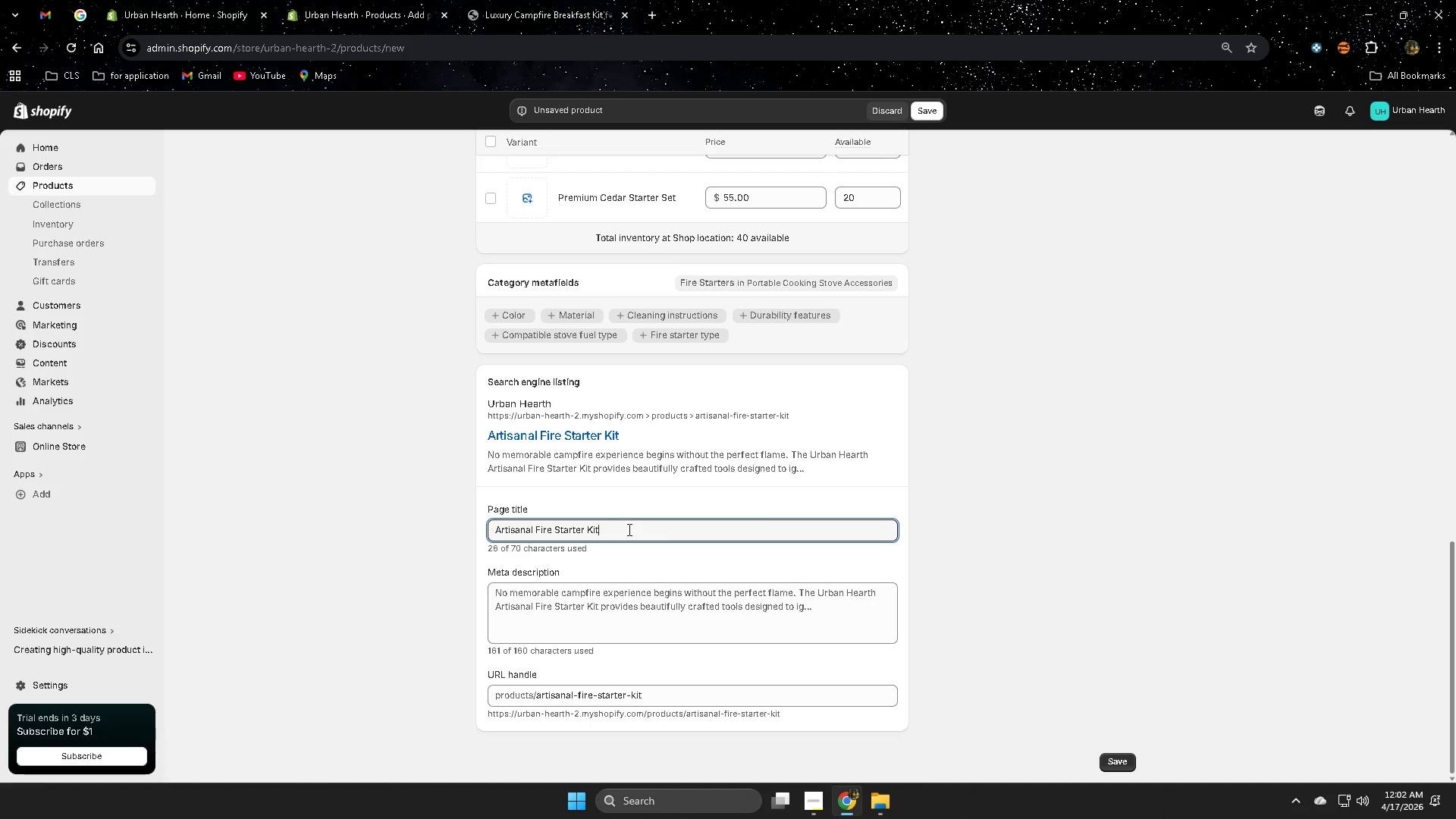 
wait(11.73)
 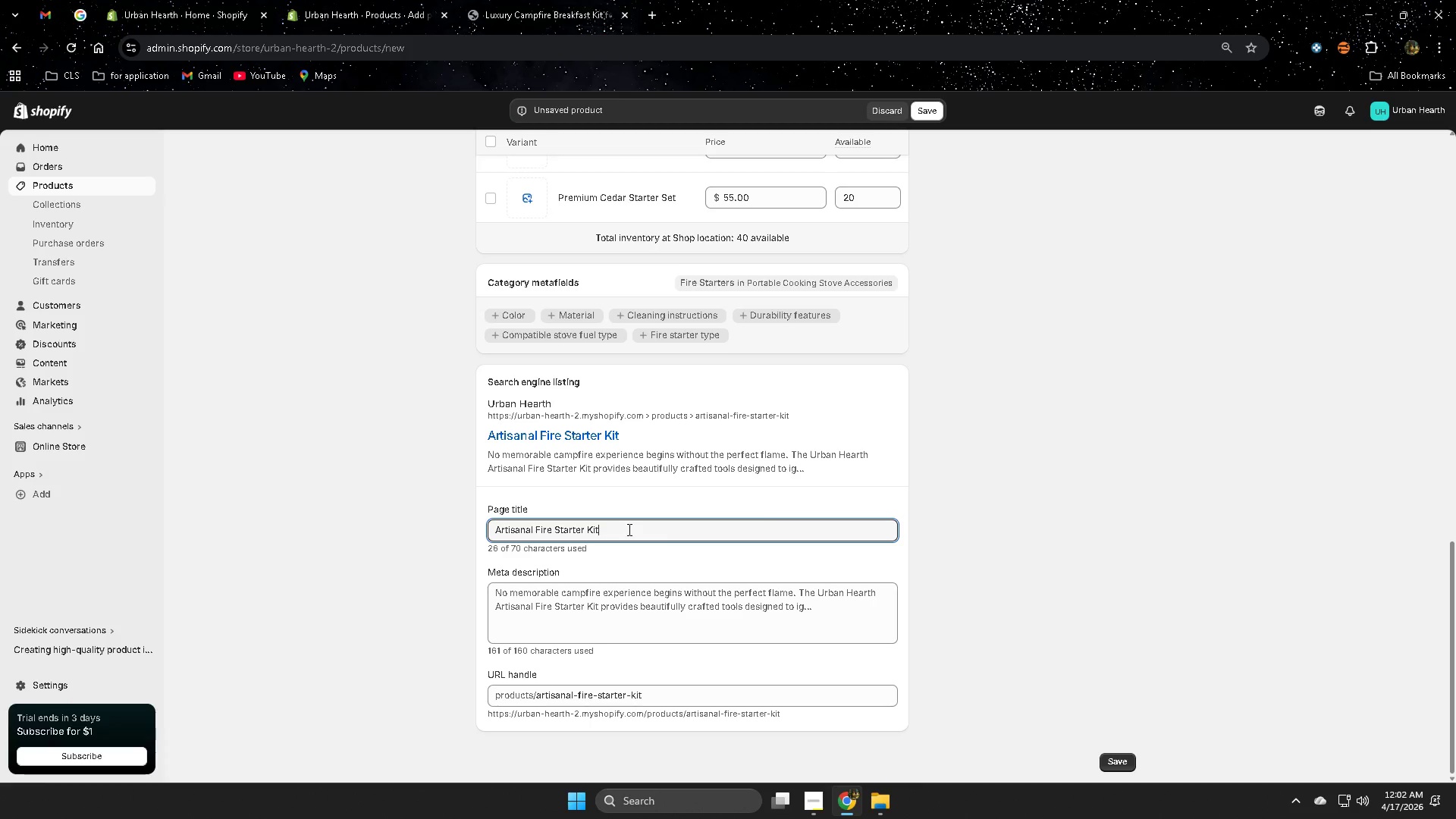 
left_click([532, 530])
 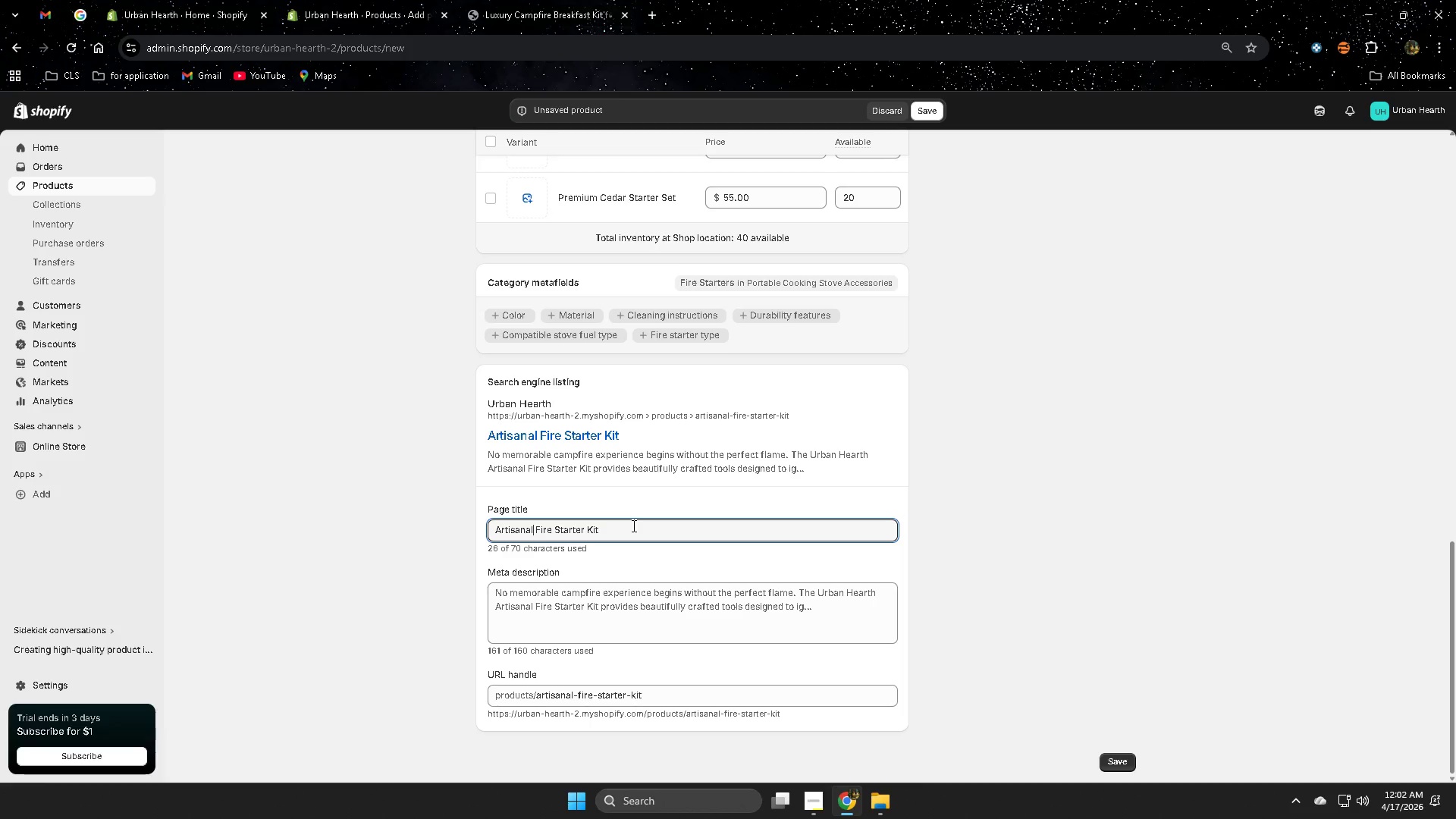 
wait(8.48)
 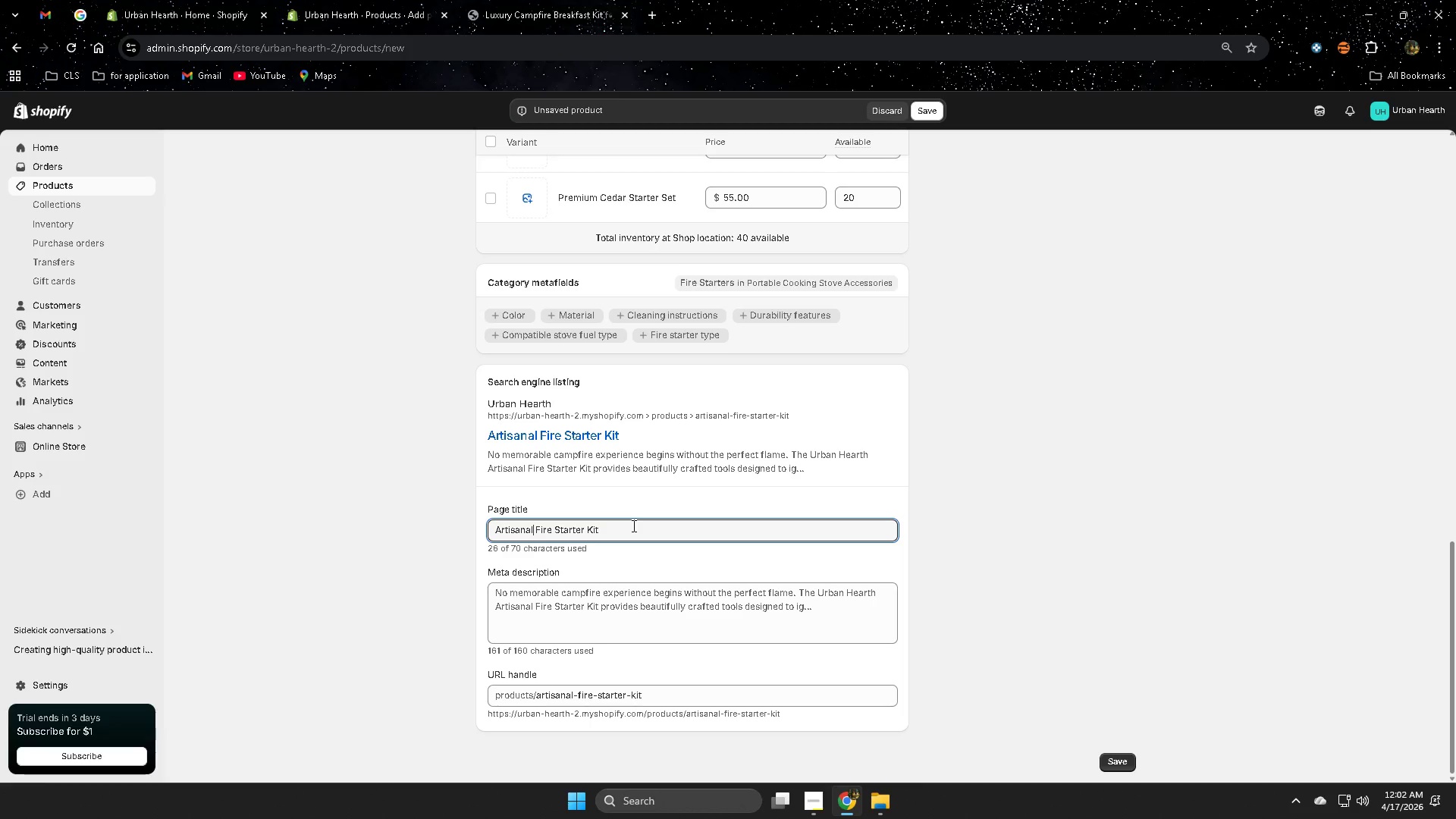 
key(Backspace)
 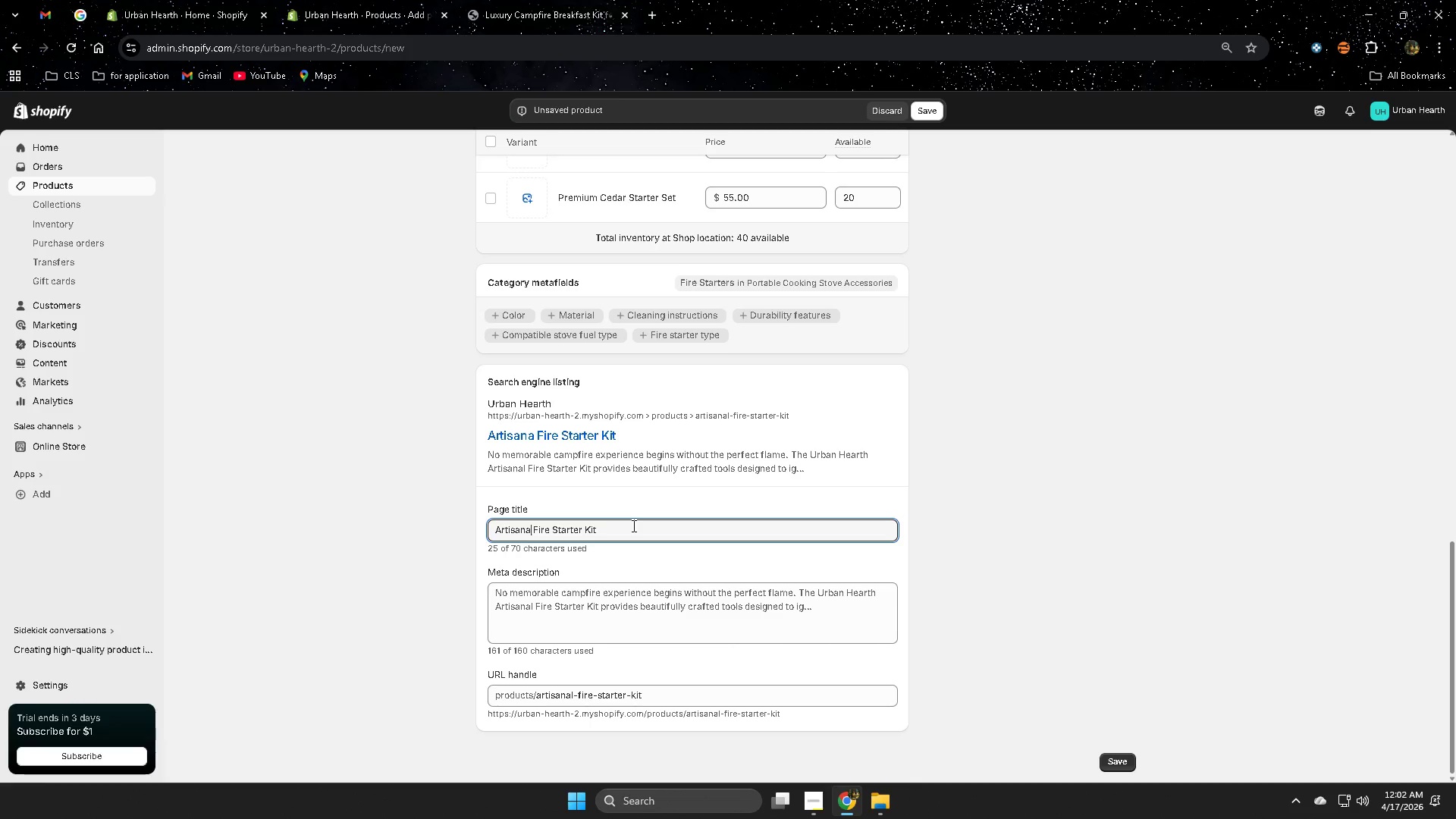 
key(Backspace)
 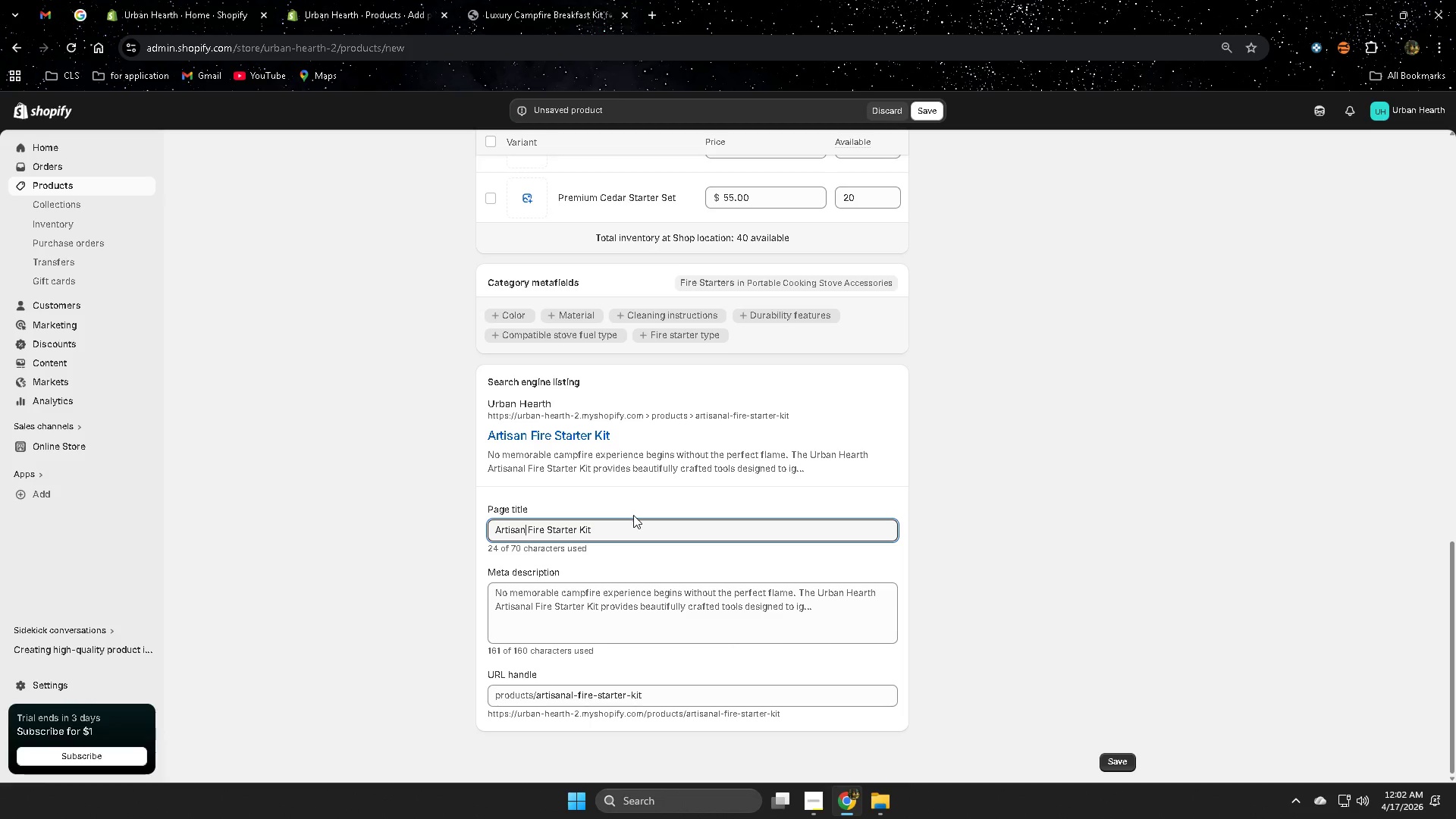 
left_click([627, 525])
 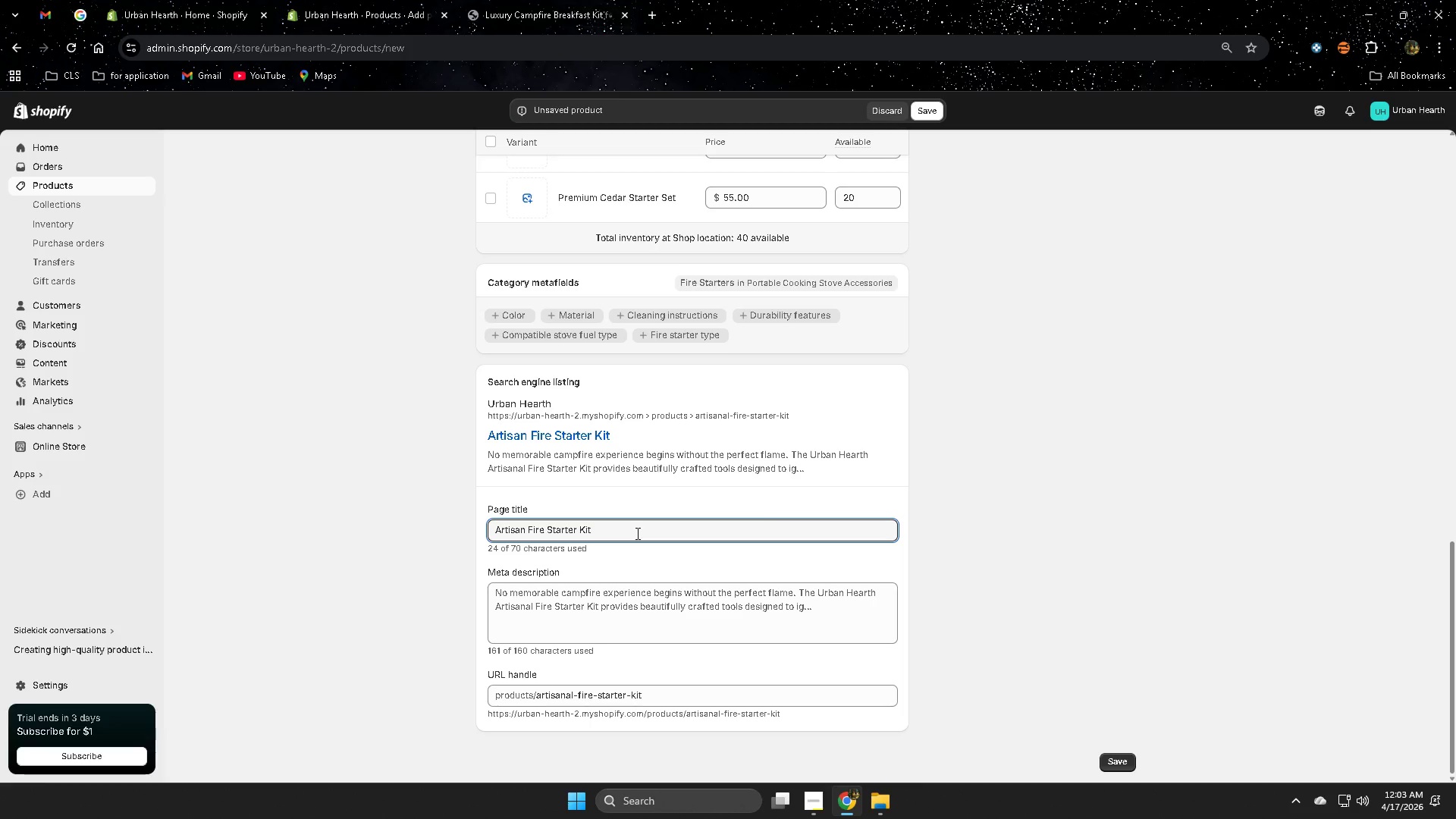 
wait(19.61)
 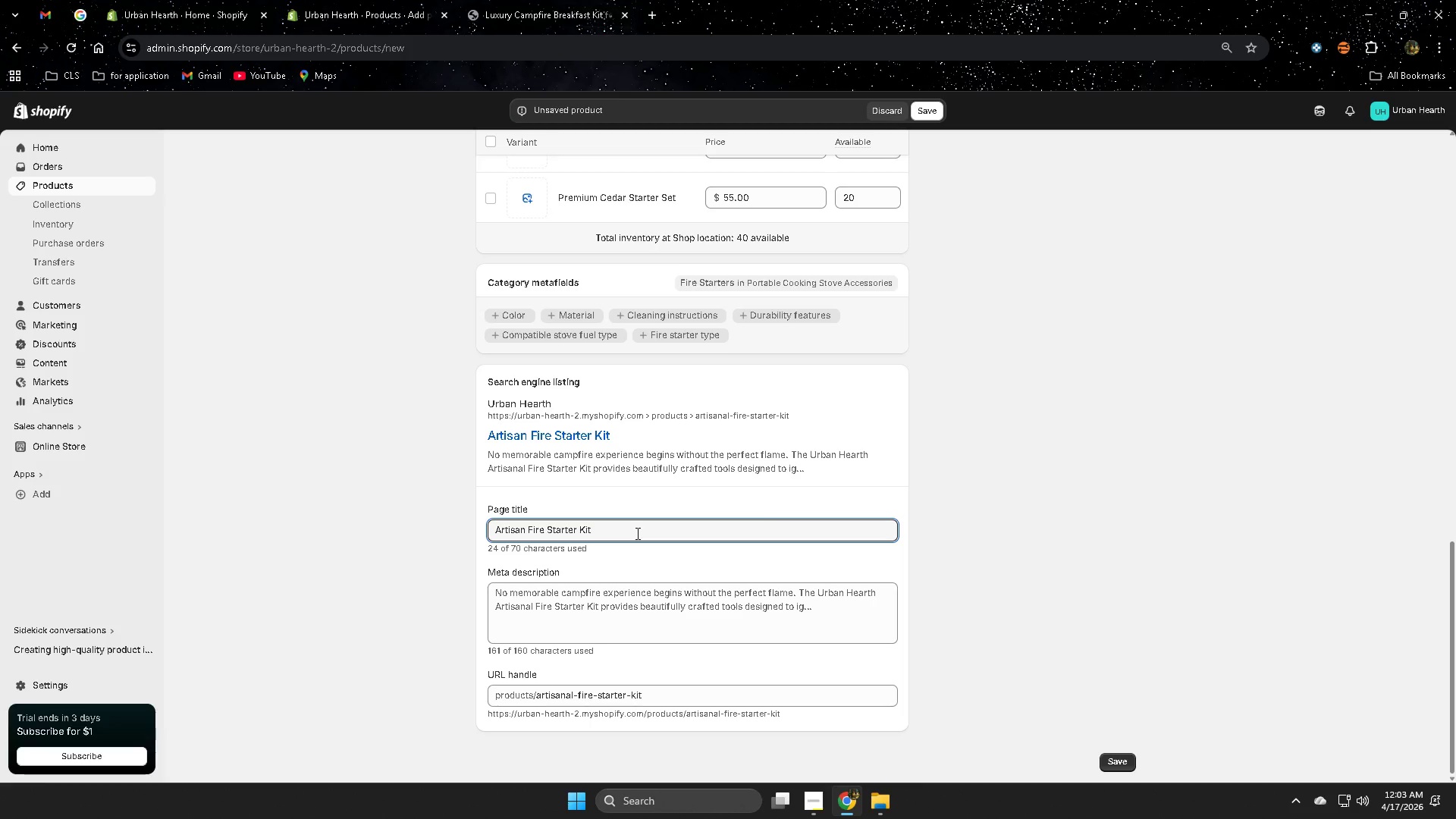 
type( Fire)
 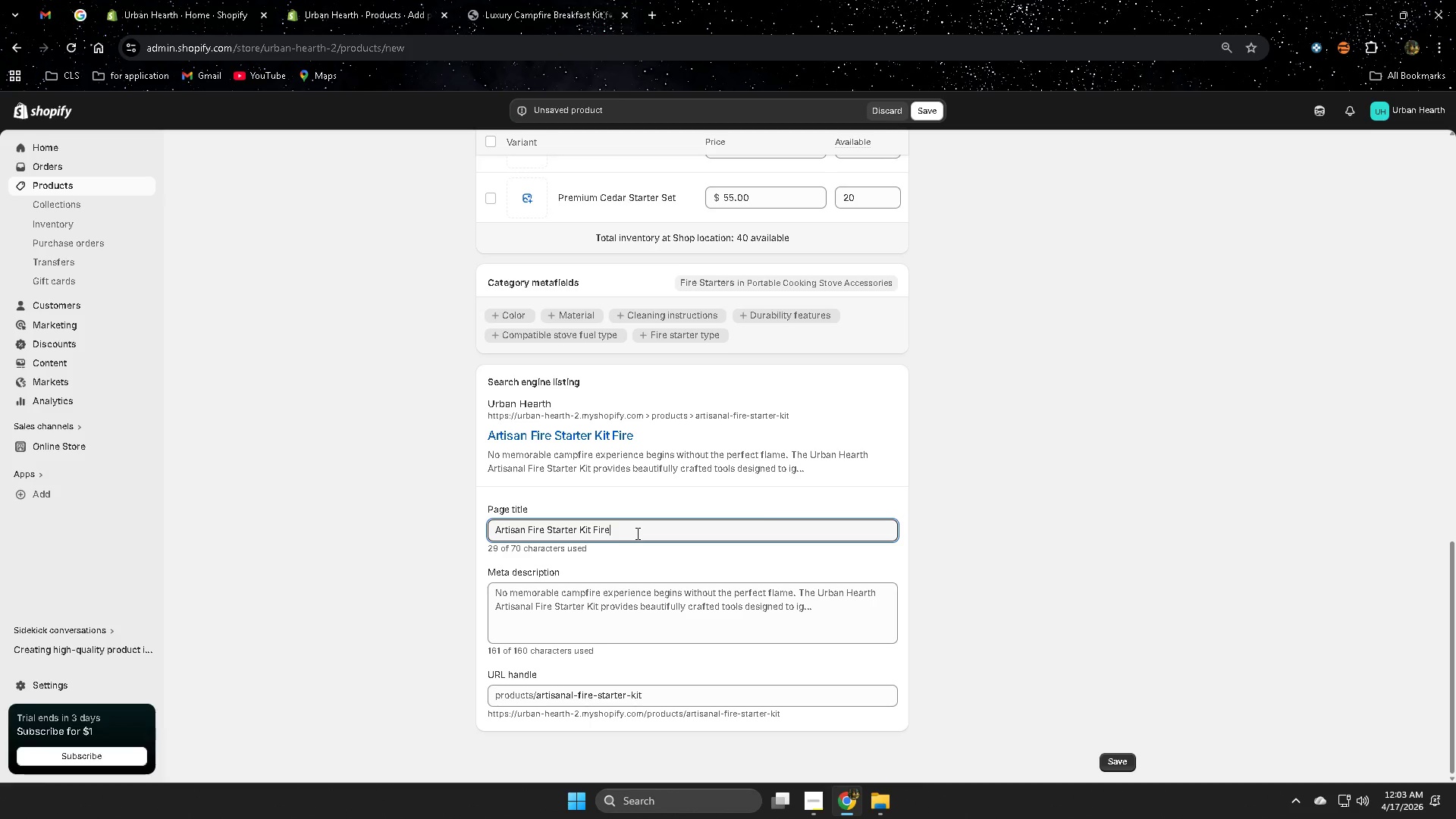 
wait(9.41)
 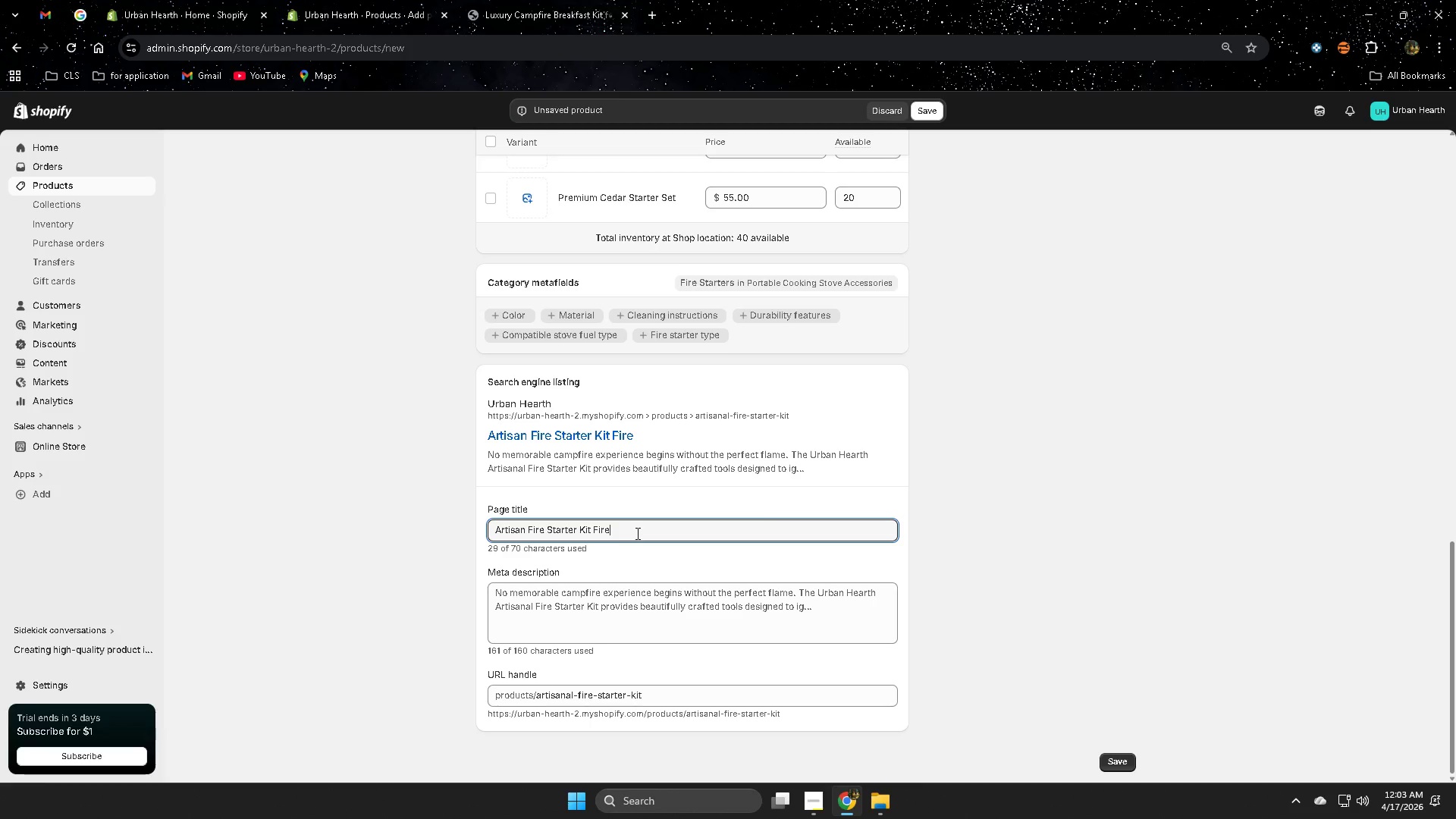 
key(Space)
 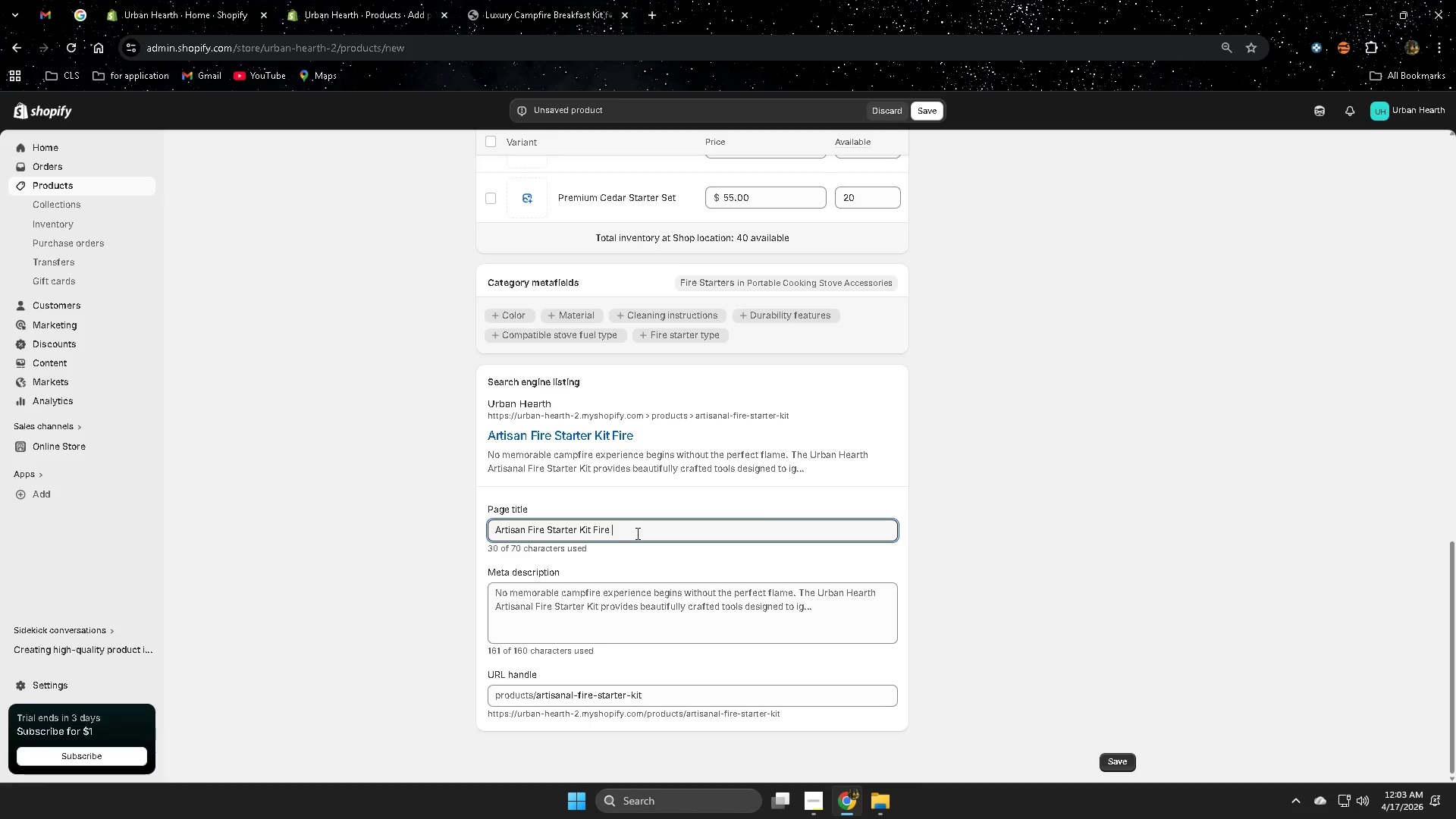 
wait(7.47)
 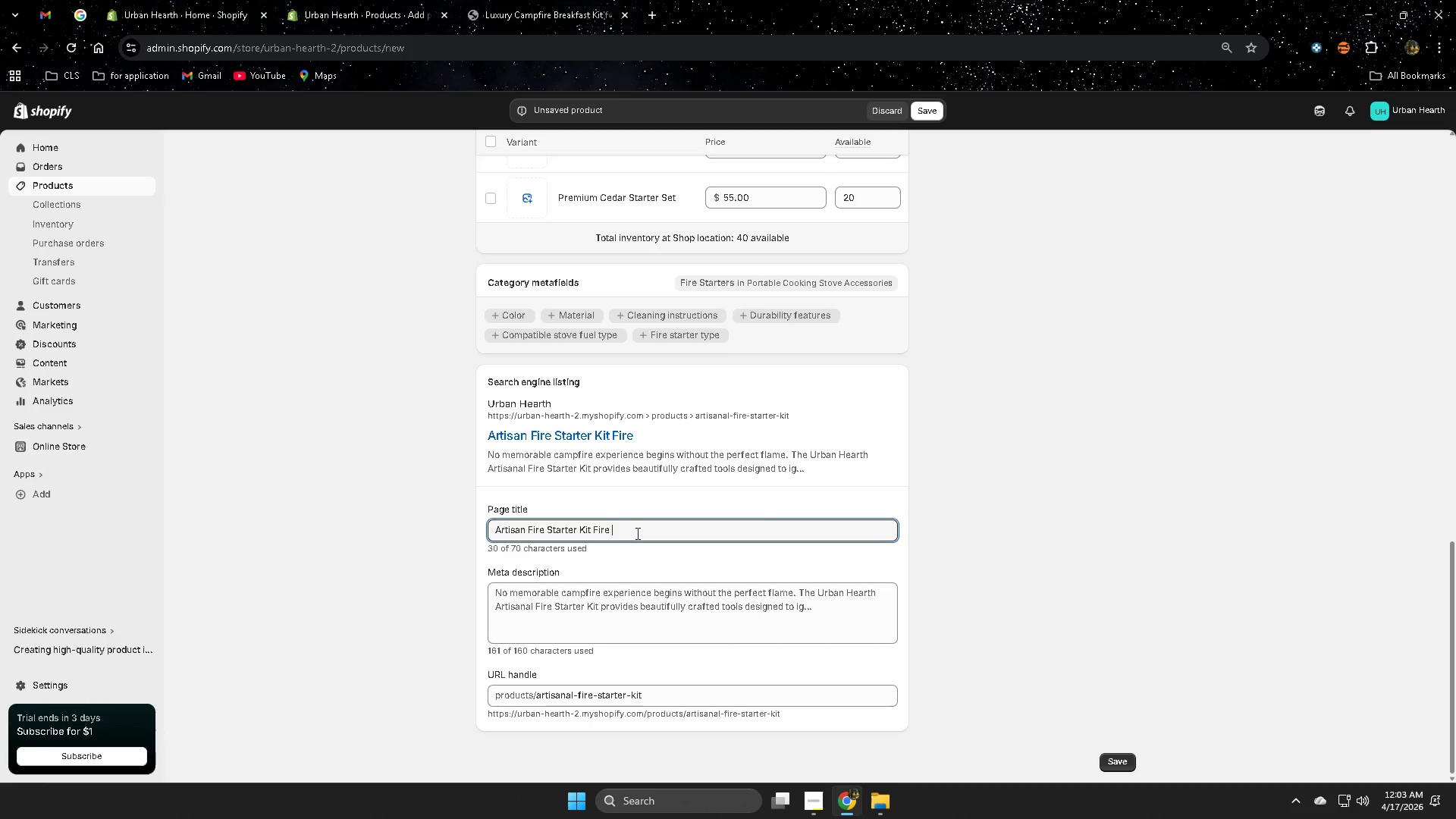 
type(for Campfire e)
key(Backspace)
type(e)
key(Backspace)
type(Events | Urban Hearth)
 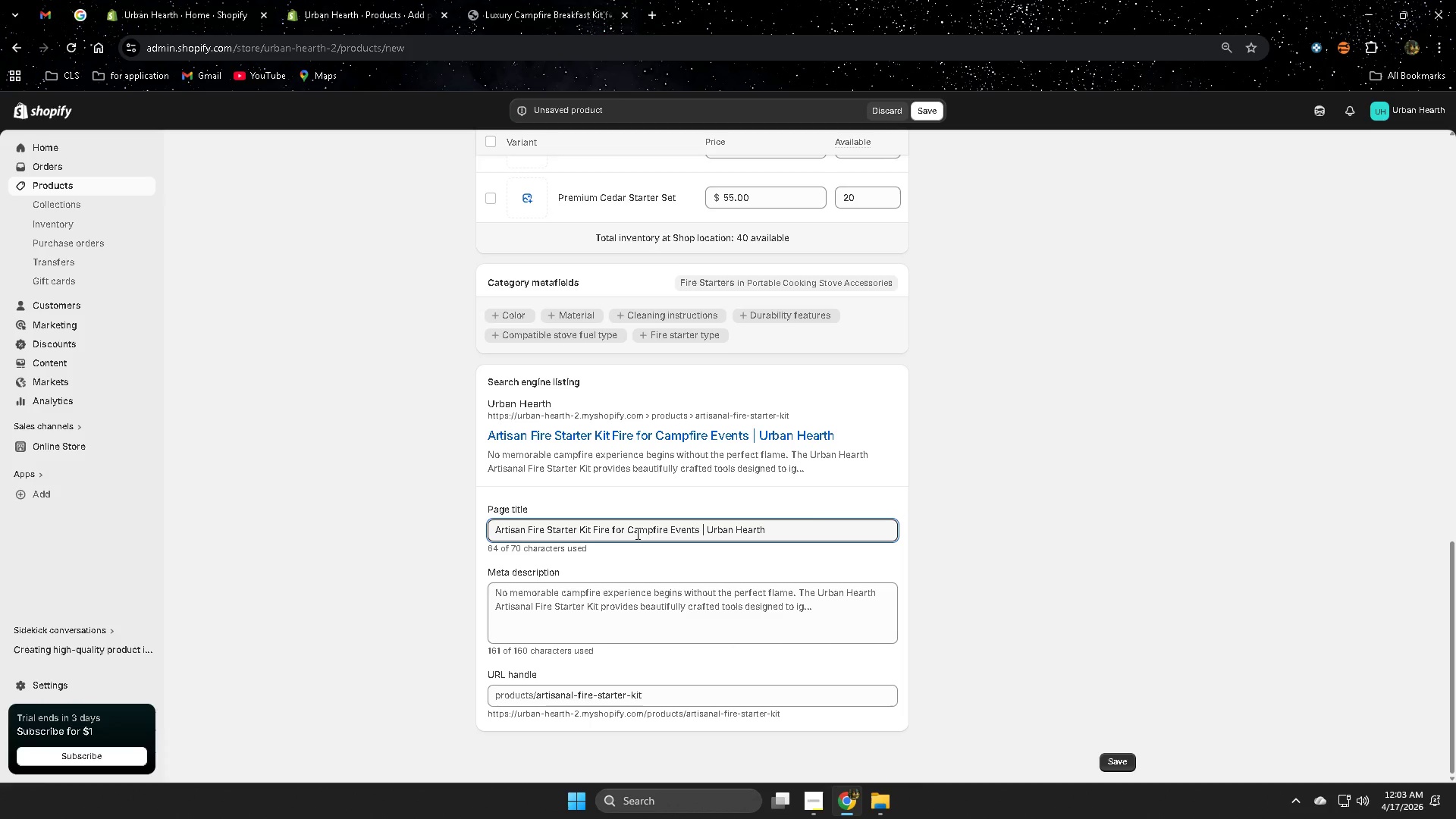 
left_click([704, 629])
 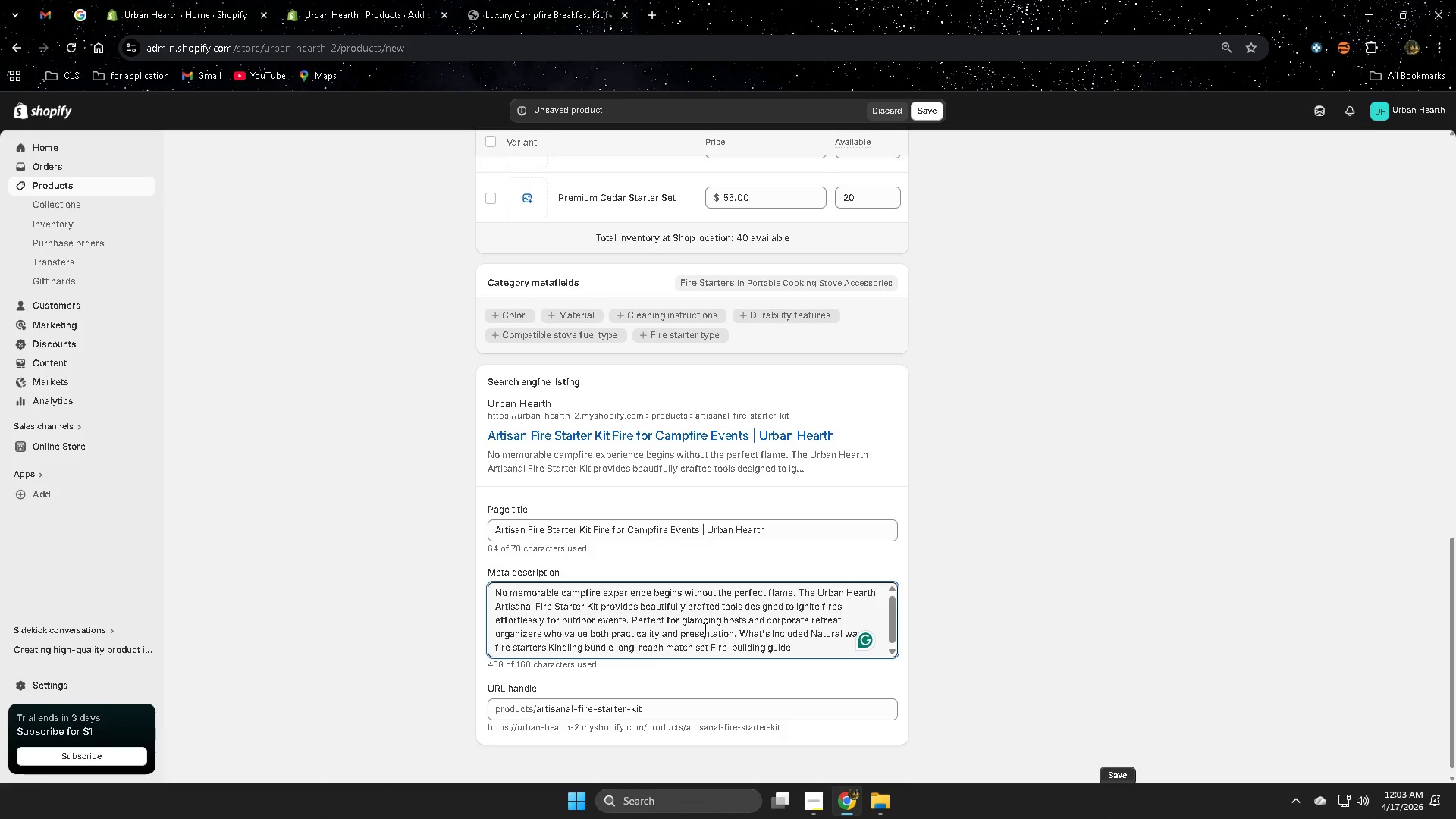 
hold_key(key=ControlLeft, duration=1.47)
 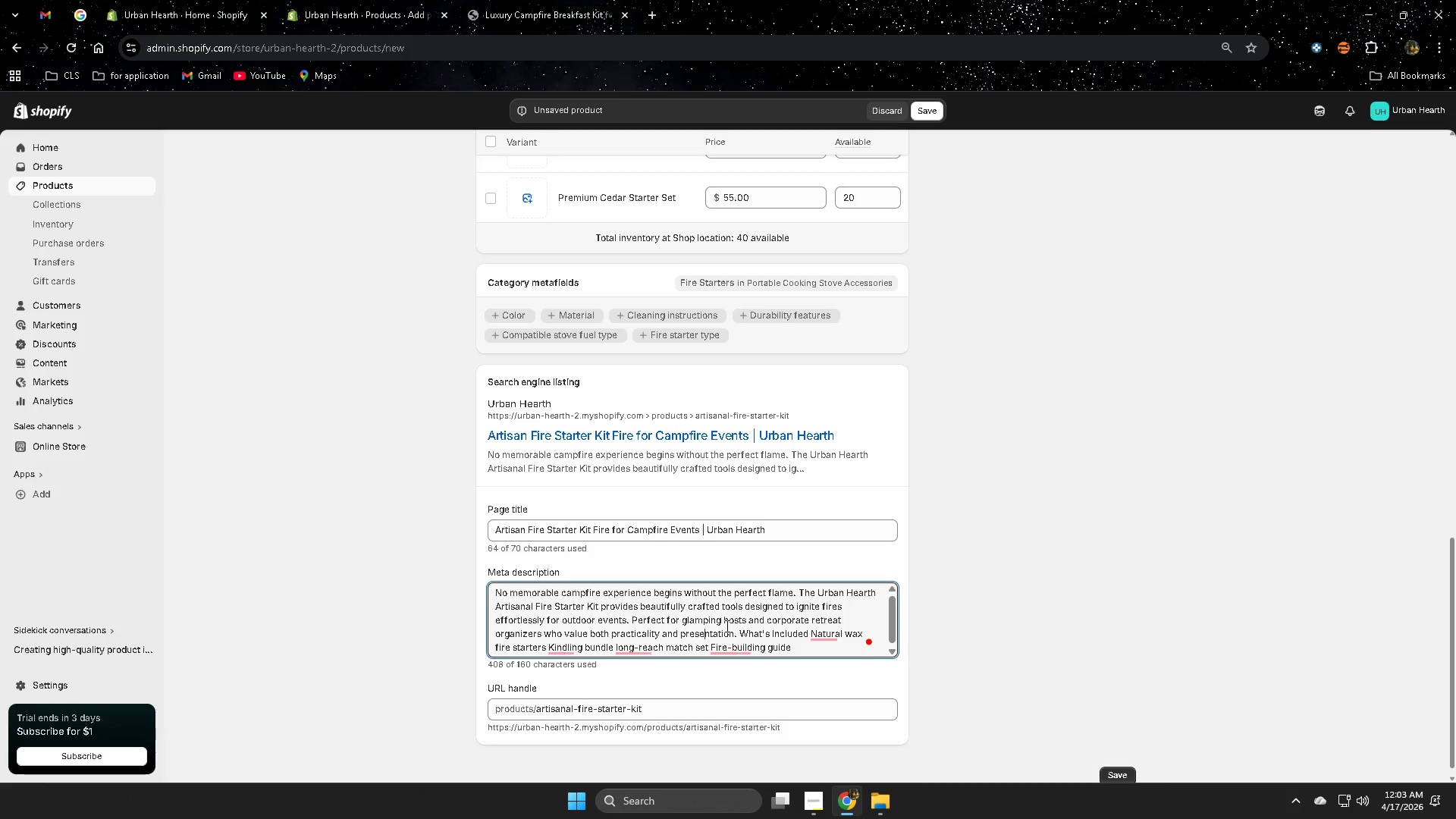 
scroll: coordinate [726, 626], scroll_direction: down, amount: 2.0
 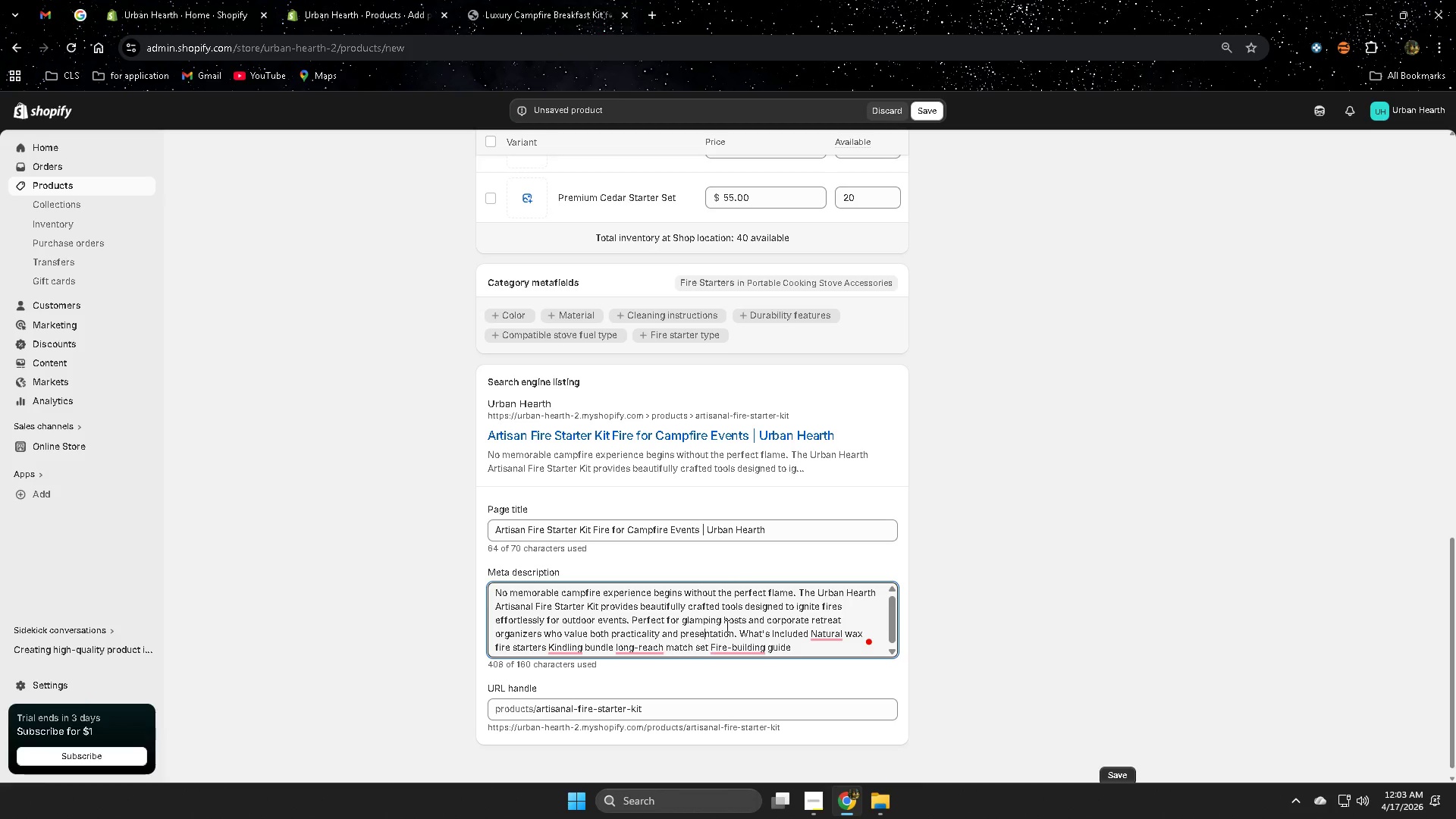 
key(Control+A)
 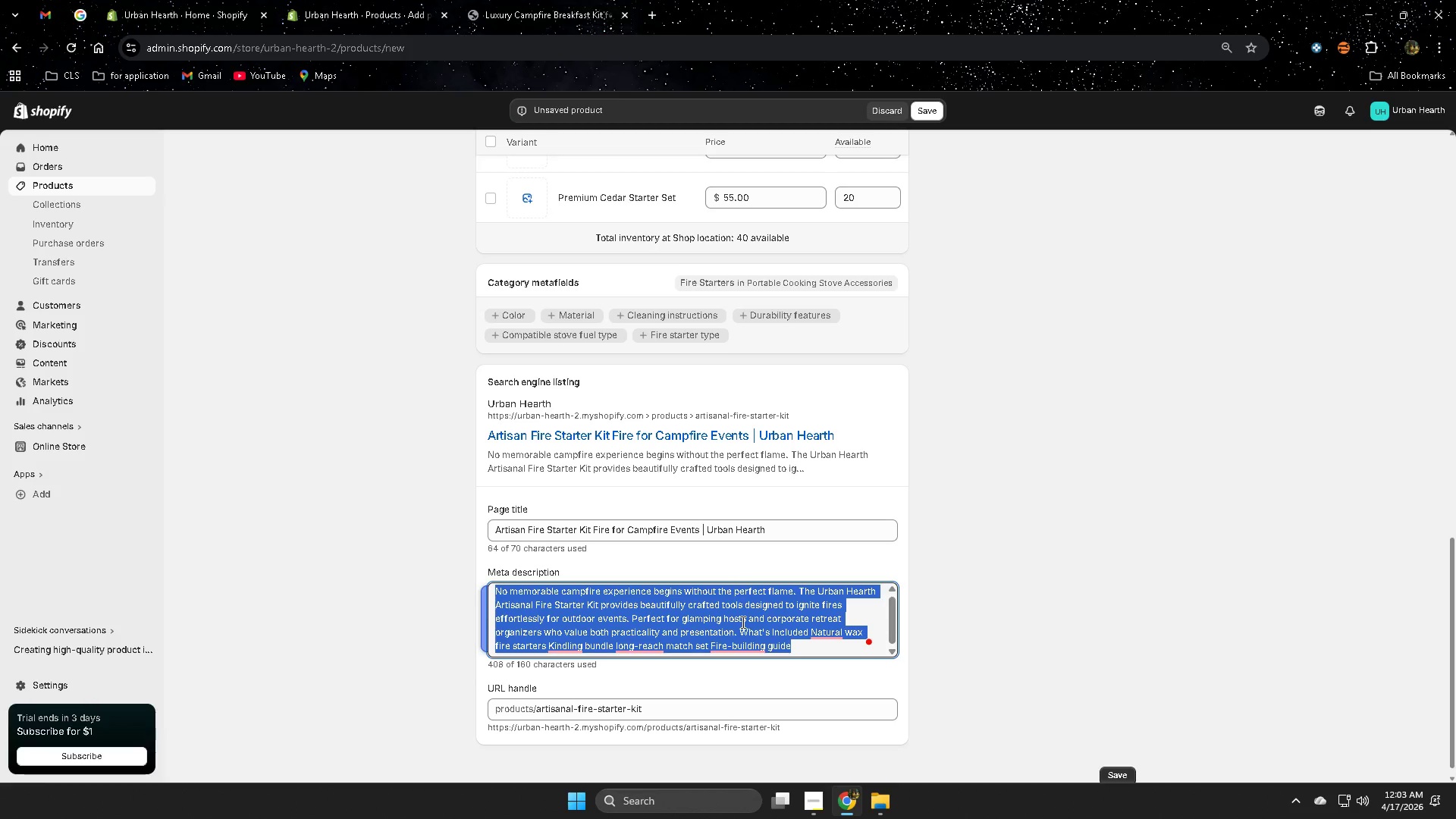 
key(Delete)
 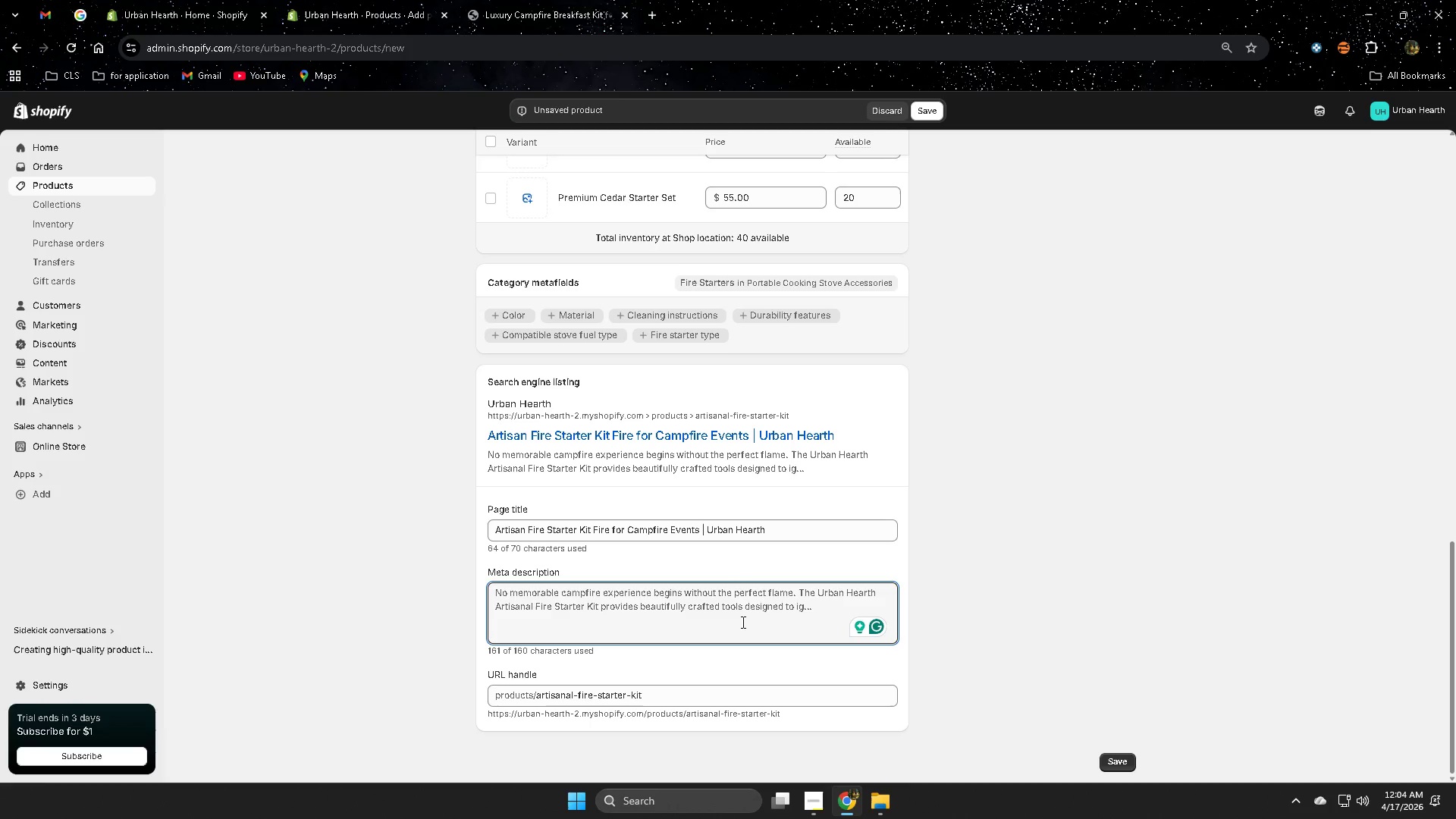 
wait(16.31)
 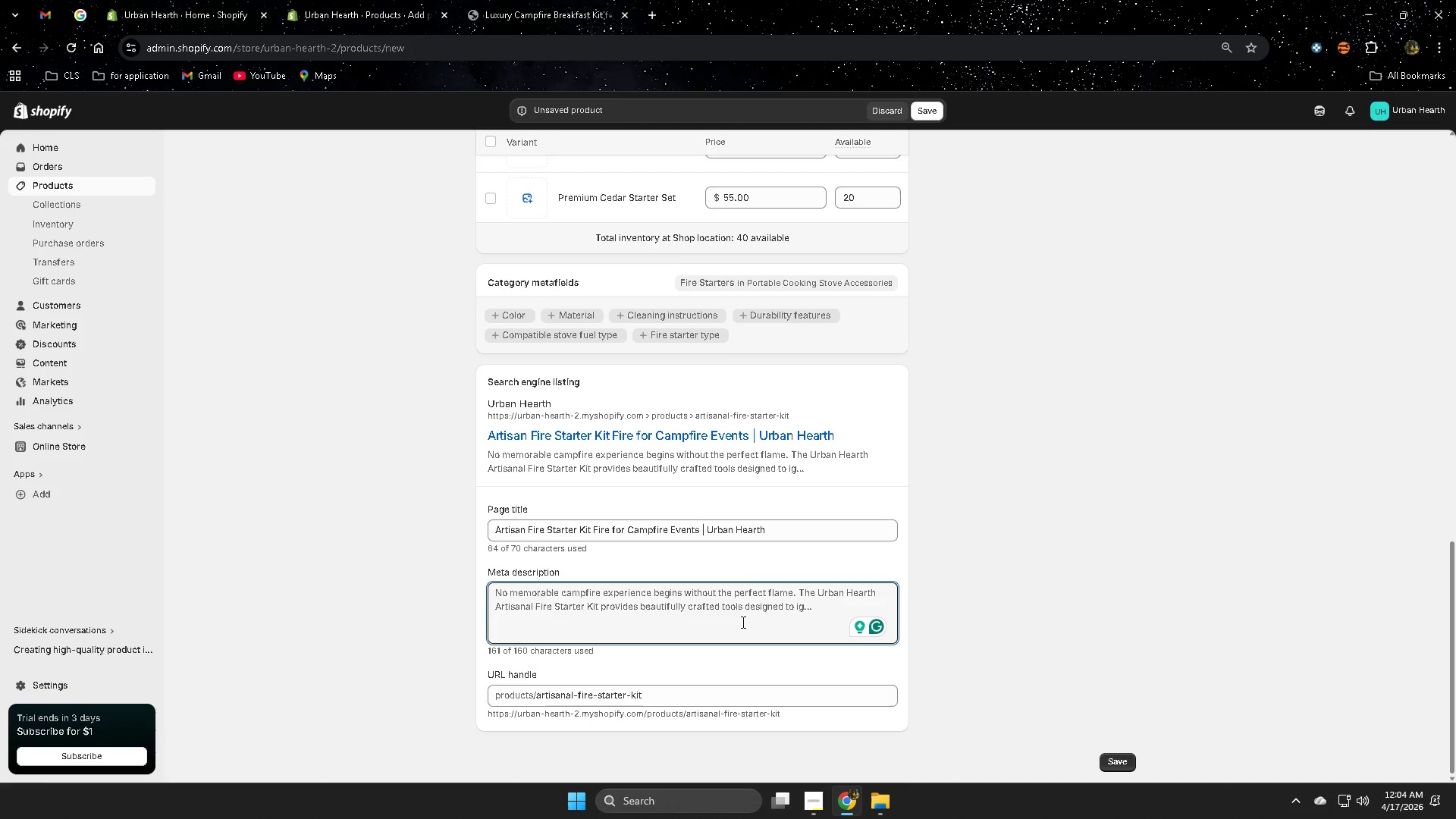 
type(pre)
 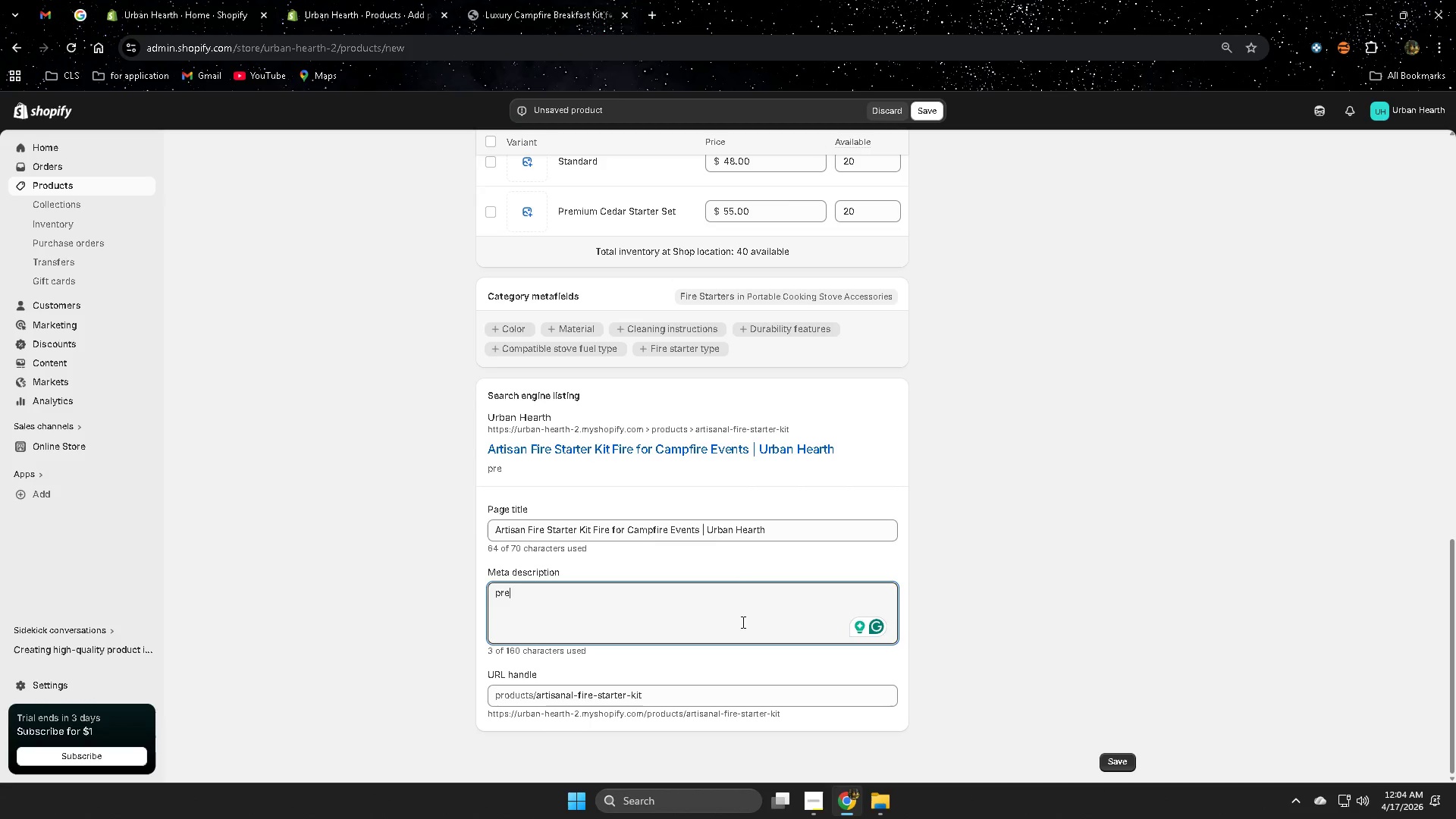 
type(mu)
key(Backspace)
type(ium)
 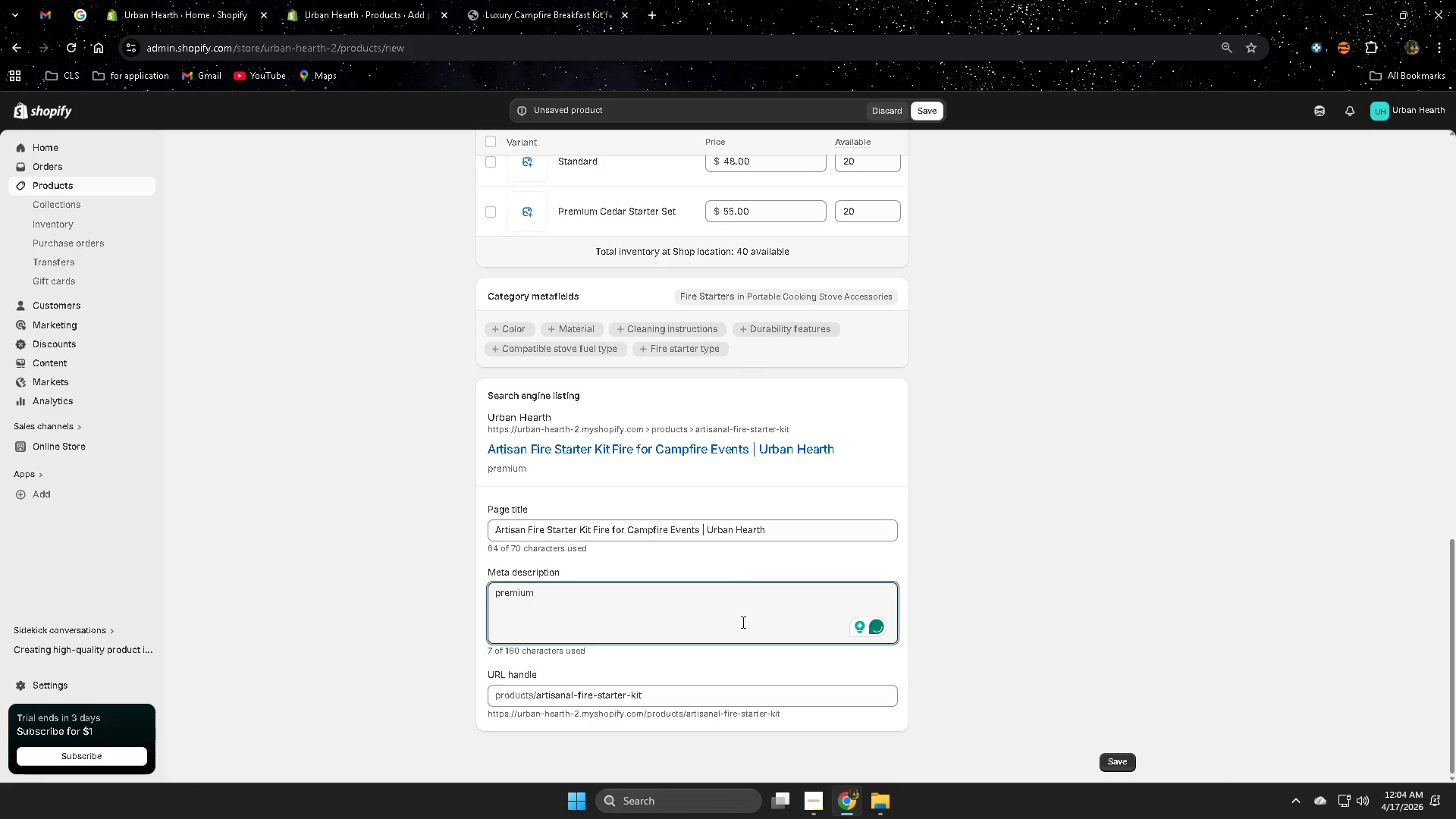 
wait(5.08)
 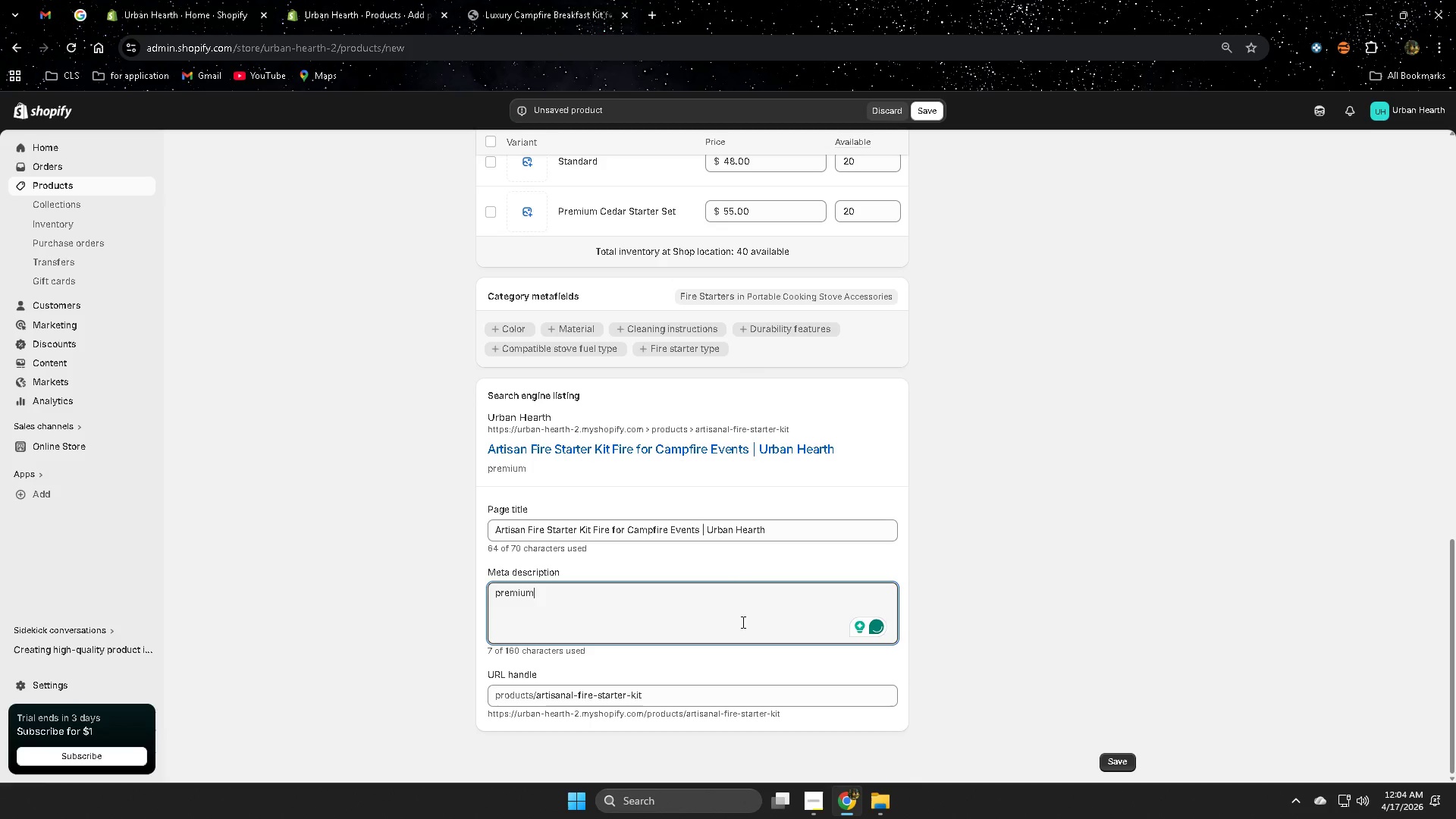 
type( firest)
key(Backspace)
key(Backspace)
type( started)
key(Backspace)
type(r kit desigh)
key(Backspace)
type(ned for outdoor events, copo)
key(Backspace)
key(Backspace)
type(rporate retreats, and glam,p)
key(Backspace)
key(Backspace)
type(ping experience)
 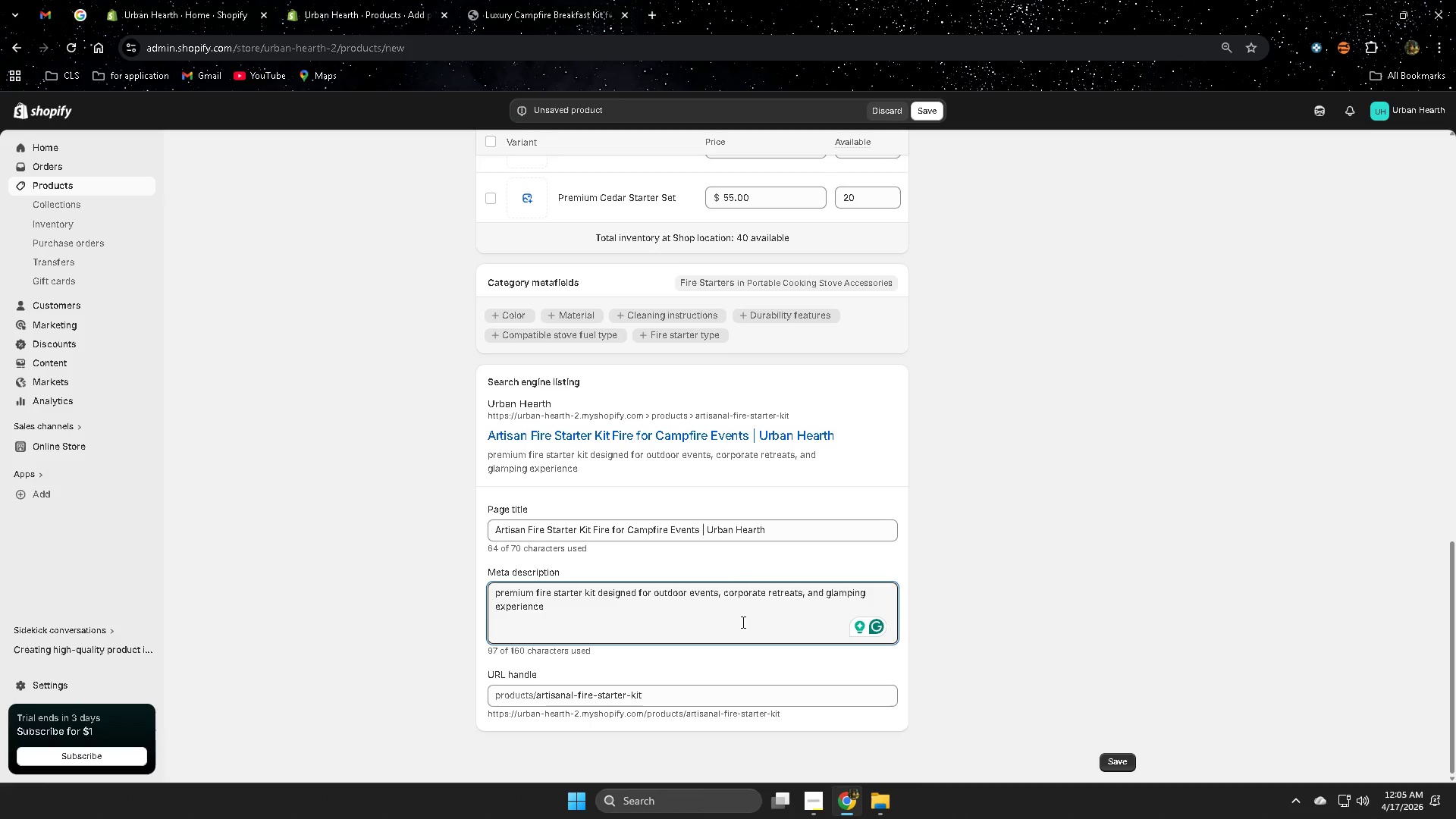 
wait(30.38)
 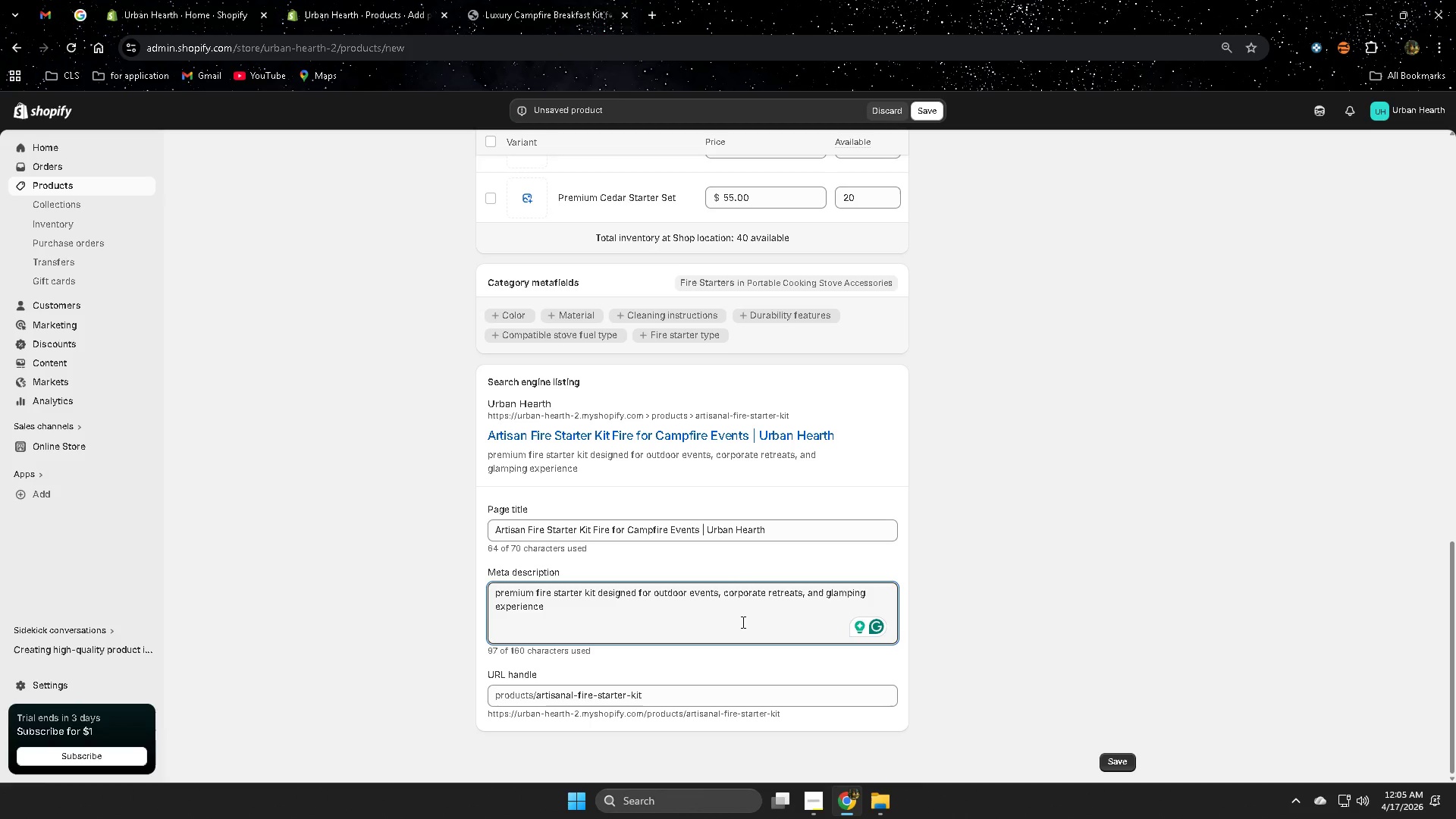 
double_click([684, 687])
 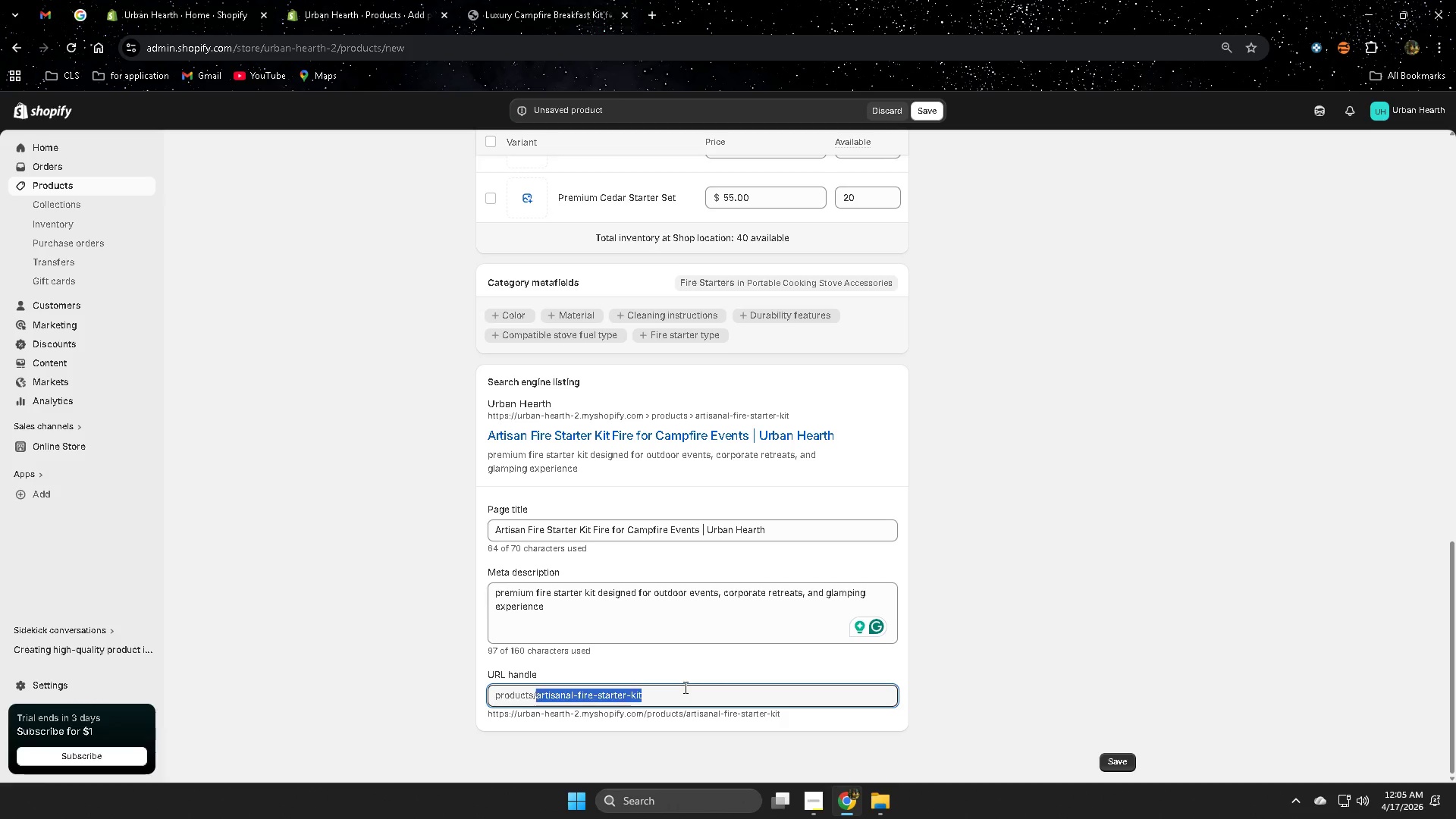 
triple_click([684, 687])
 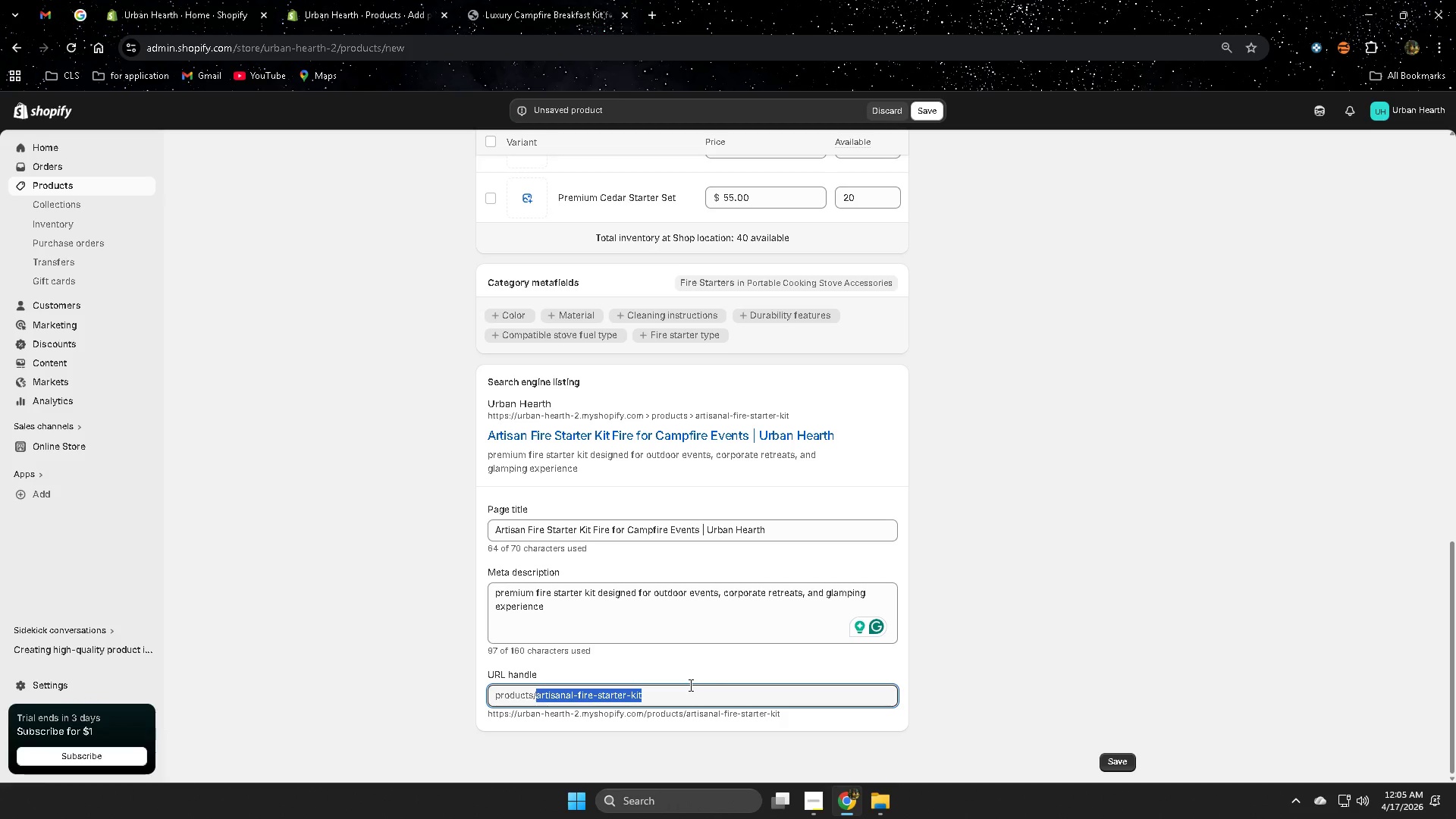 
wait(8.39)
 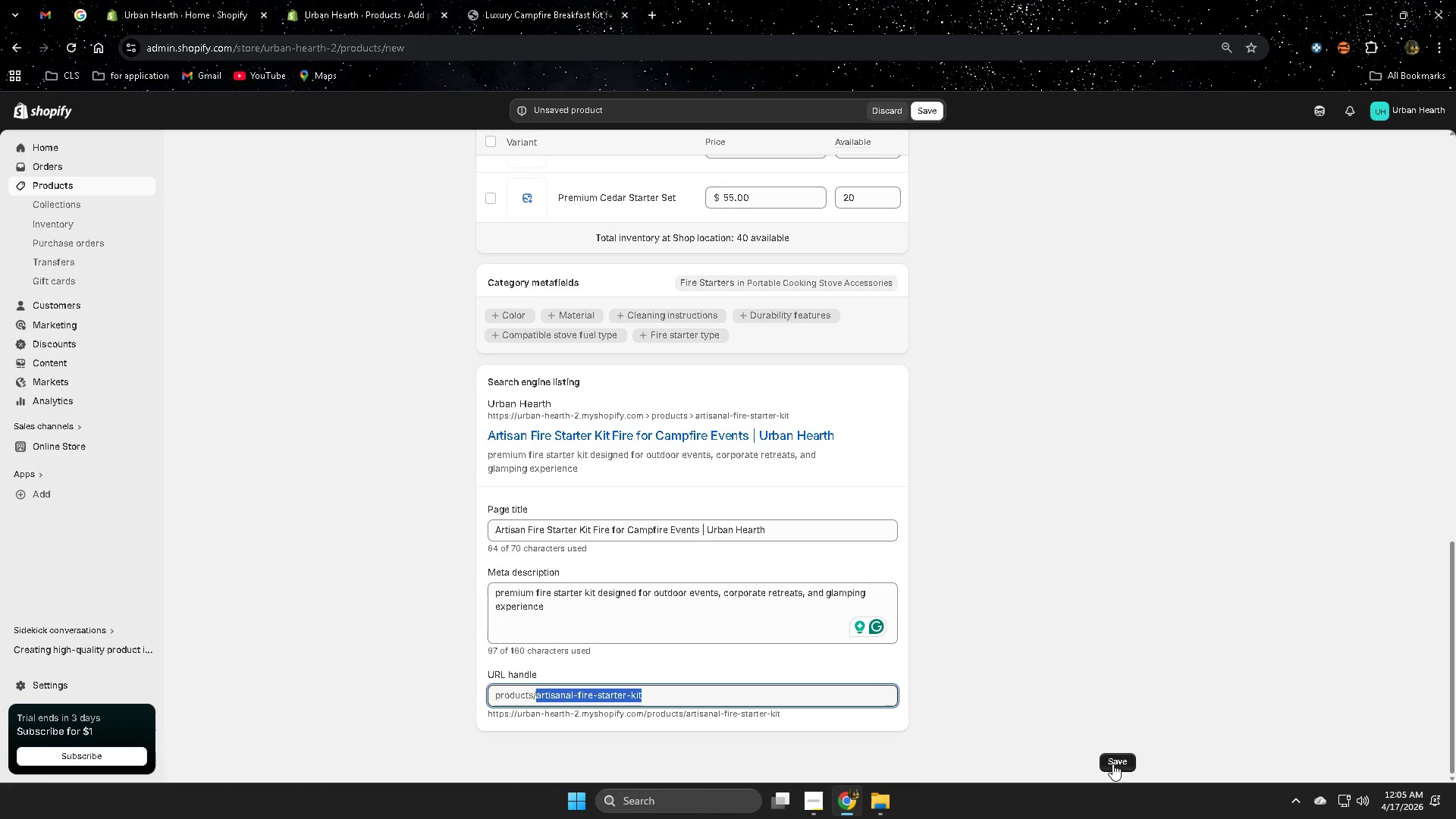 
left_click([1124, 766])
 